 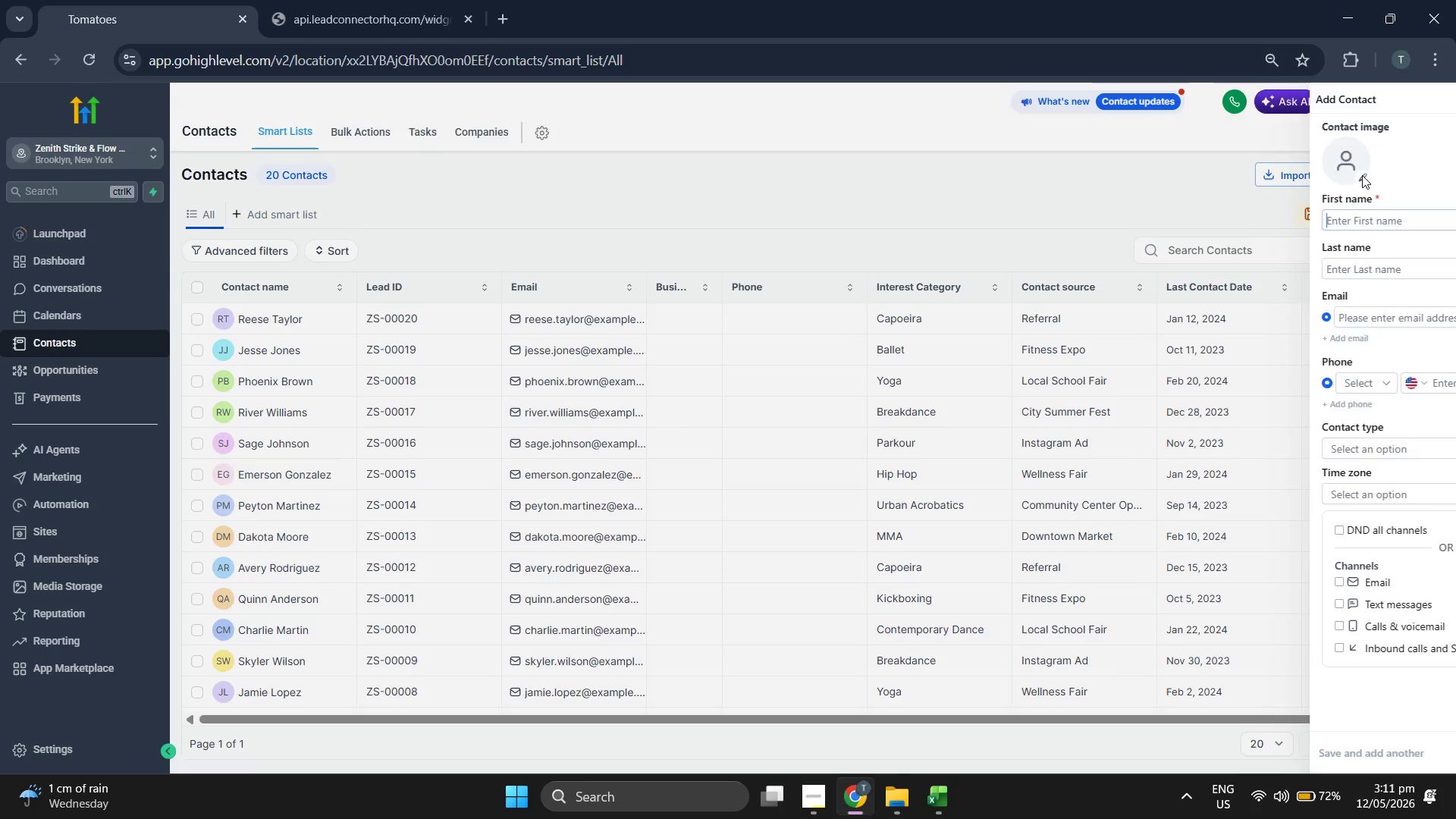 
key(Control+ControlLeft)
 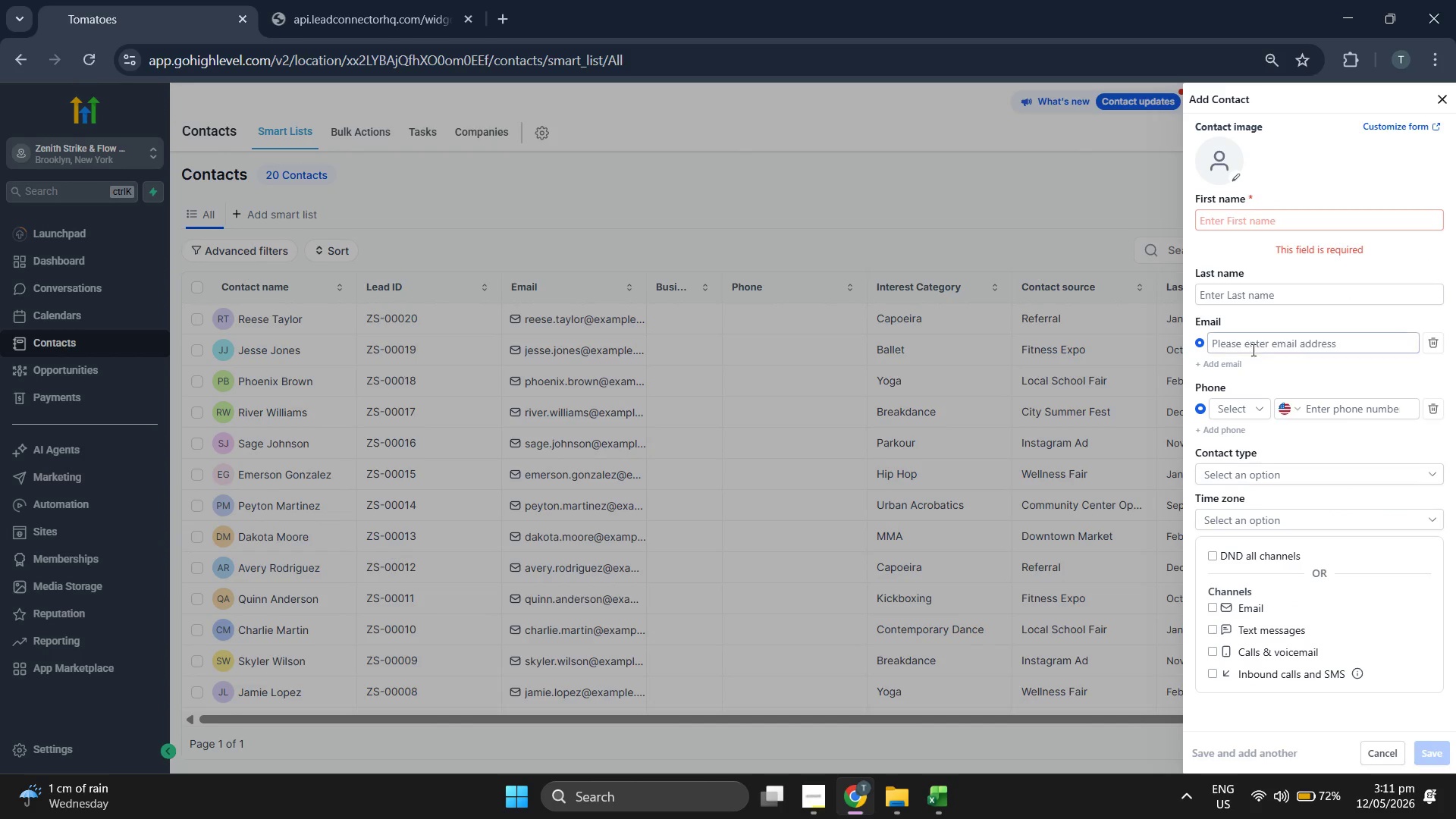 
key(Control+V)
 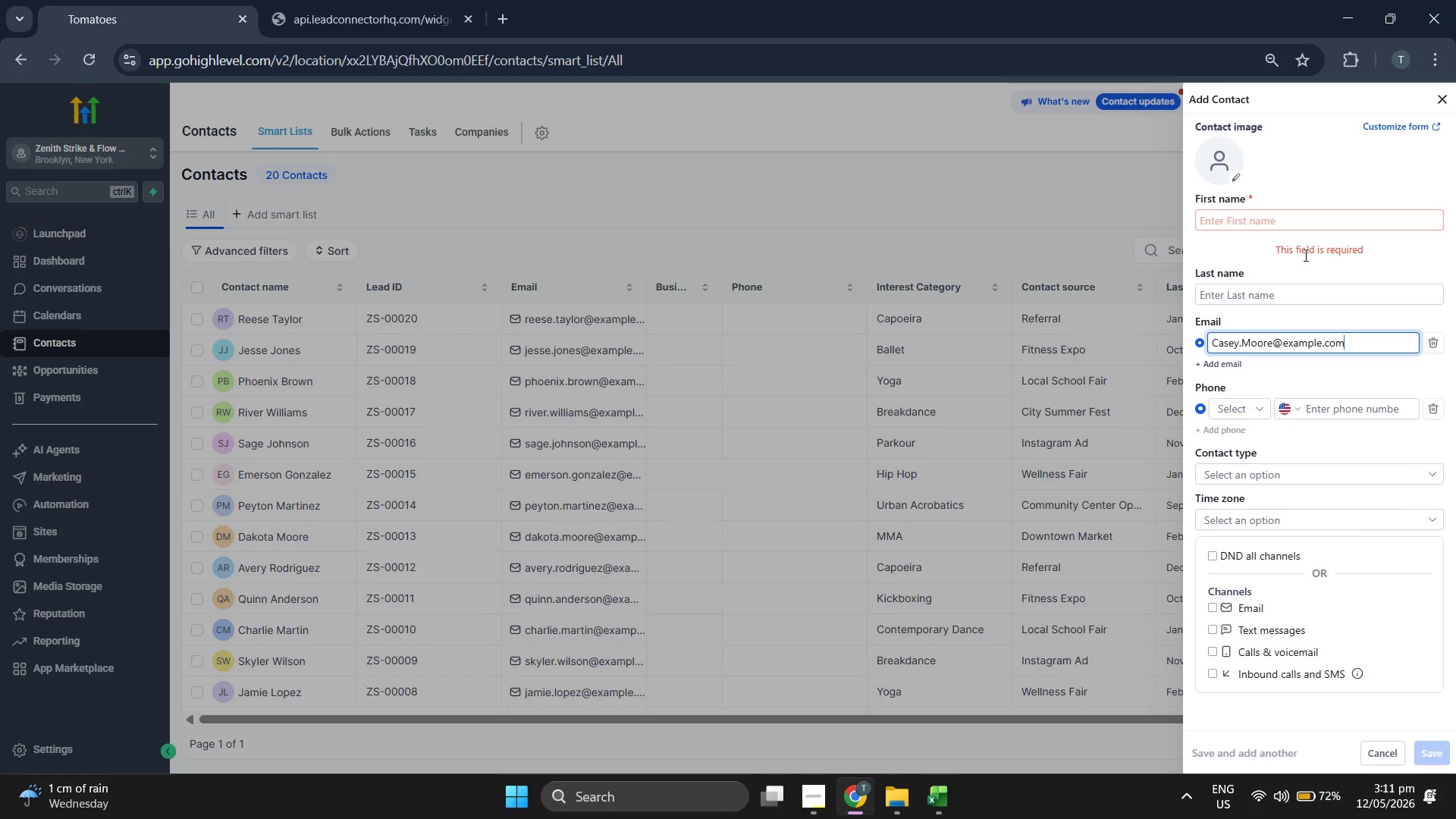 
left_click([952, 797])
 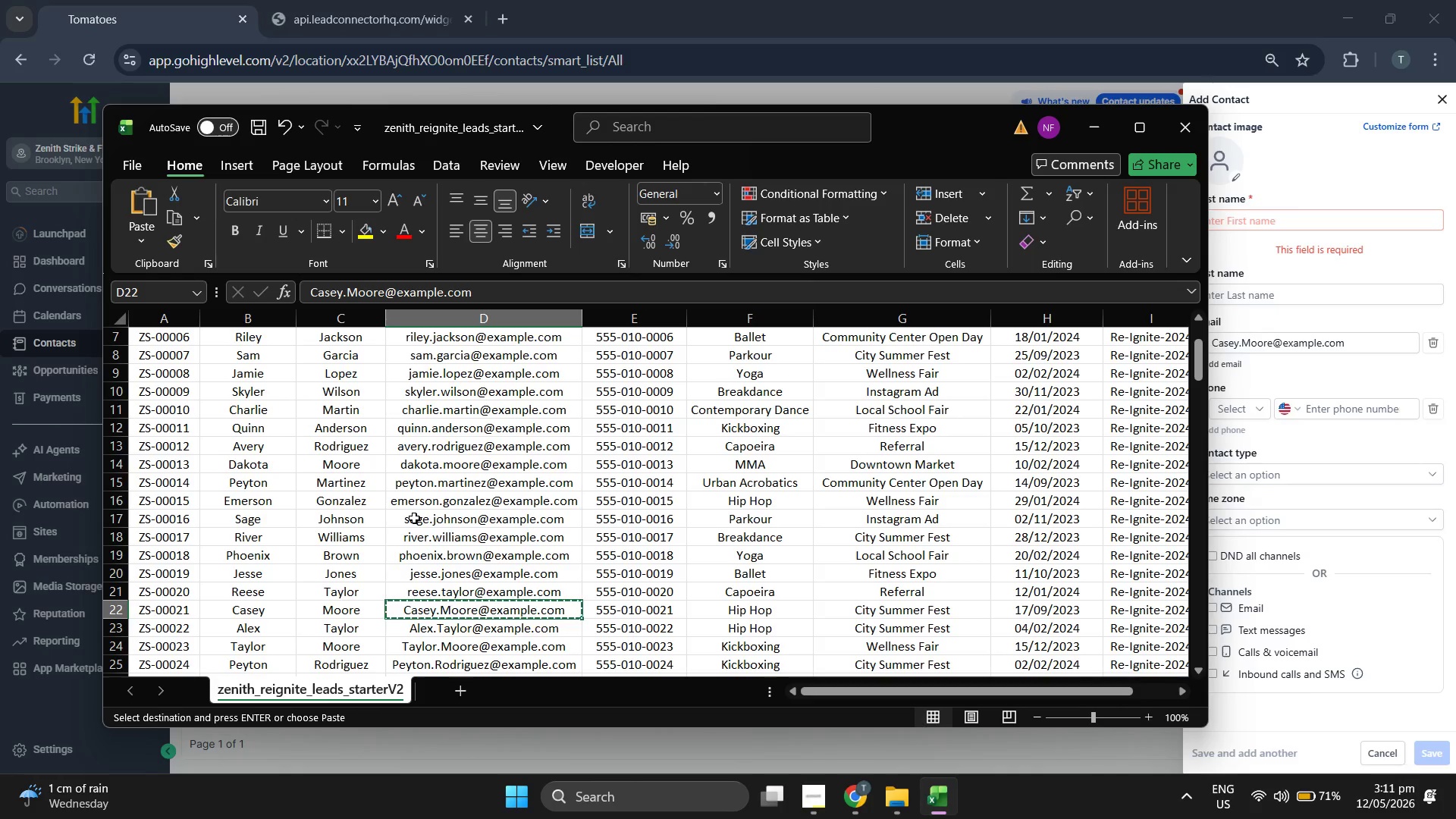 
scroll: coordinate [340, 516], scroll_direction: up, amount: 1.0
 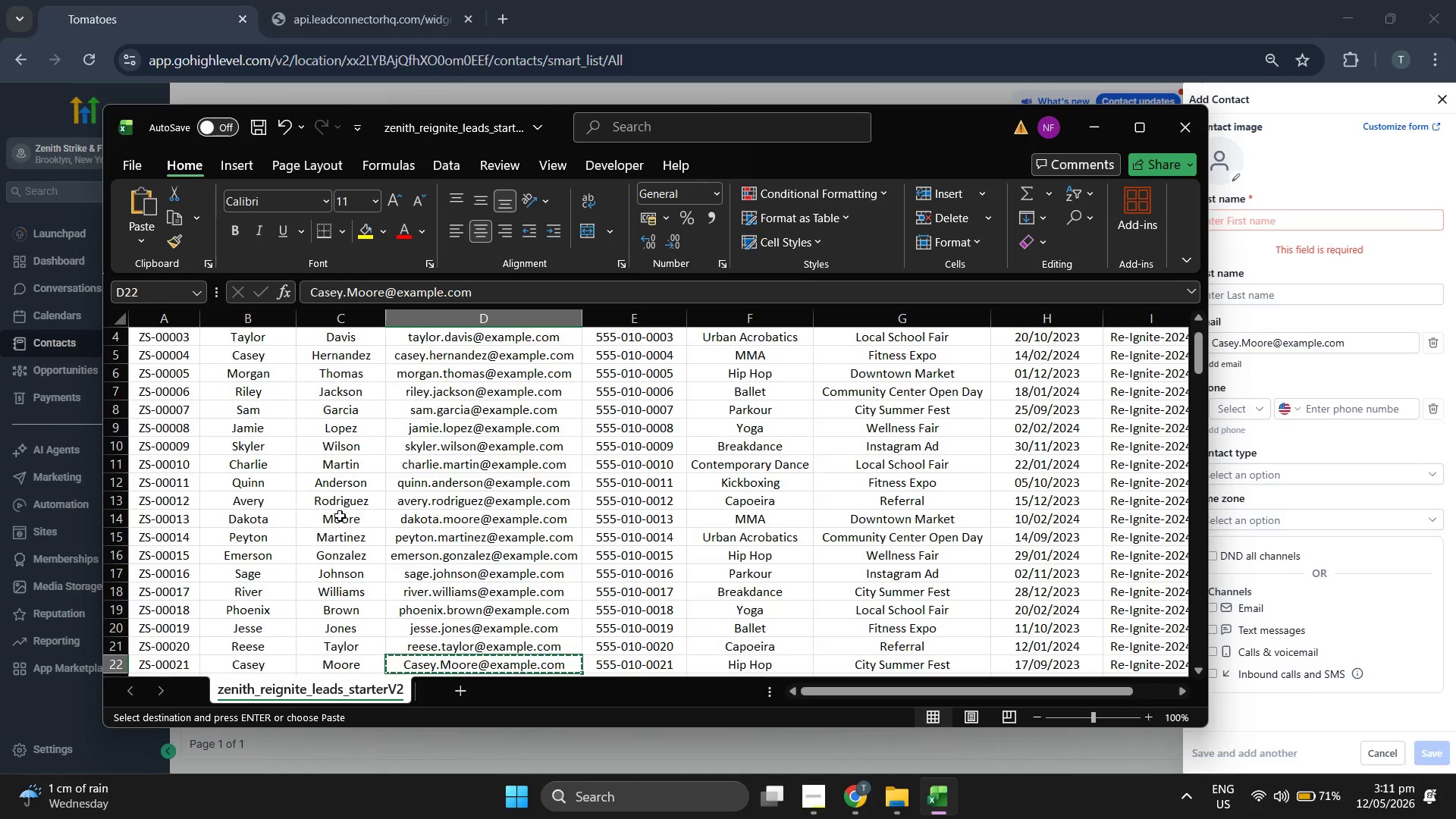 
scroll: coordinate [344, 516], scroll_direction: down, amount: 2.0
 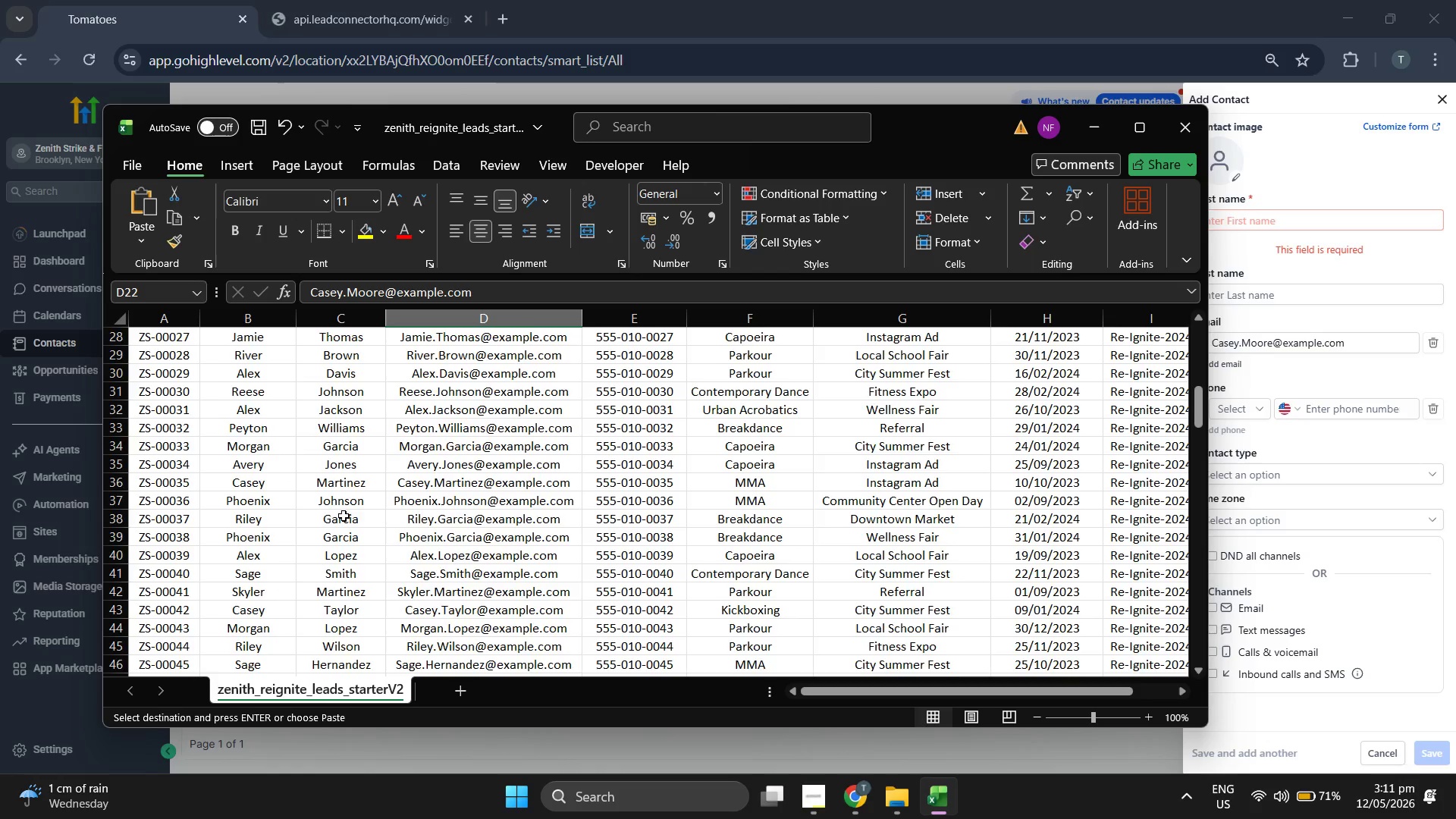 
scroll: coordinate [388, 523], scroll_direction: up, amount: 10.0
 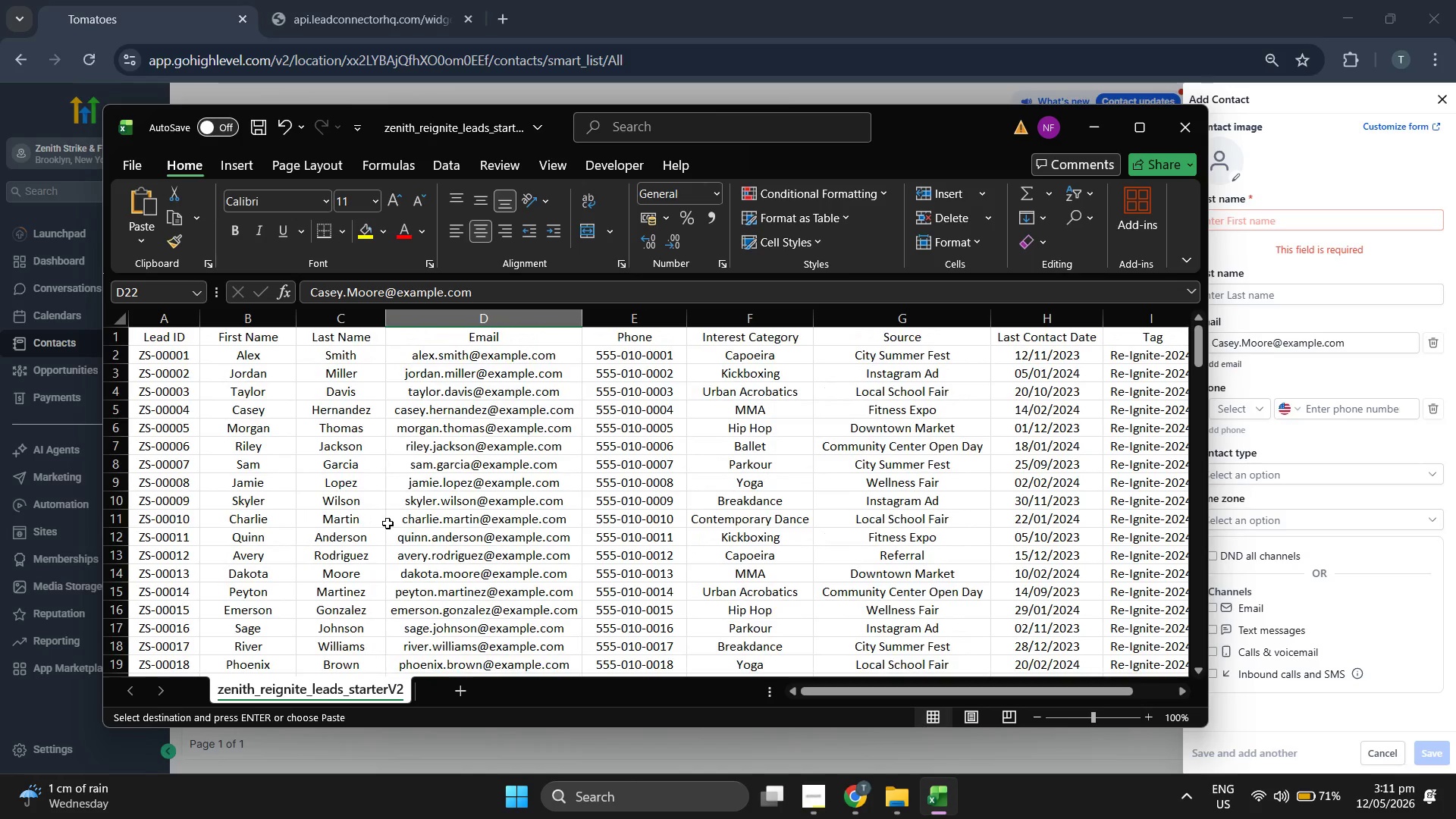 
scroll: coordinate [388, 523], scroll_direction: down, amount: 1.0
 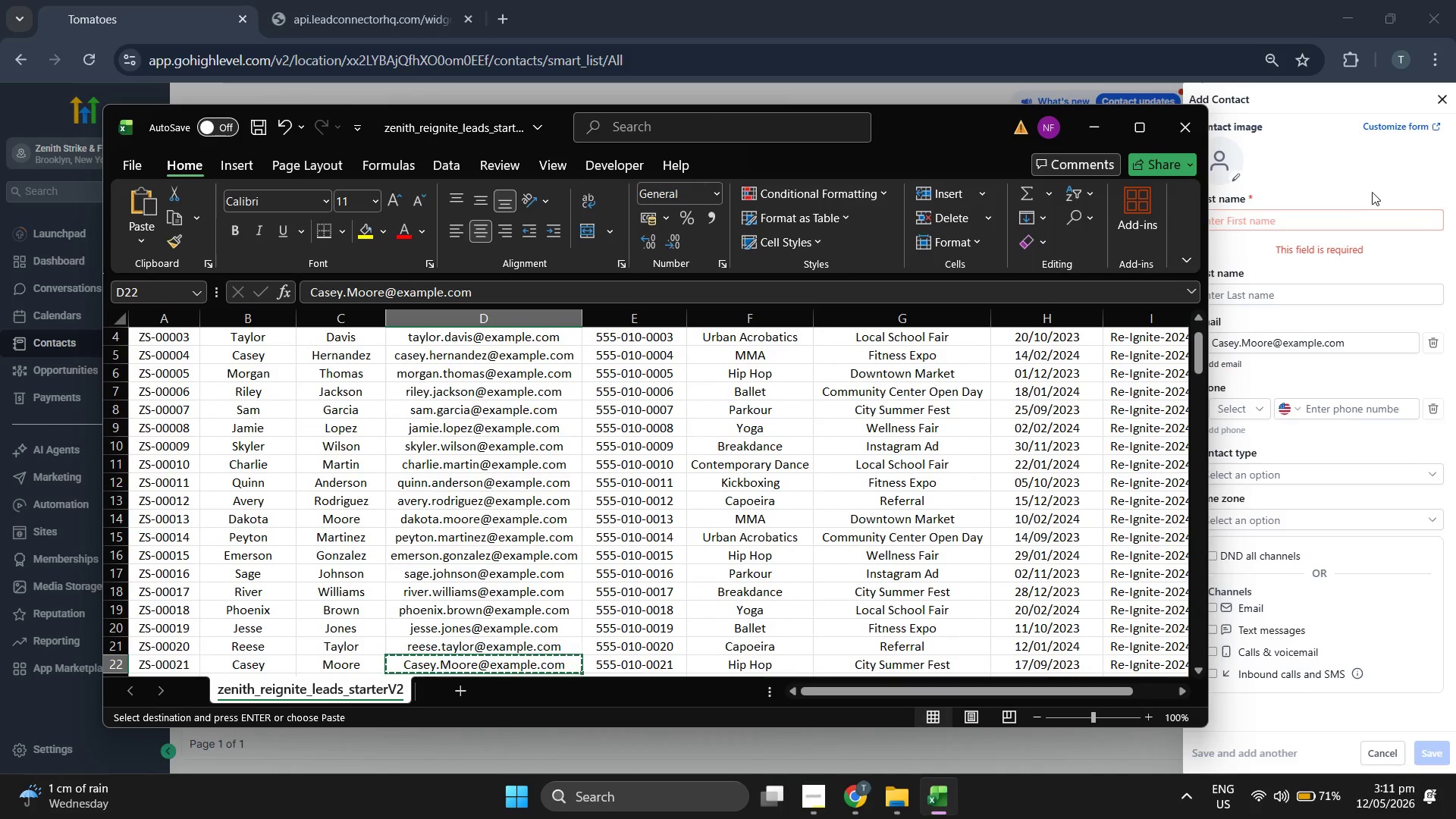 
left_click([1363, 189])
 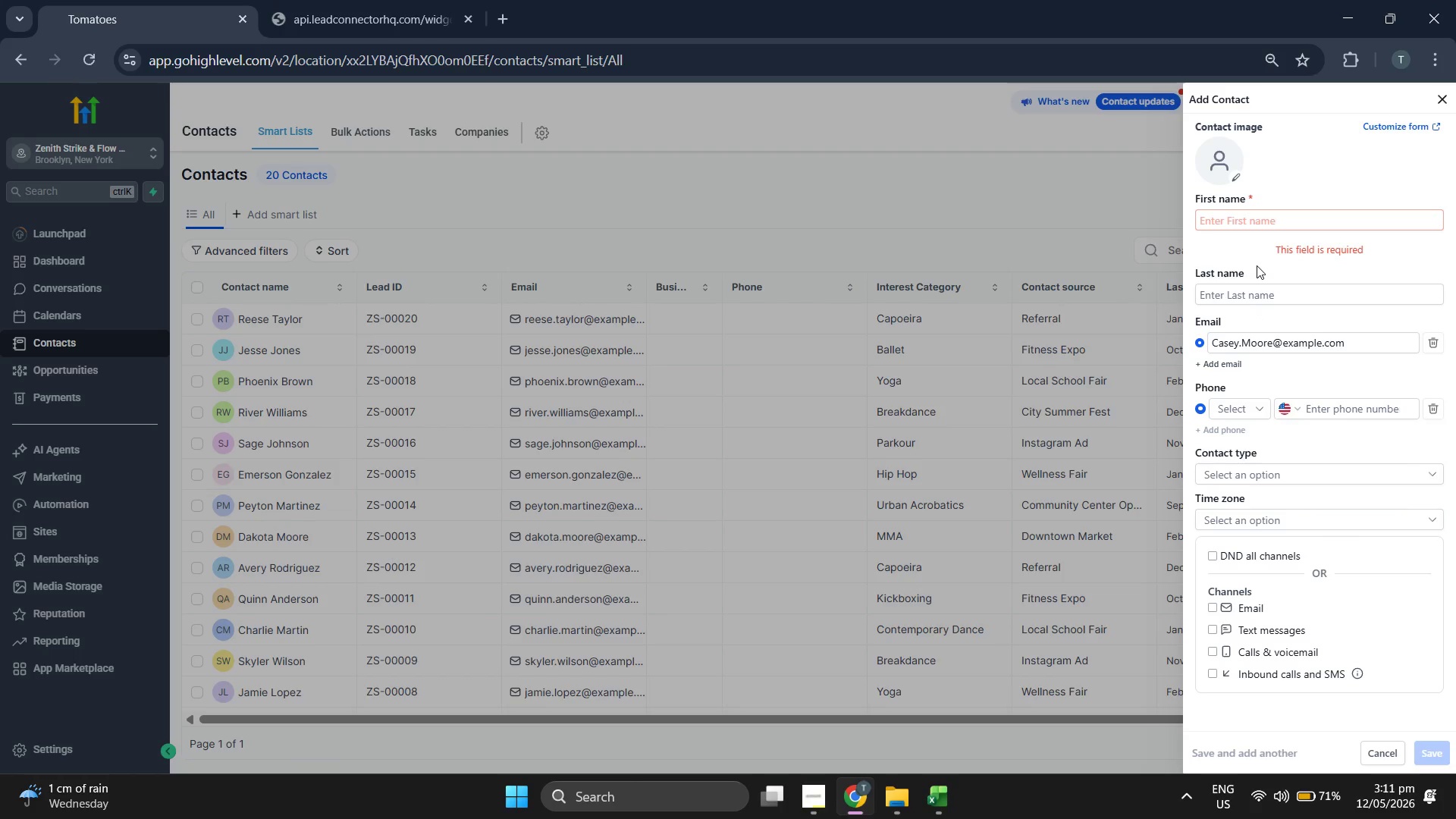 
left_click([1280, 224])
 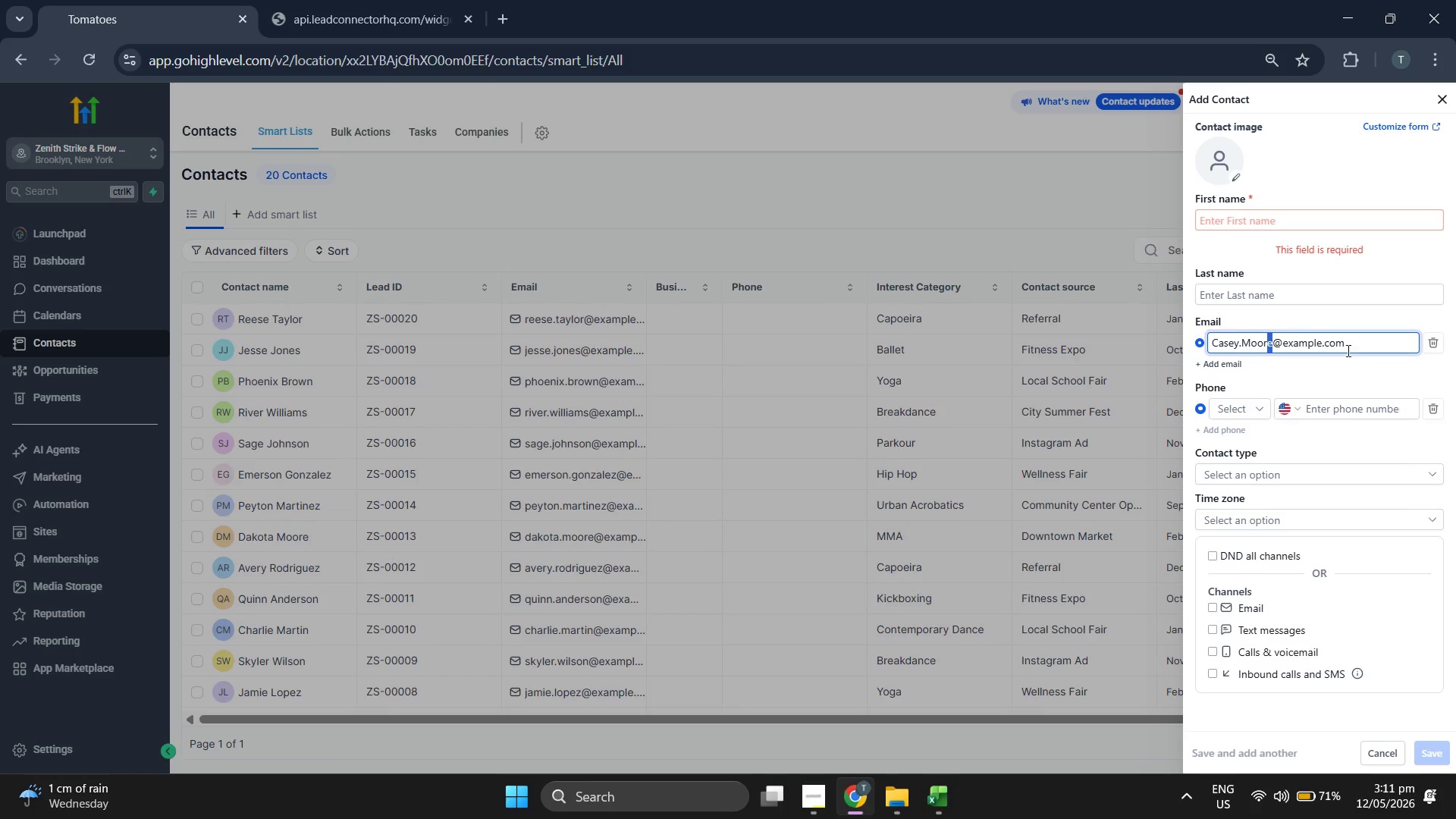 
key(ArrowRight)
 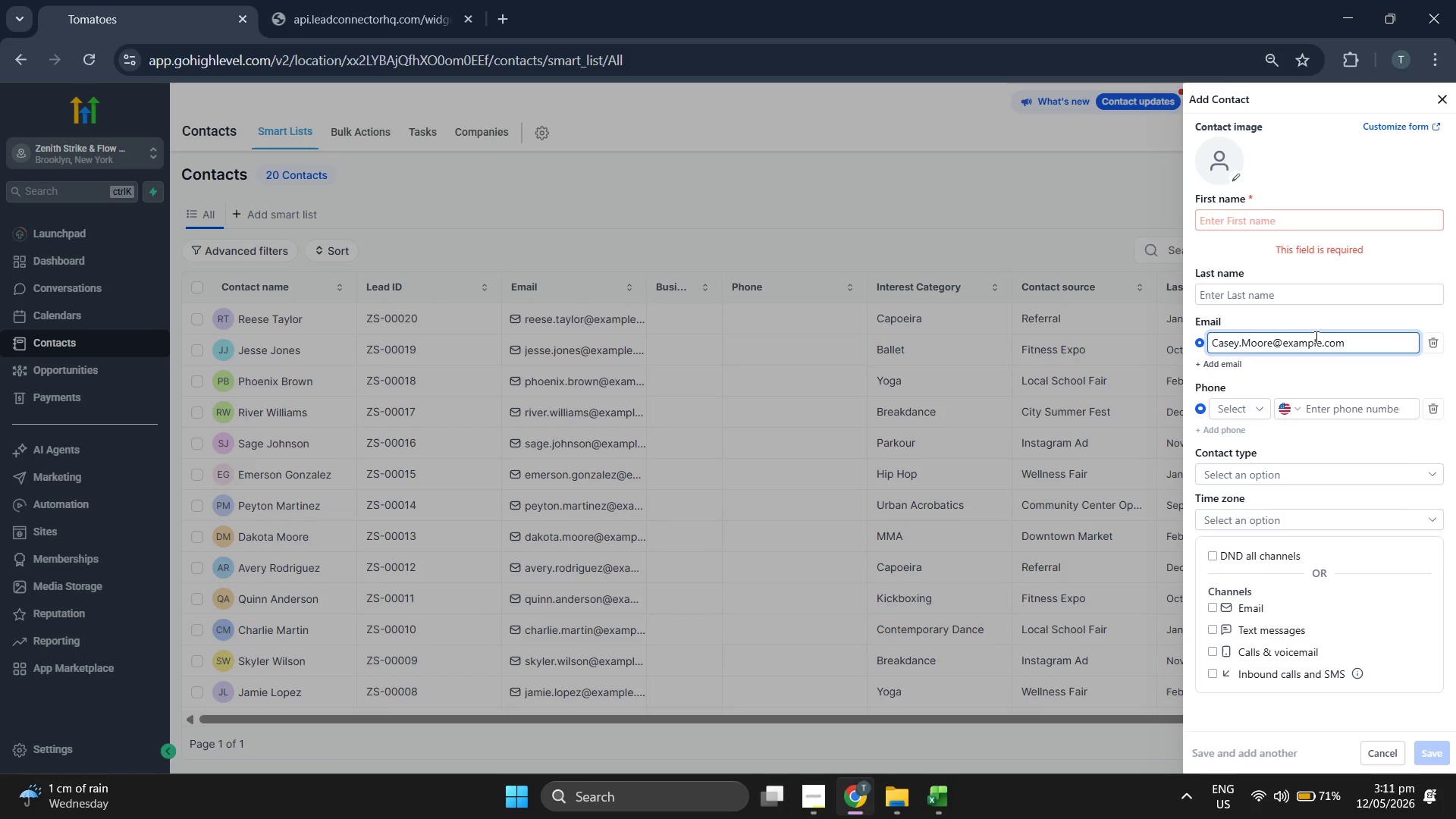 
type(21)
 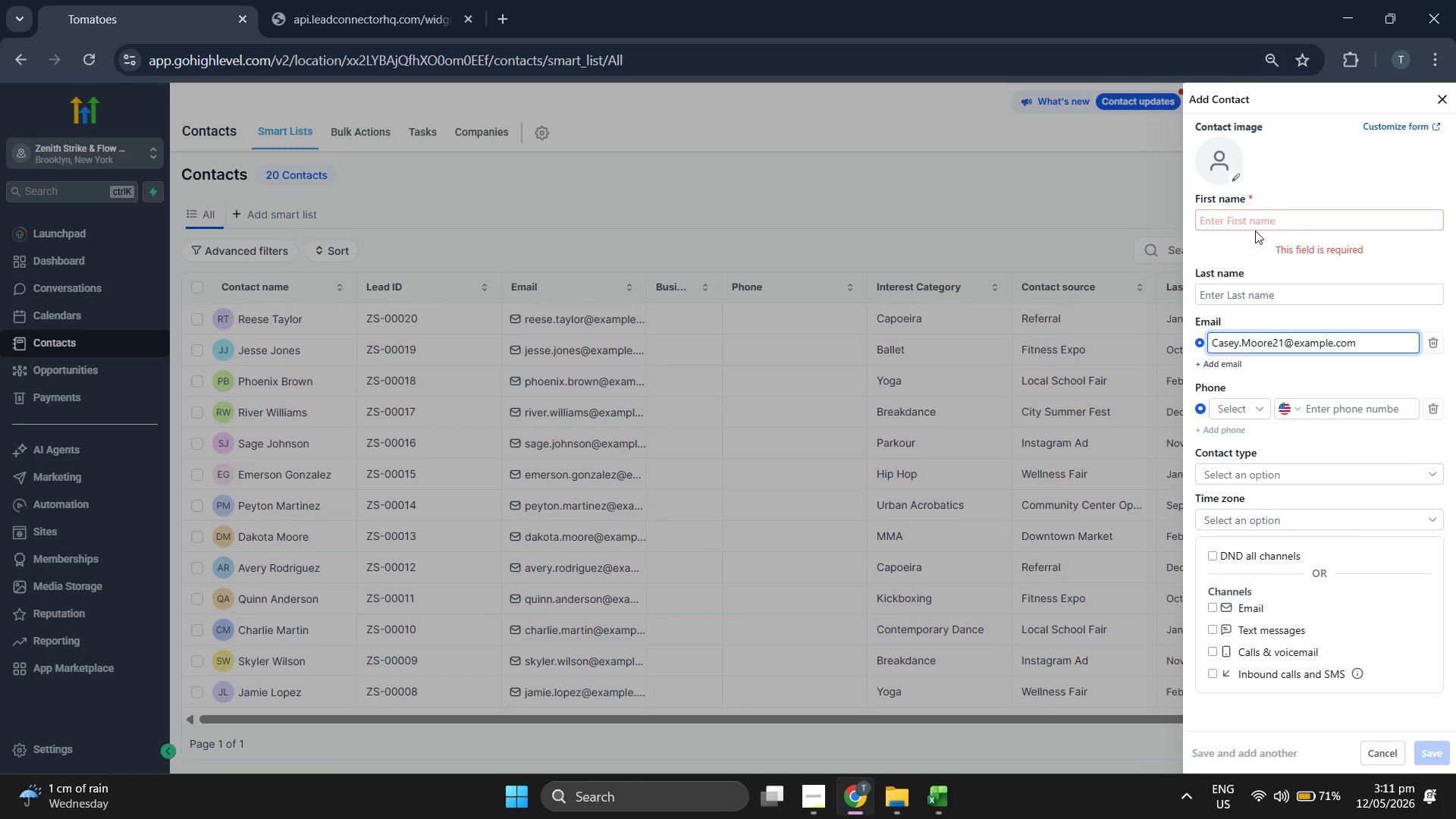 
left_click([1260, 221])
 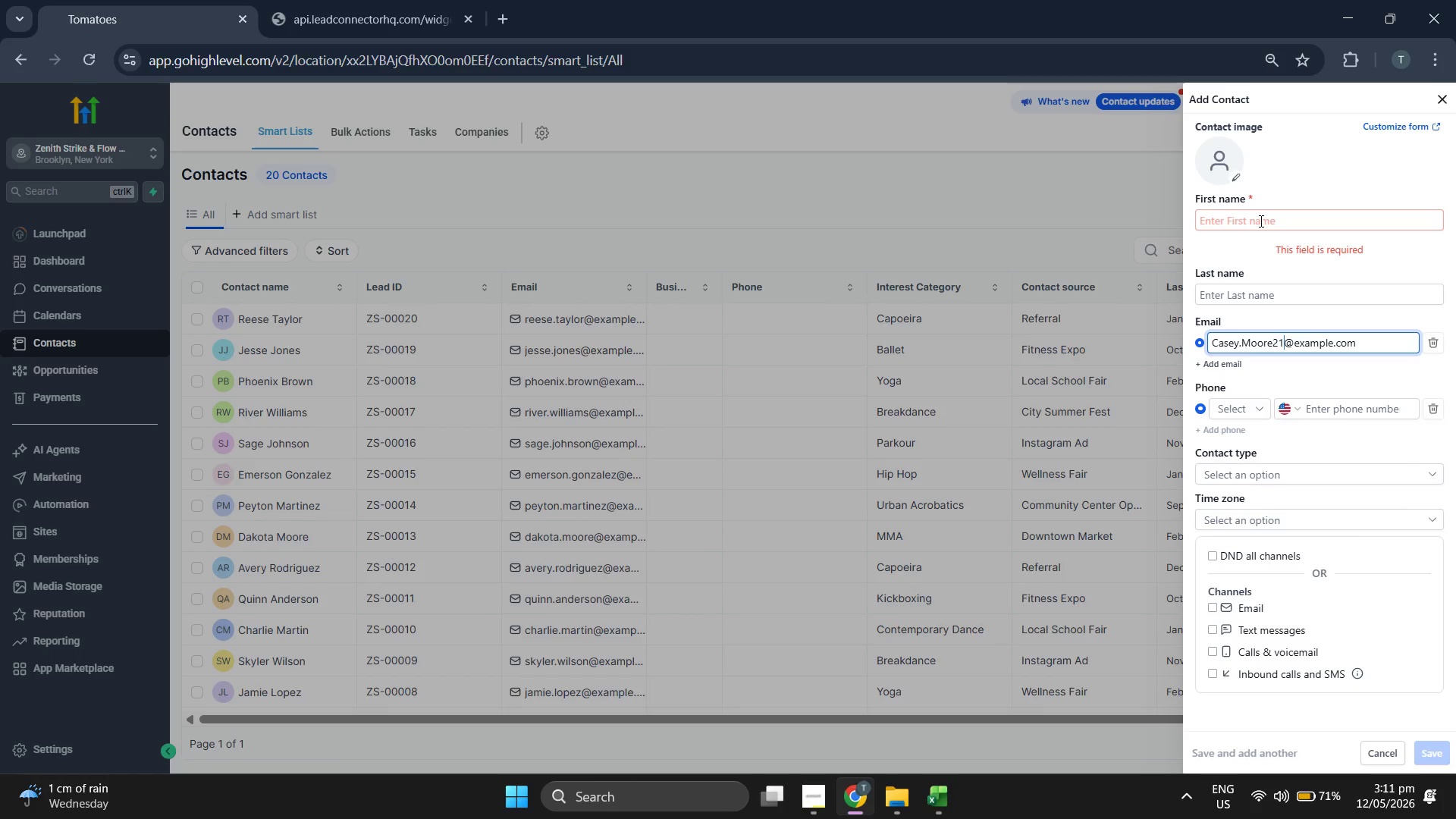 
type(Cas)
 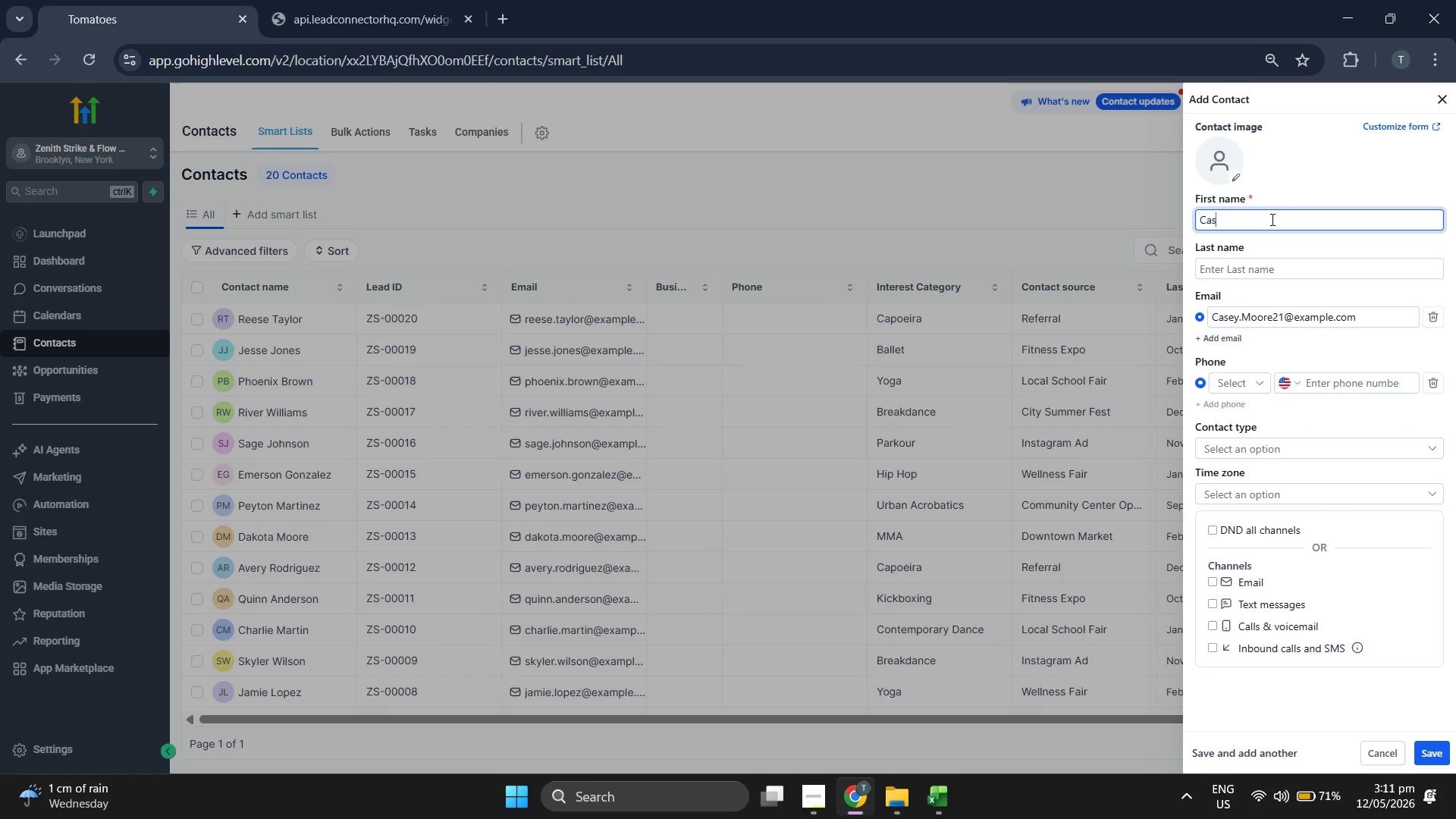 
type(ey)
key(Tab)
type(,)
key(Backspace)
type(Mor)
key(Backspace)
type(ore-21)
 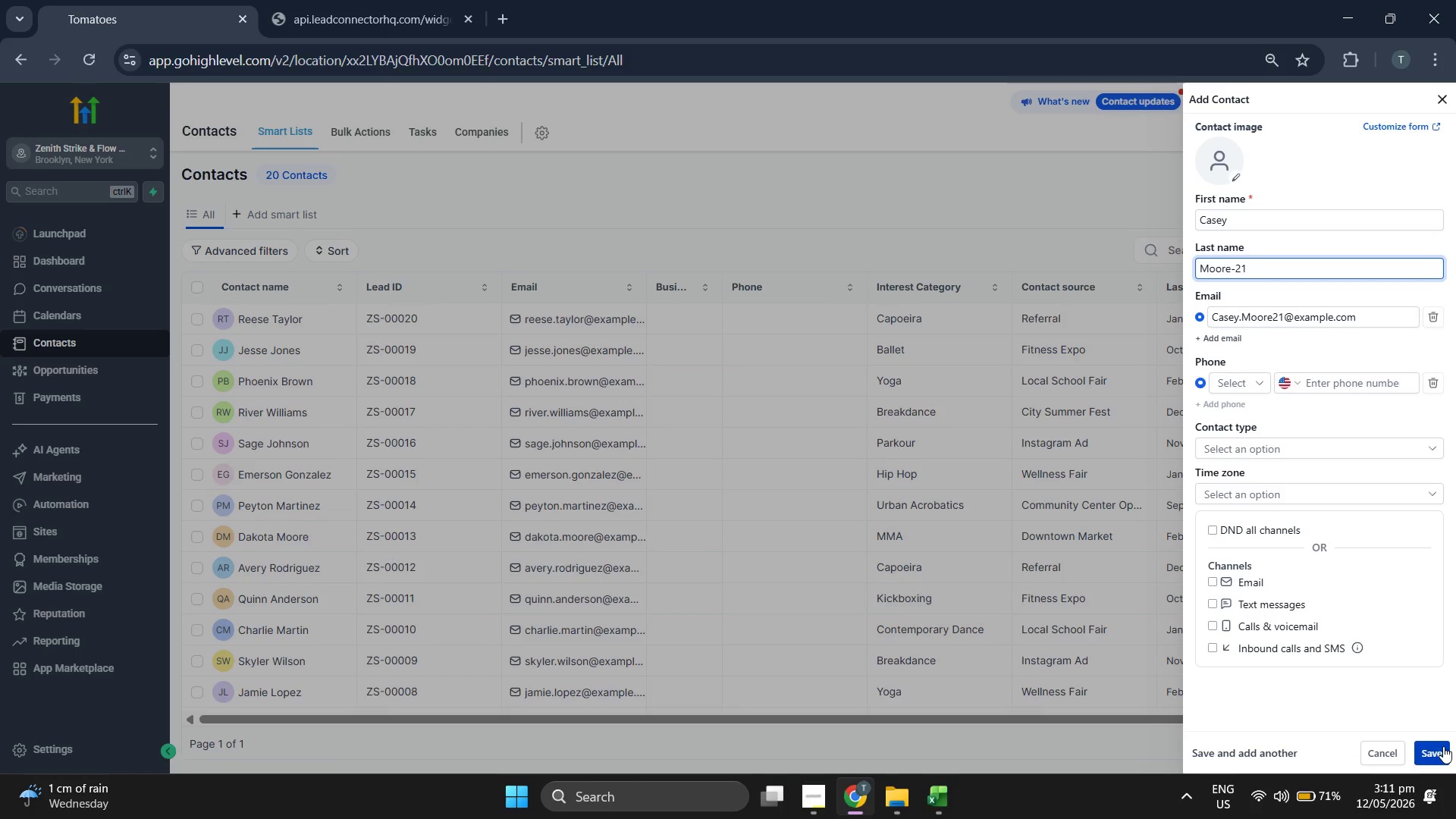 
left_click([1443, 746])
 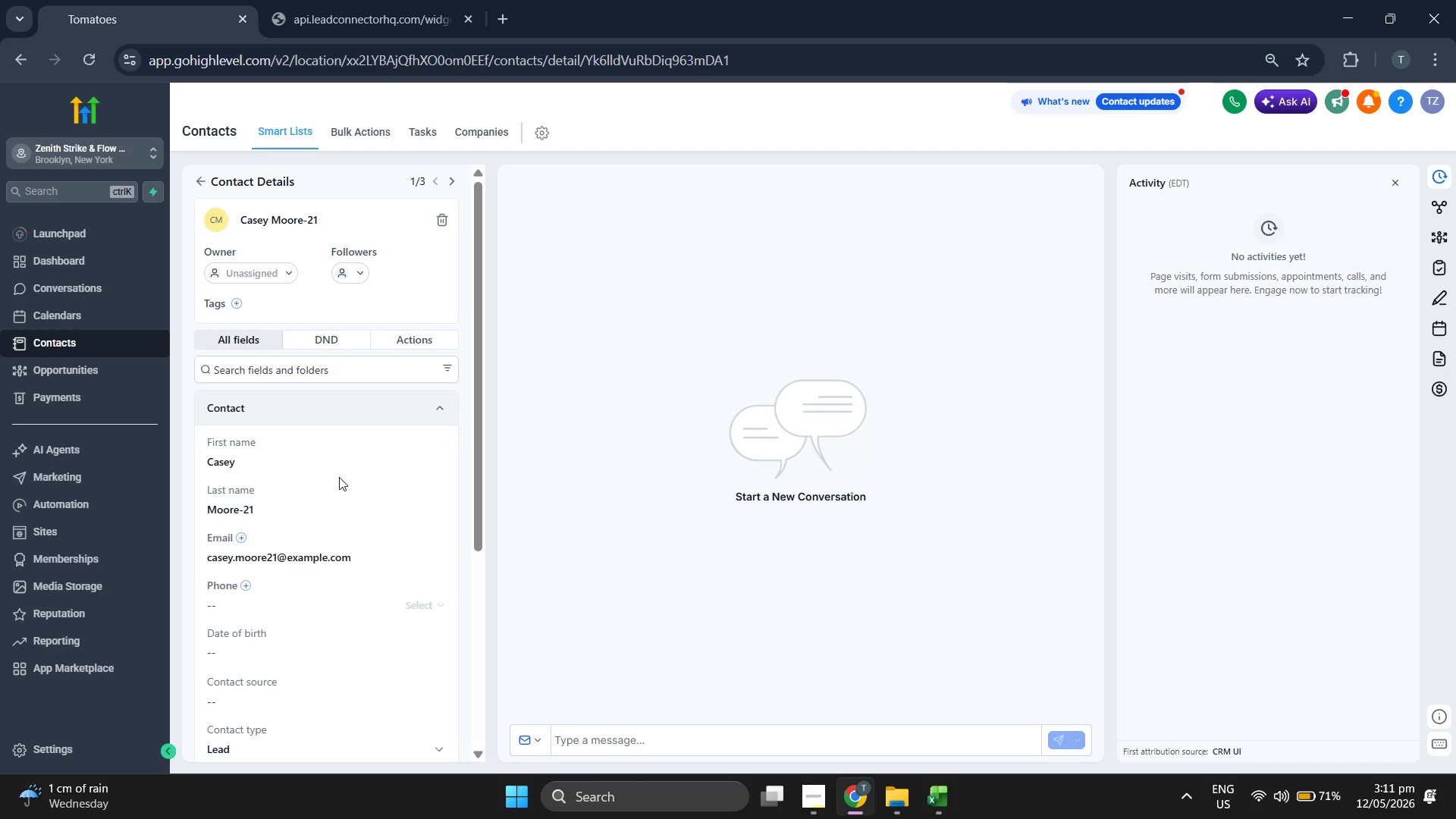 
wait(5.41)
 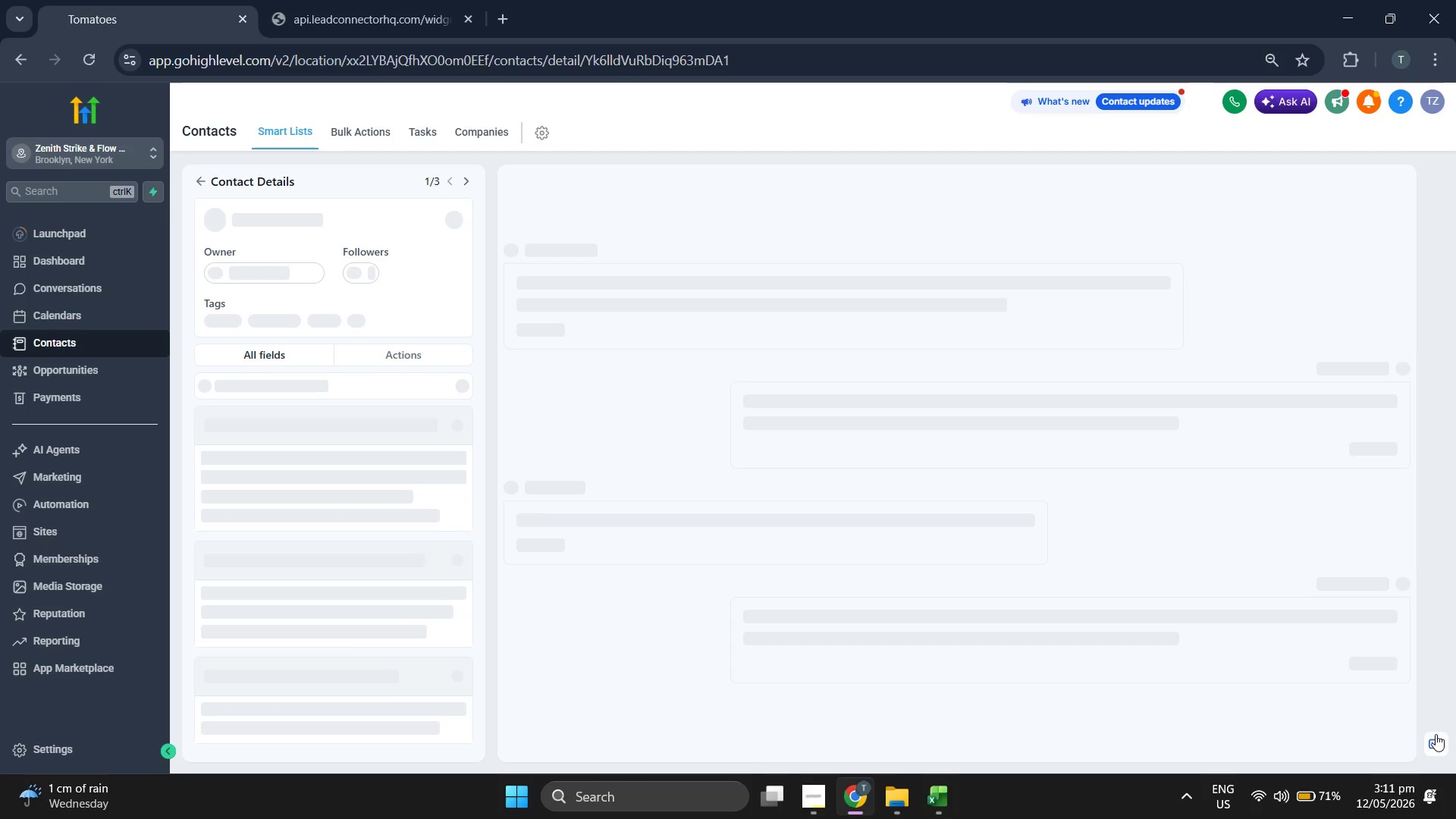 
scroll: coordinate [397, 442], scroll_direction: down, amount: 1.0
 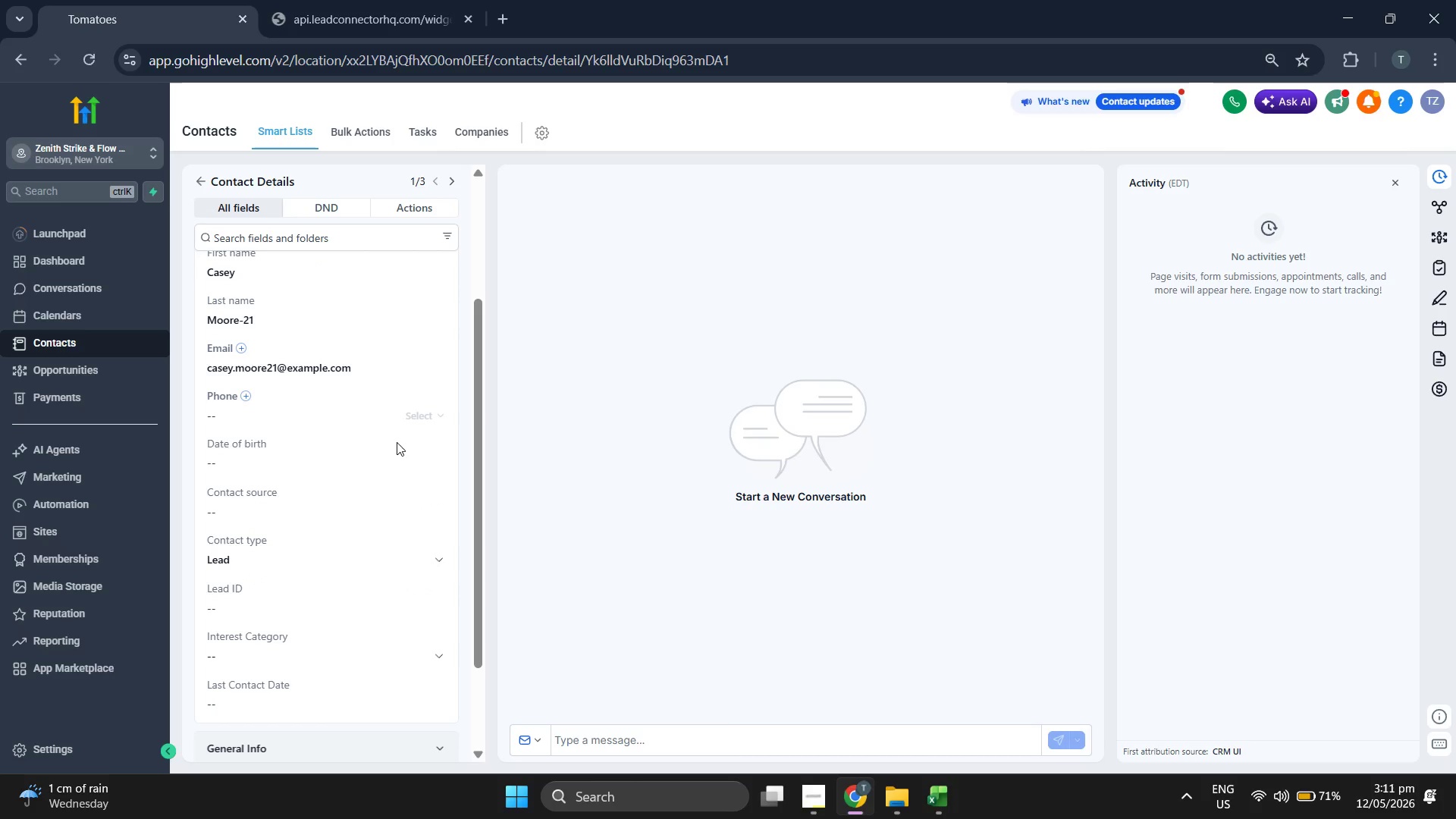 
scroll: coordinate [397, 442], scroll_direction: up, amount: 3.0
 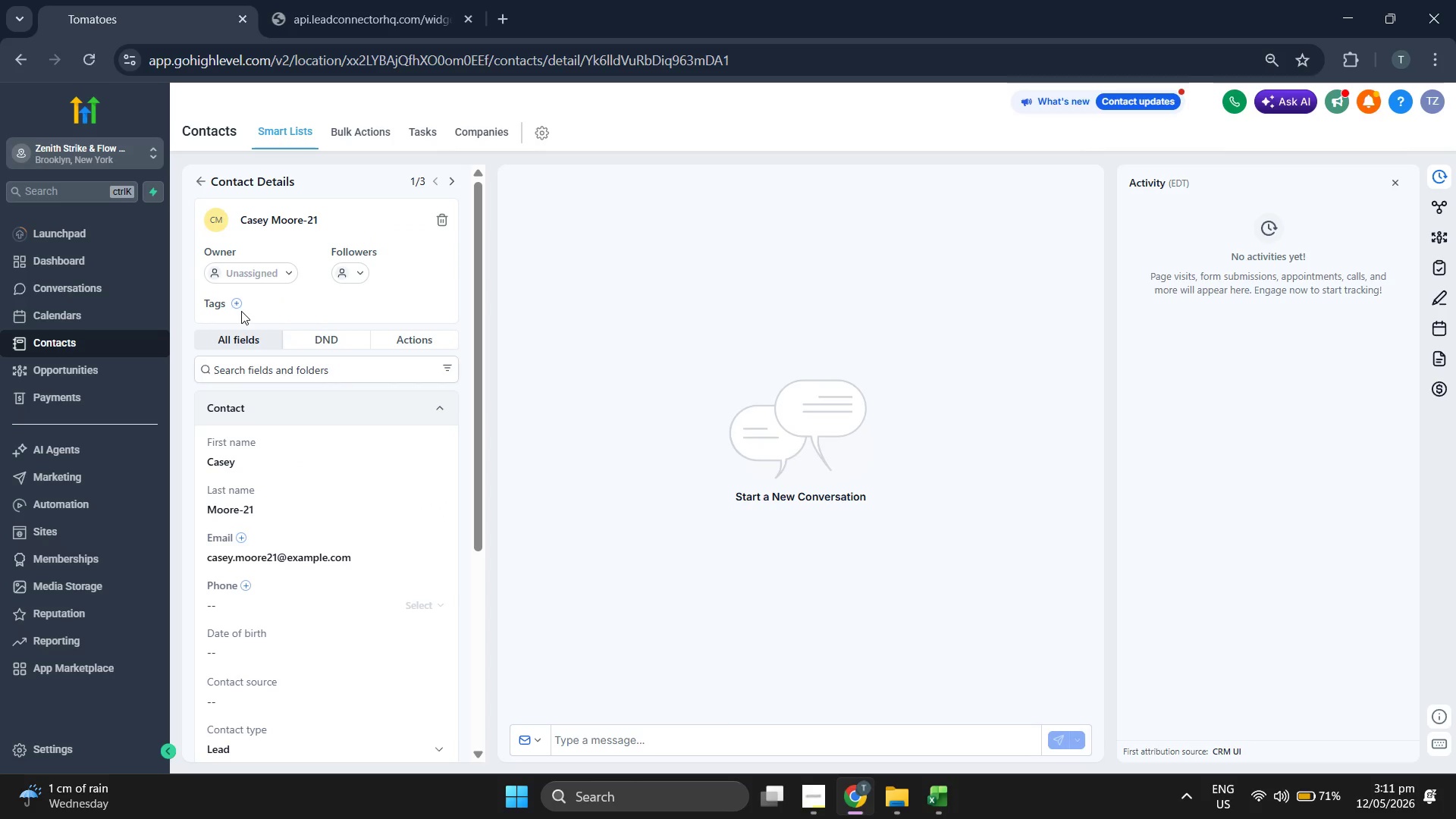 
double_click([238, 303])
 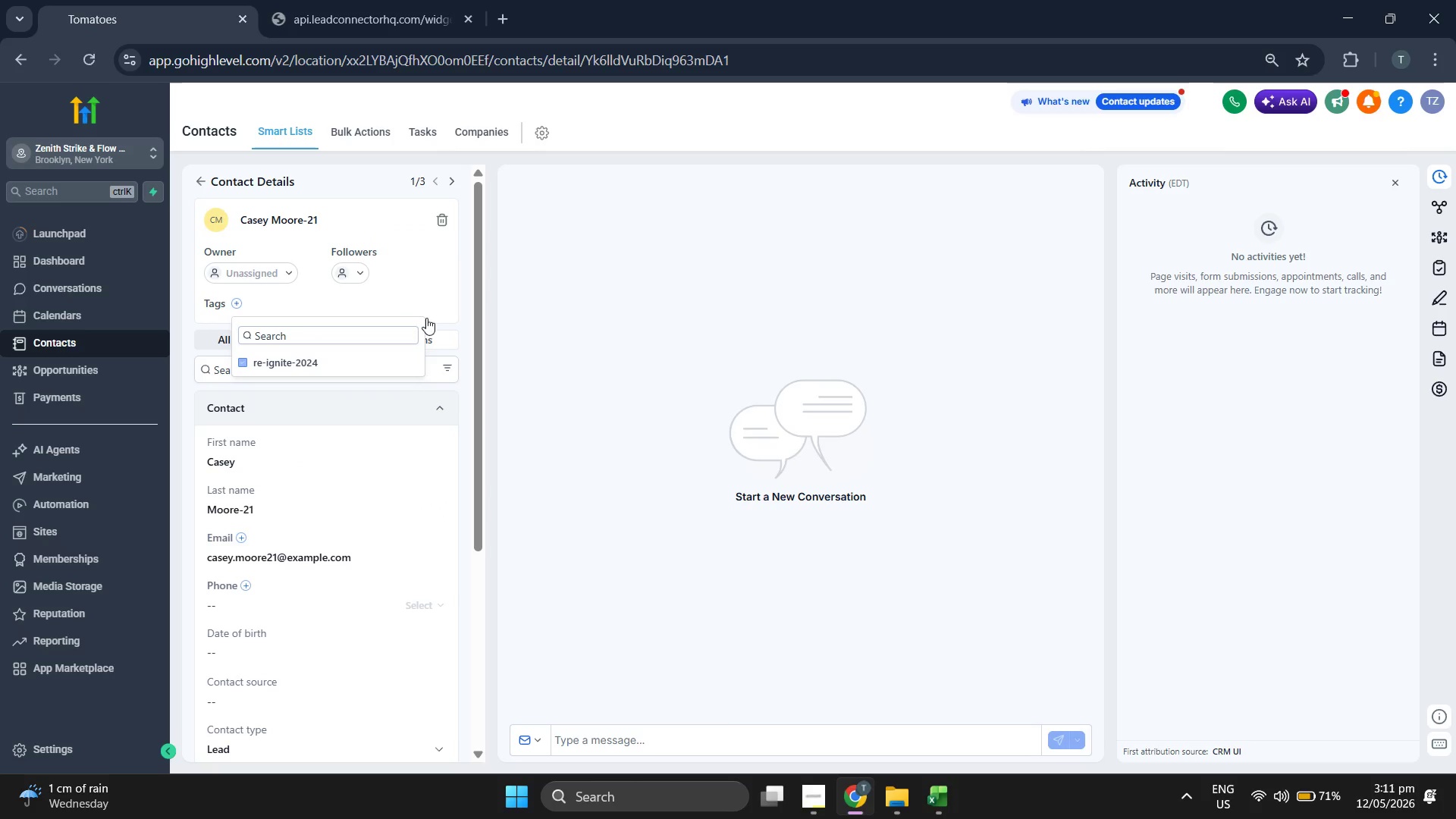 
double_click([447, 308])
 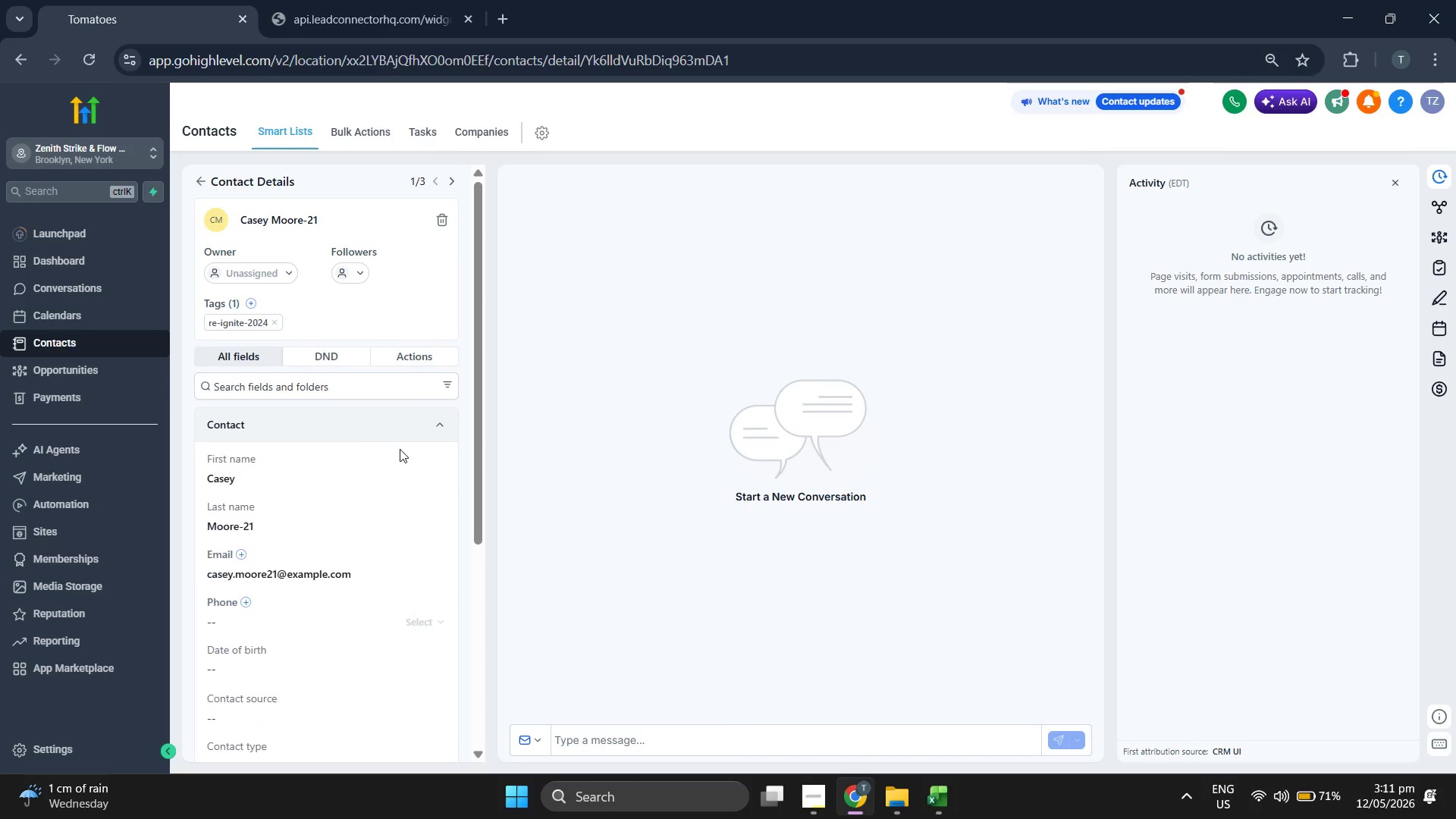 
scroll: coordinate [825, 488], scroll_direction: down, amount: 4.0
 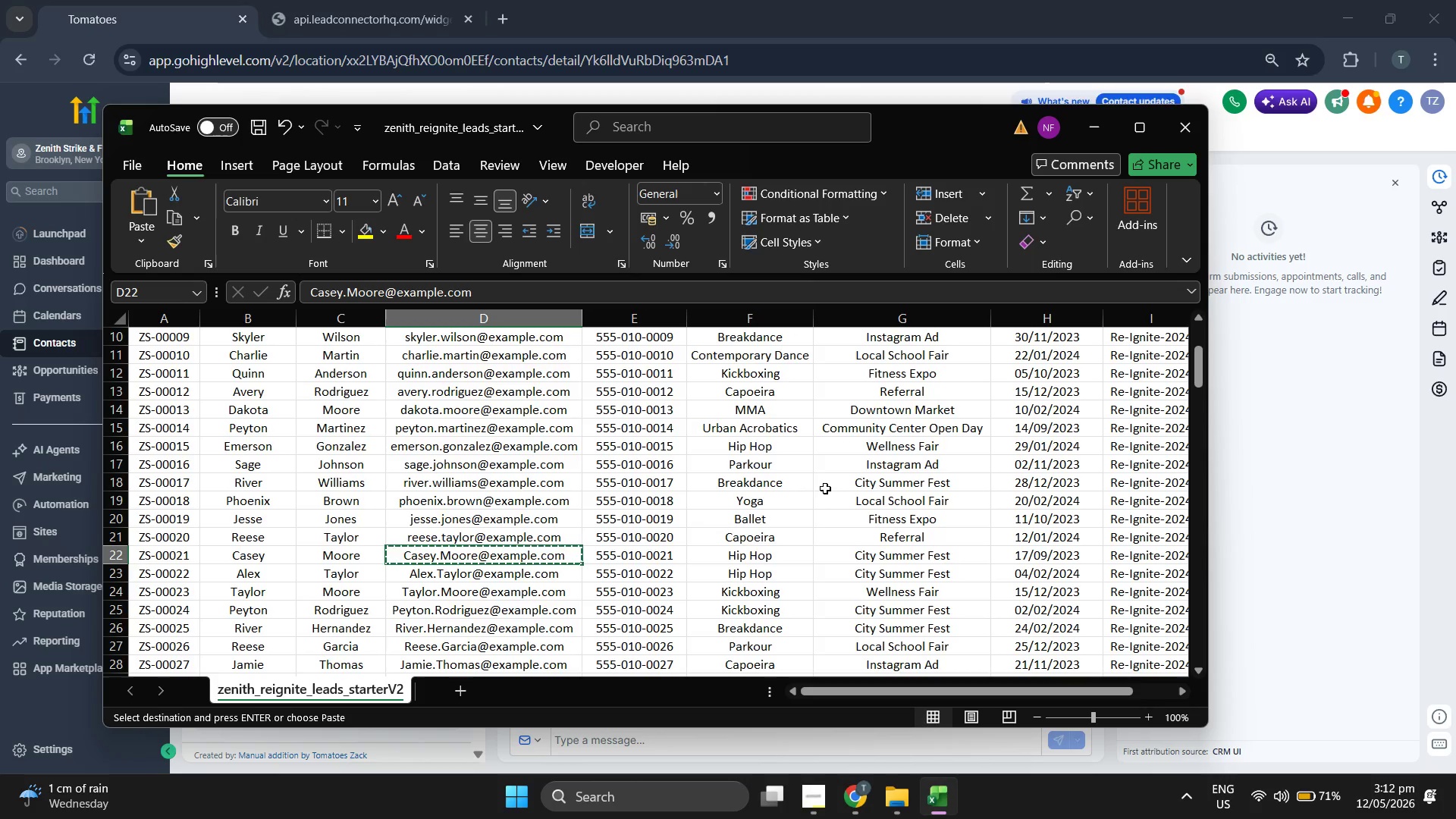 
key(ArrowRight)
 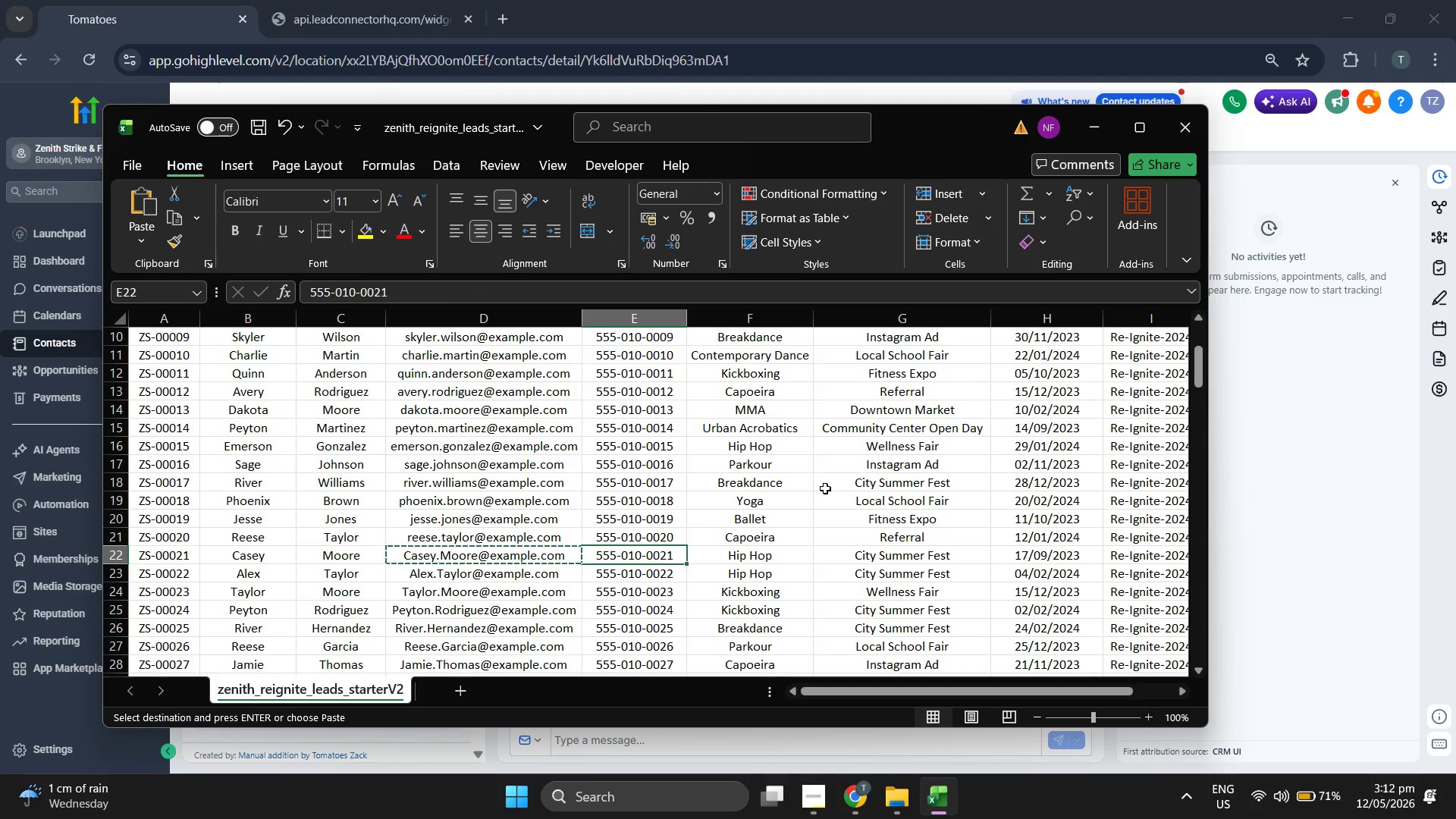 
key(Control+ControlLeft)
 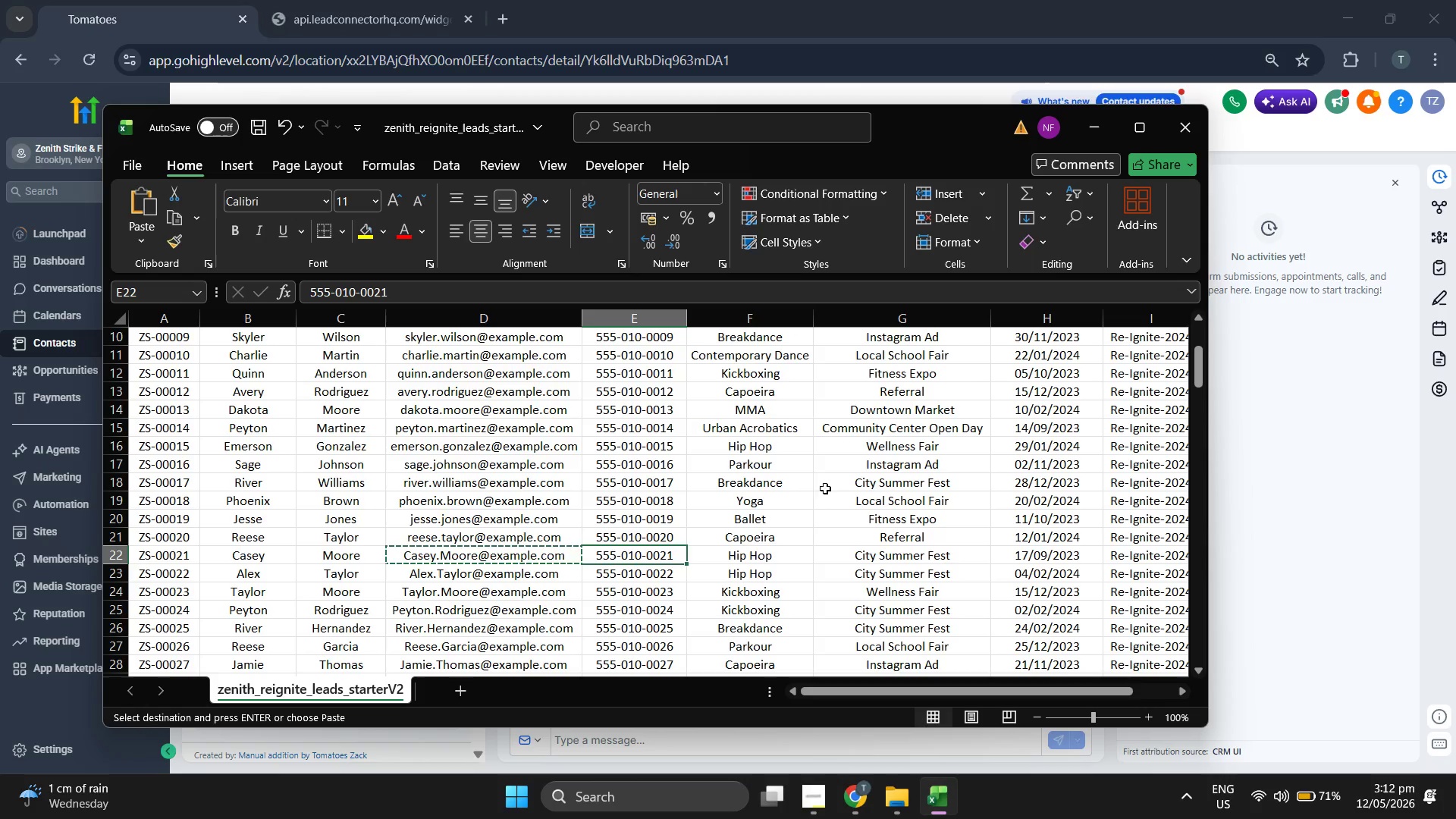 
key(Control+C)
 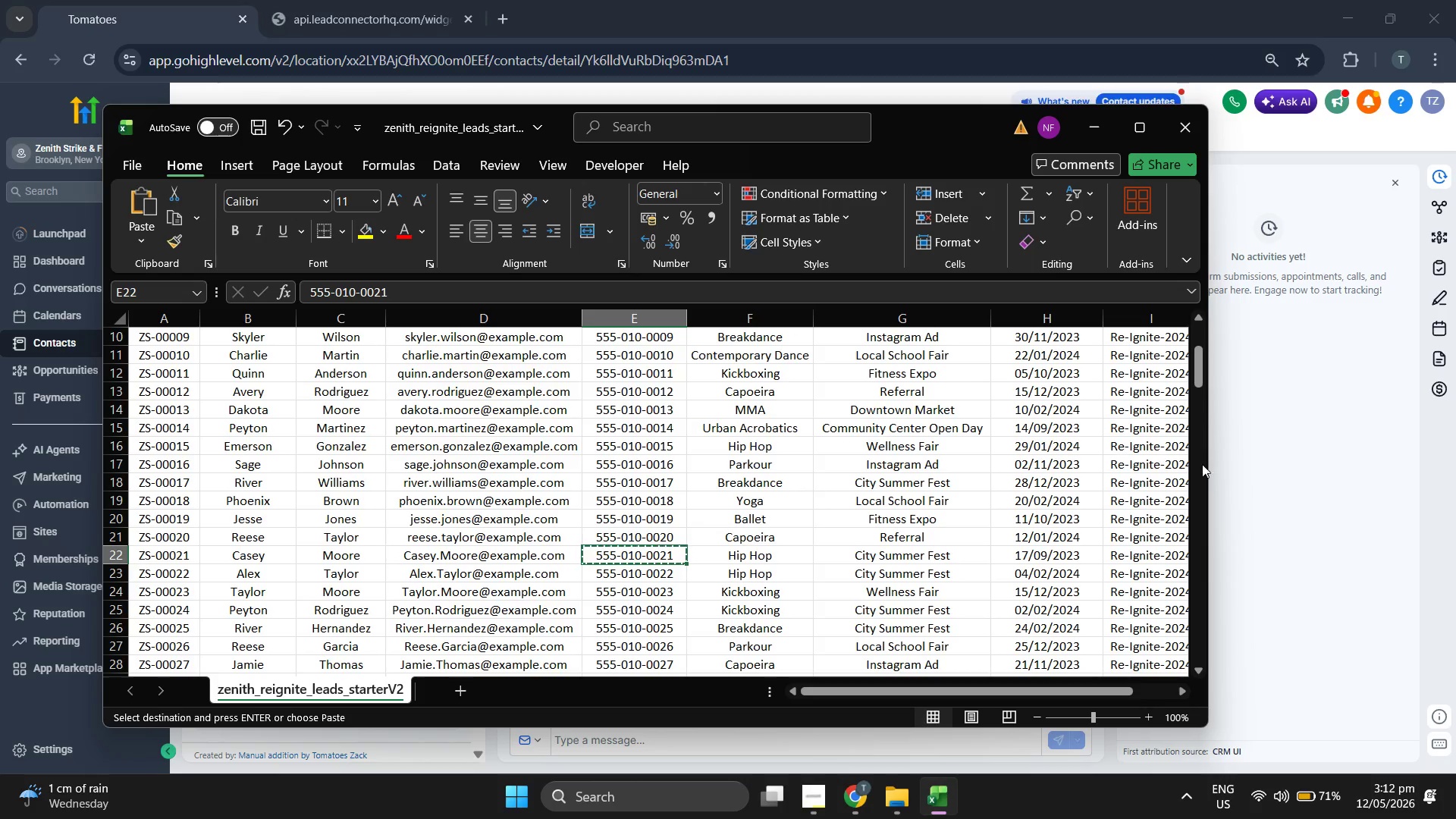 
left_click([1314, 483])
 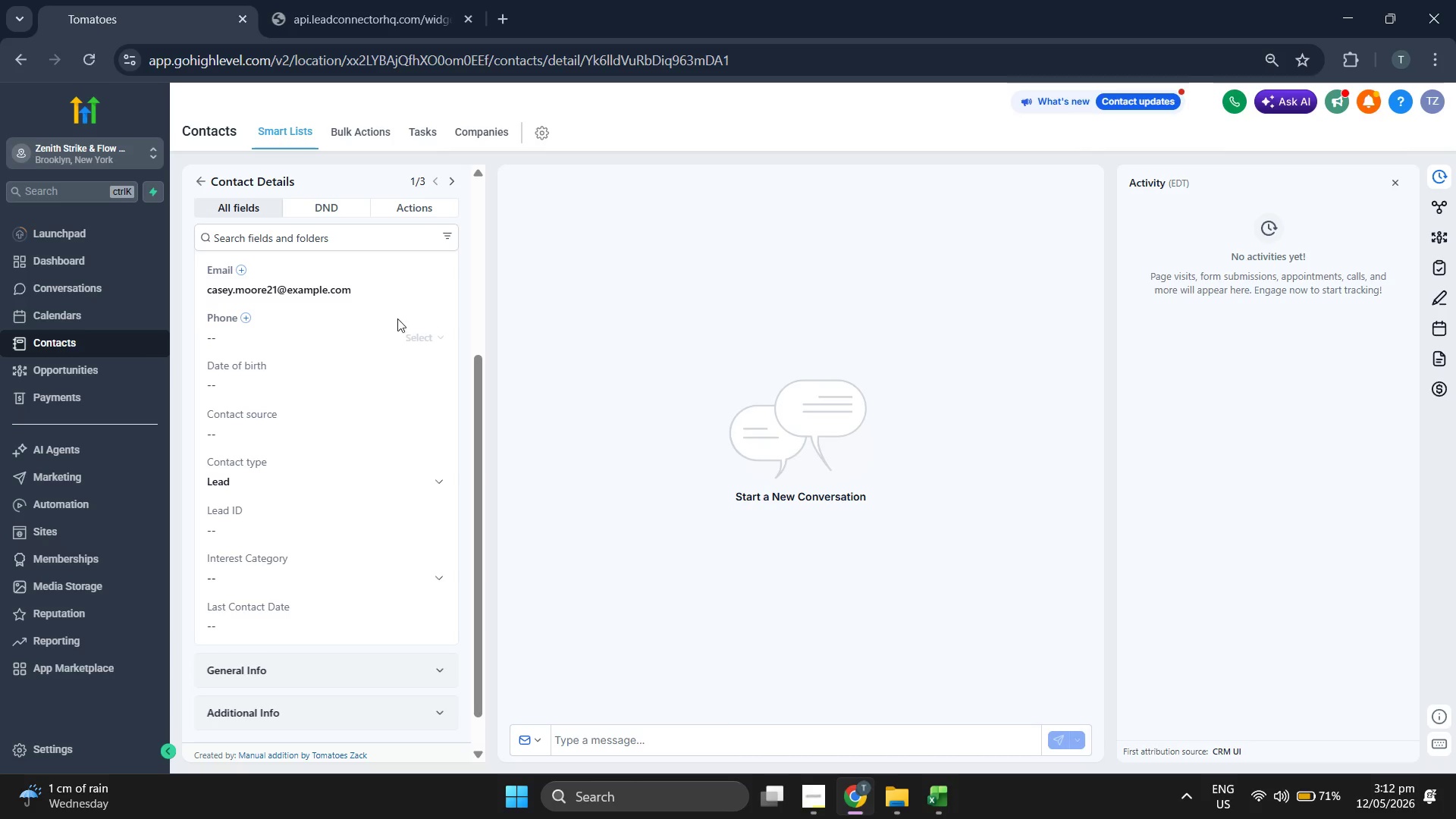 
scroll: coordinate [410, 350], scroll_direction: up, amount: 1.0
 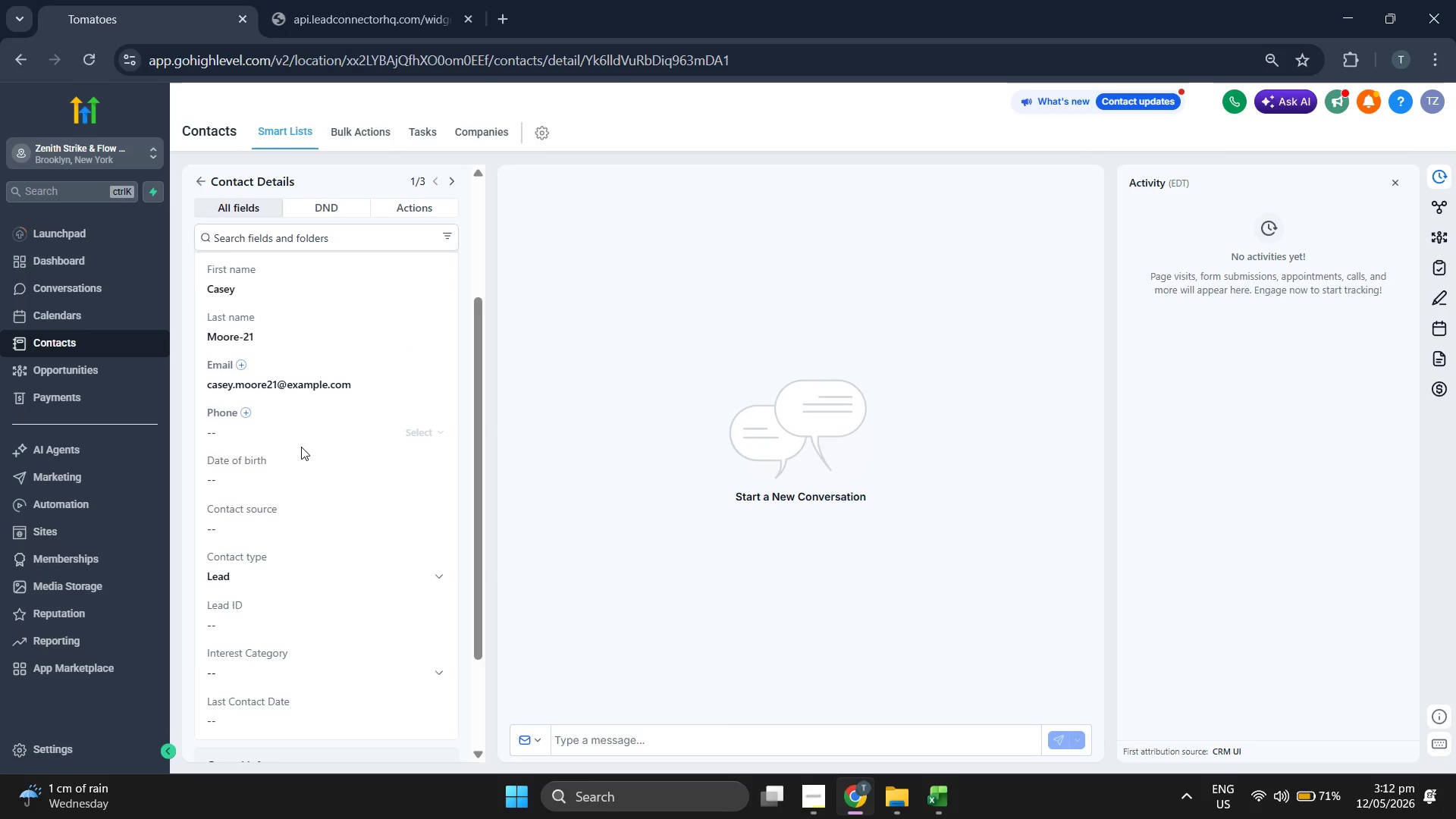 
left_click([306, 433])
 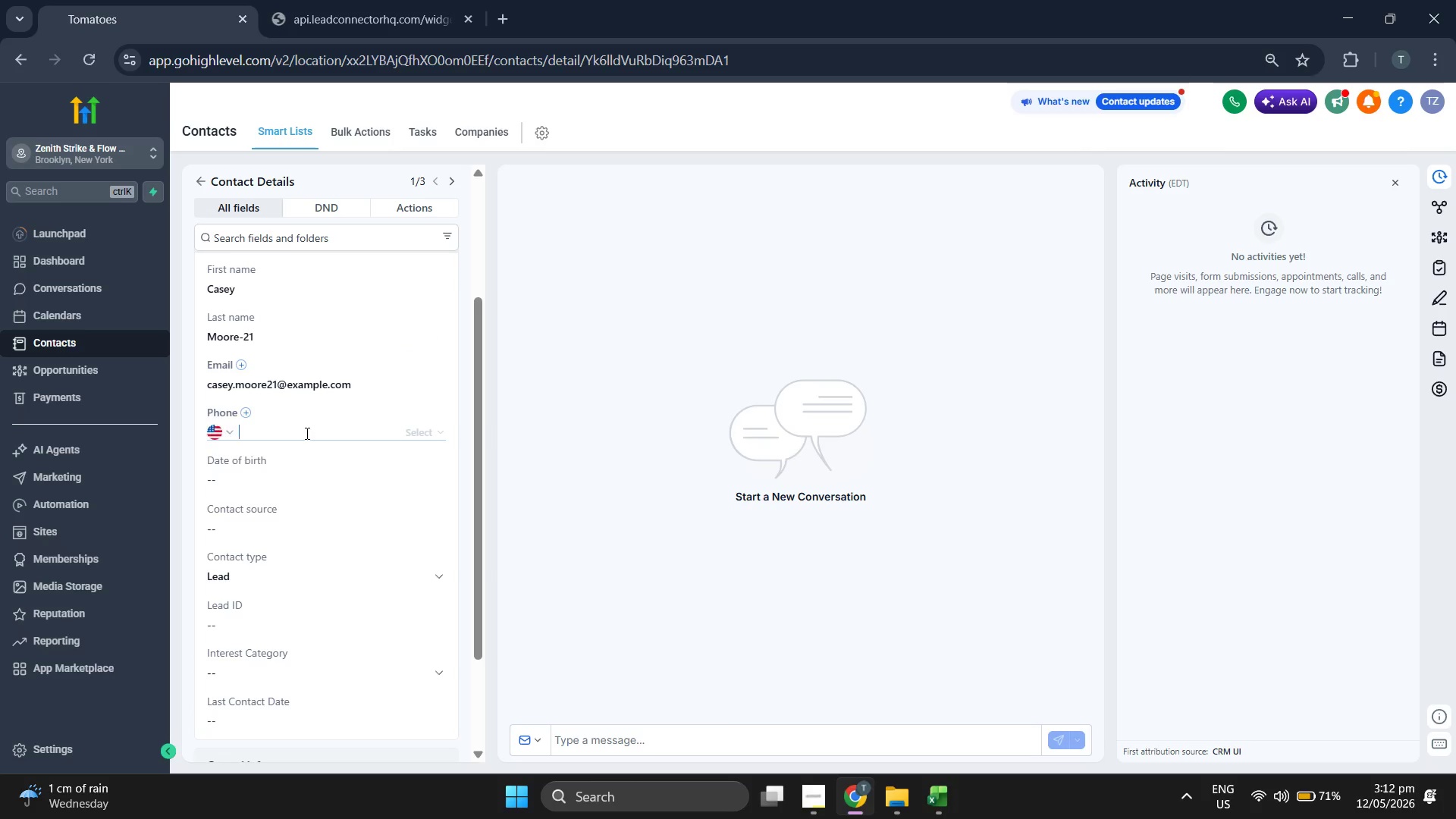 
key(Control+ControlLeft)
 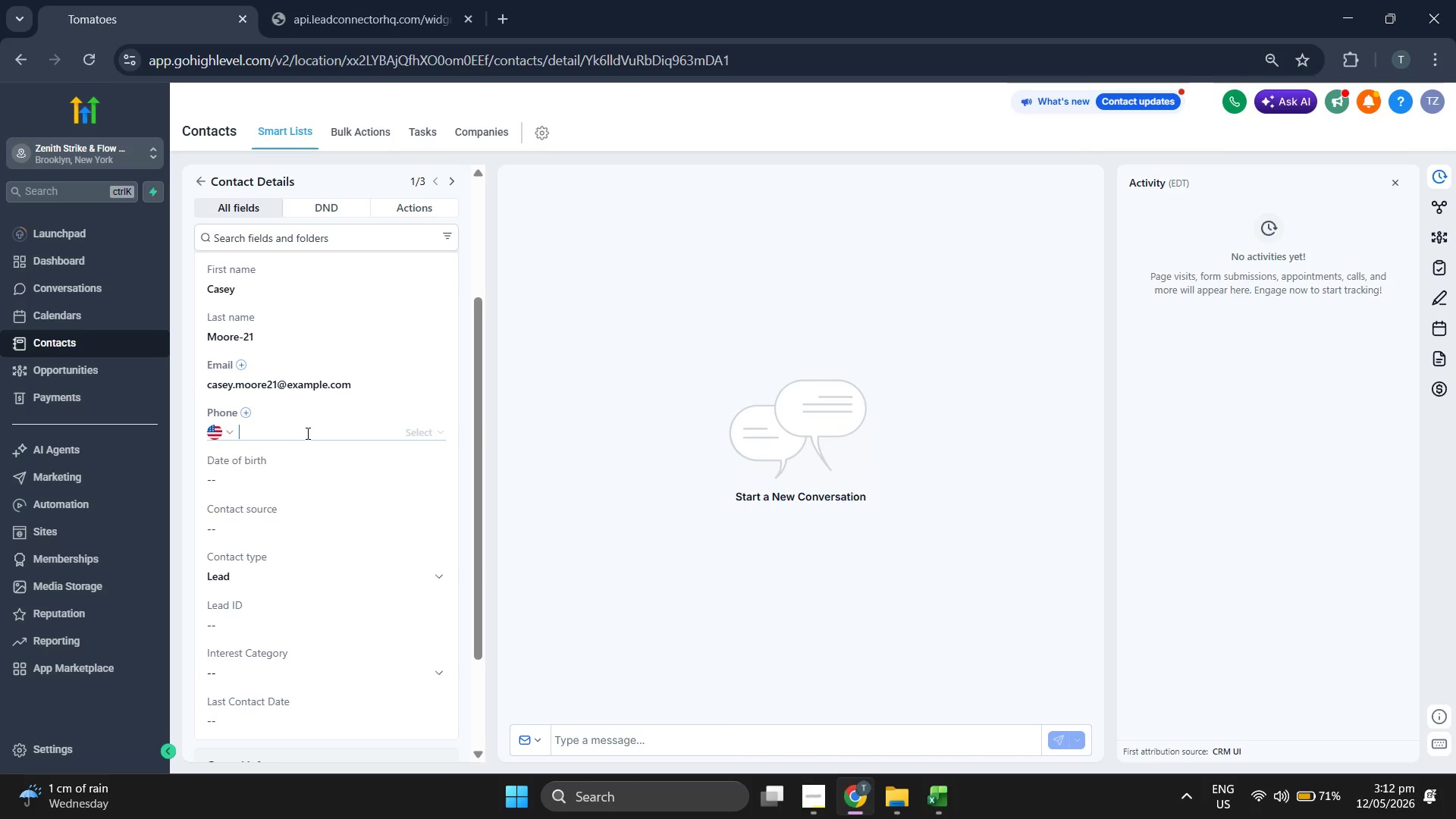 
key(Control+V)
 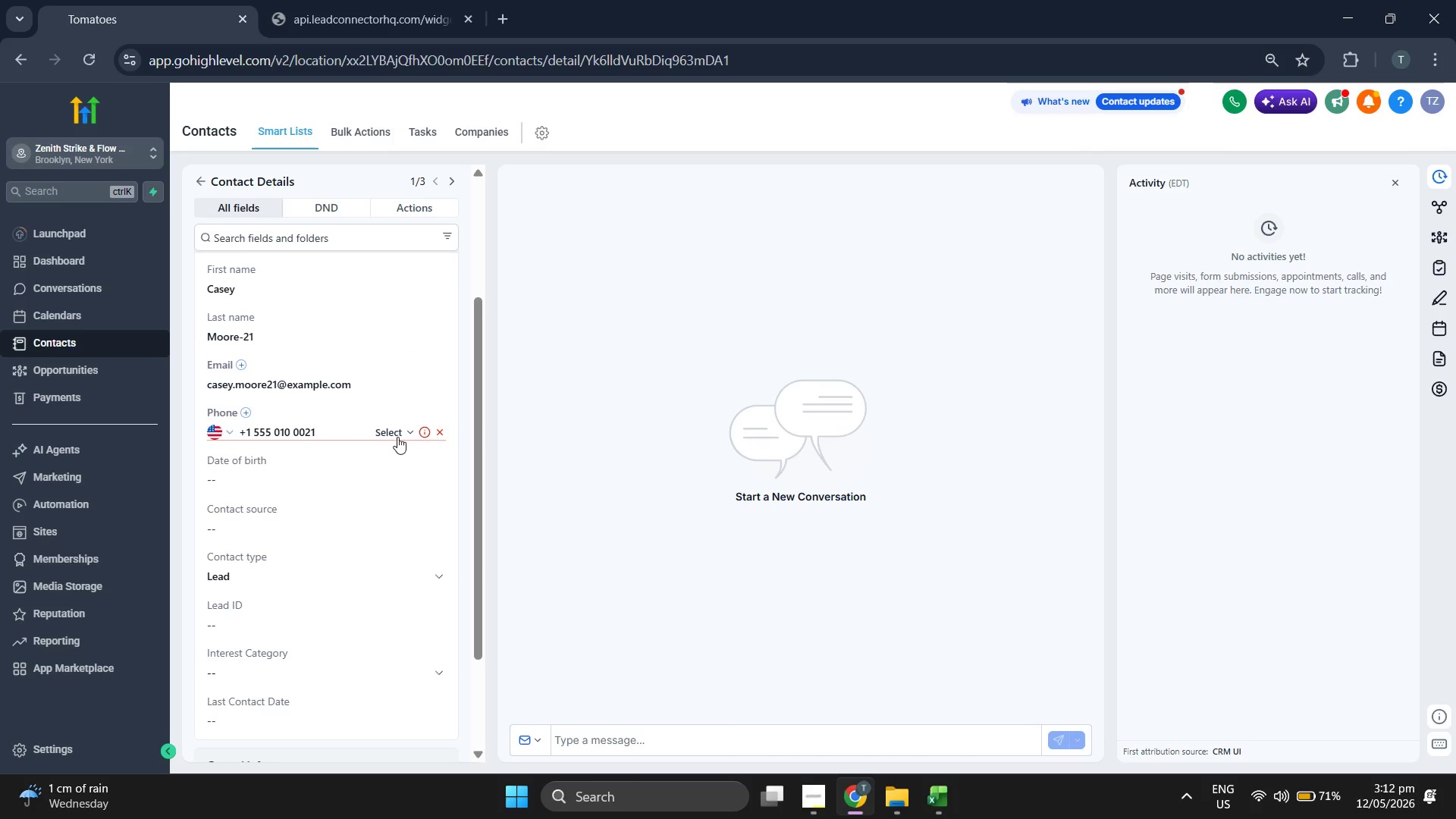 
left_click([400, 435])
 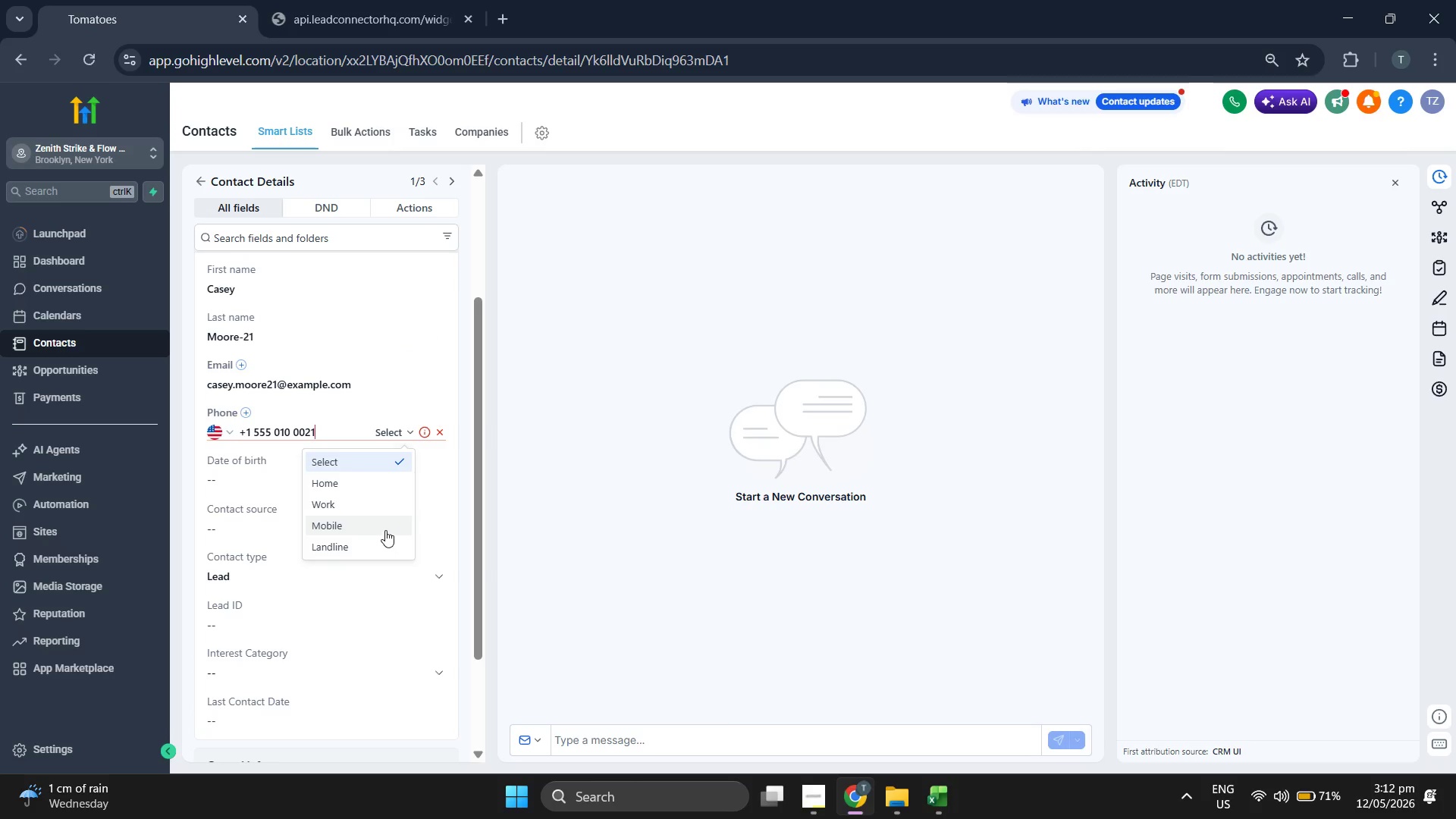 
left_click([383, 528])
 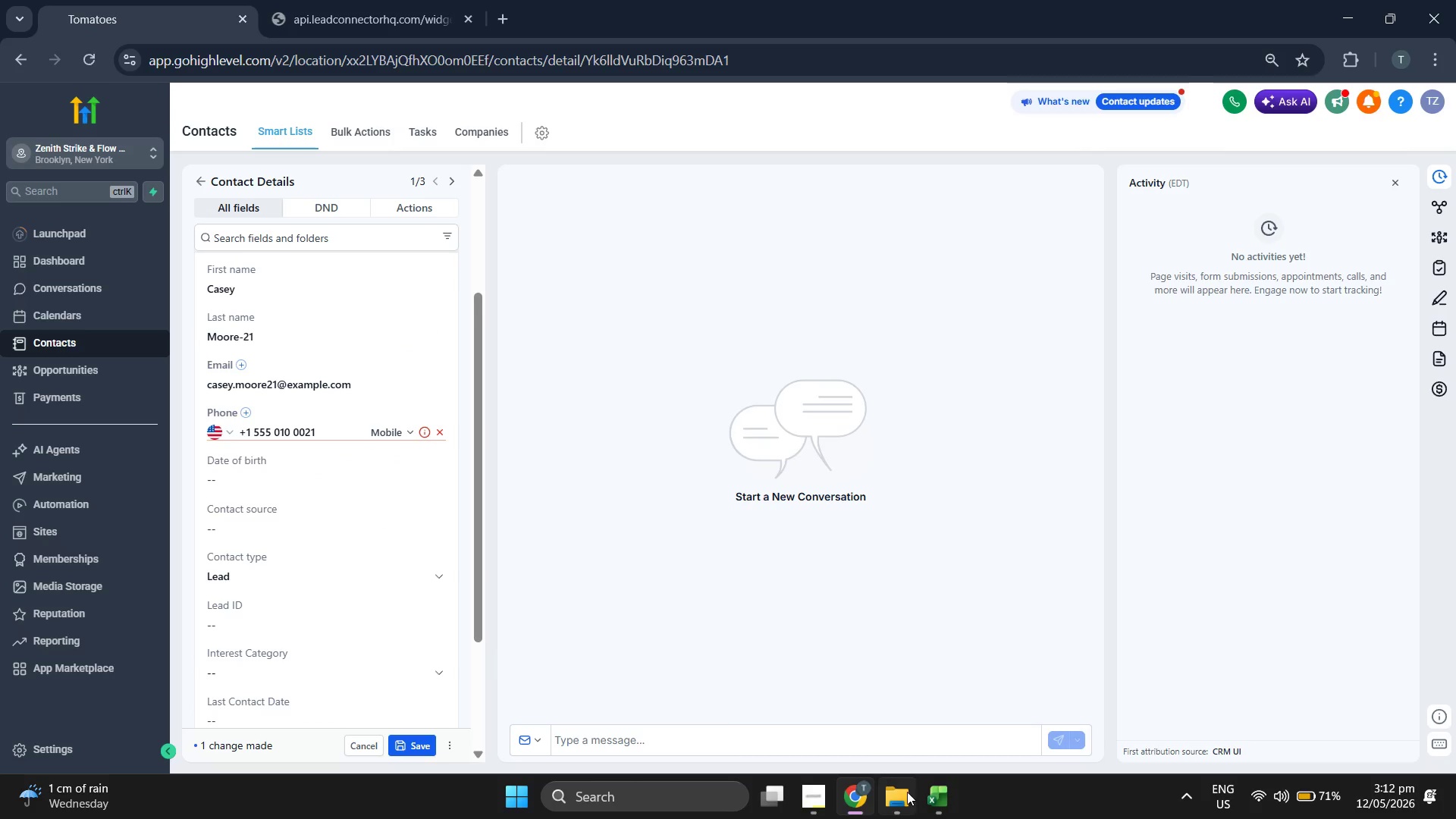 
left_click([935, 804])
 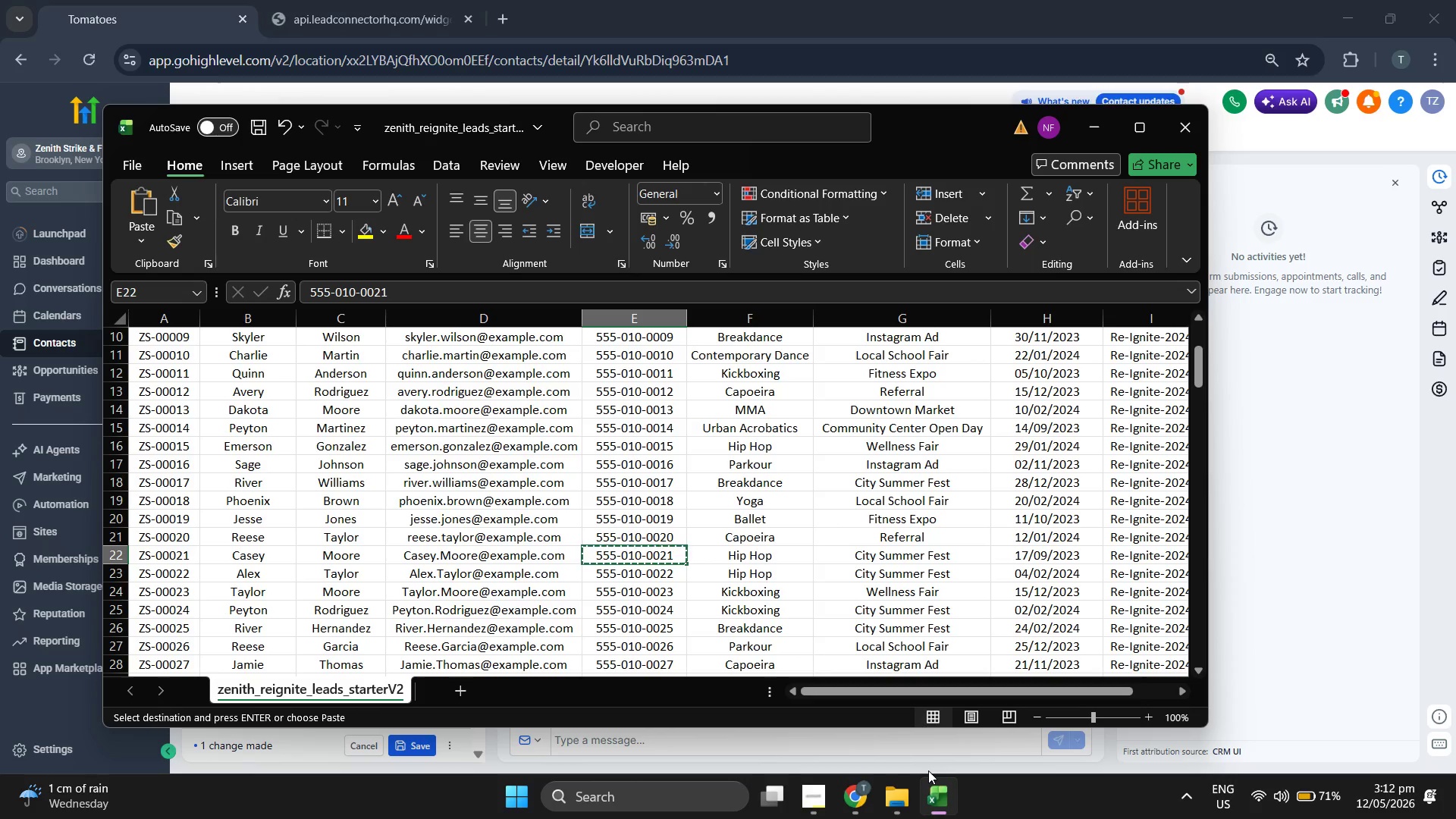 
key(ArrowLeft)
 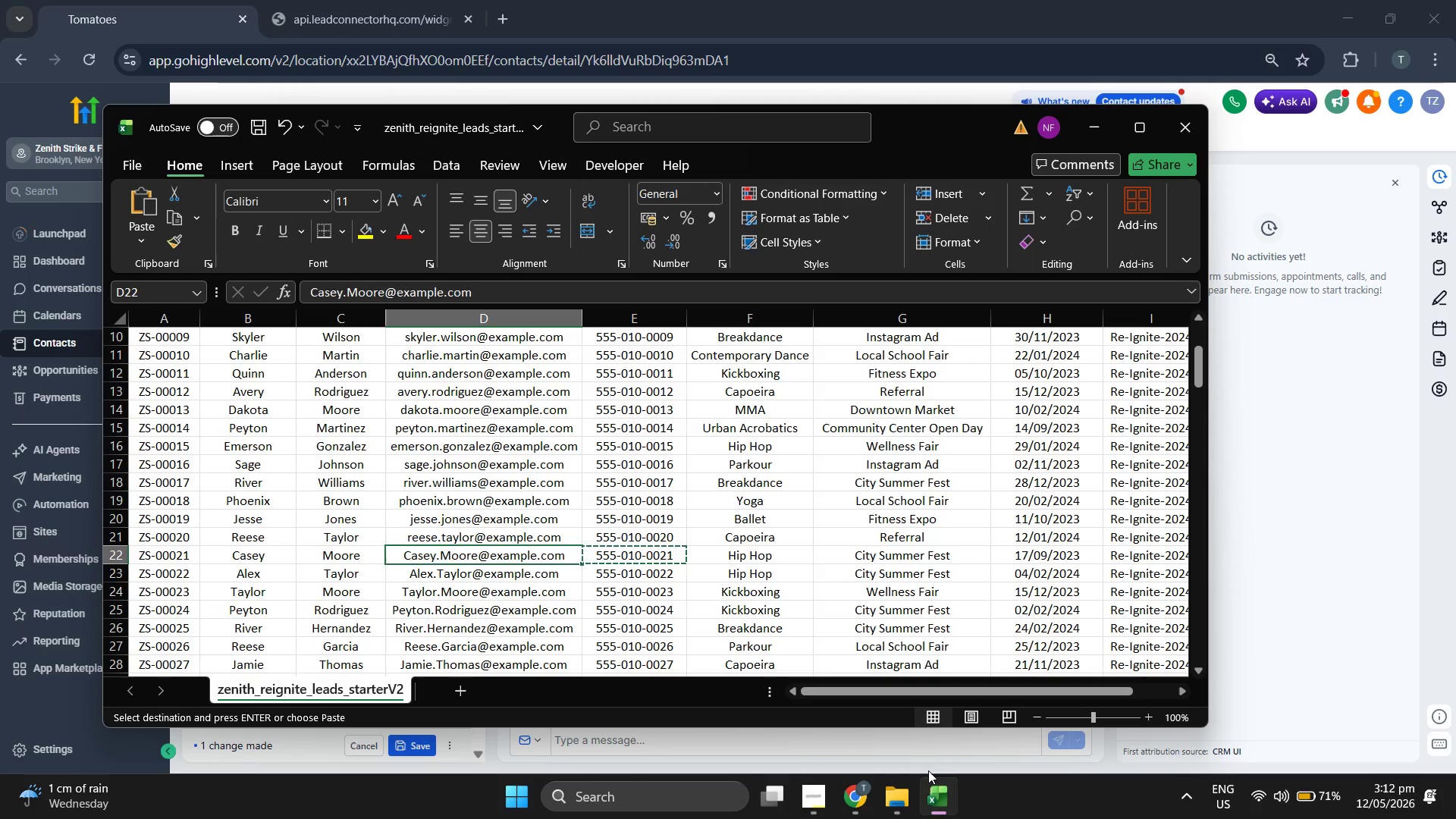 
key(ArrowLeft)
 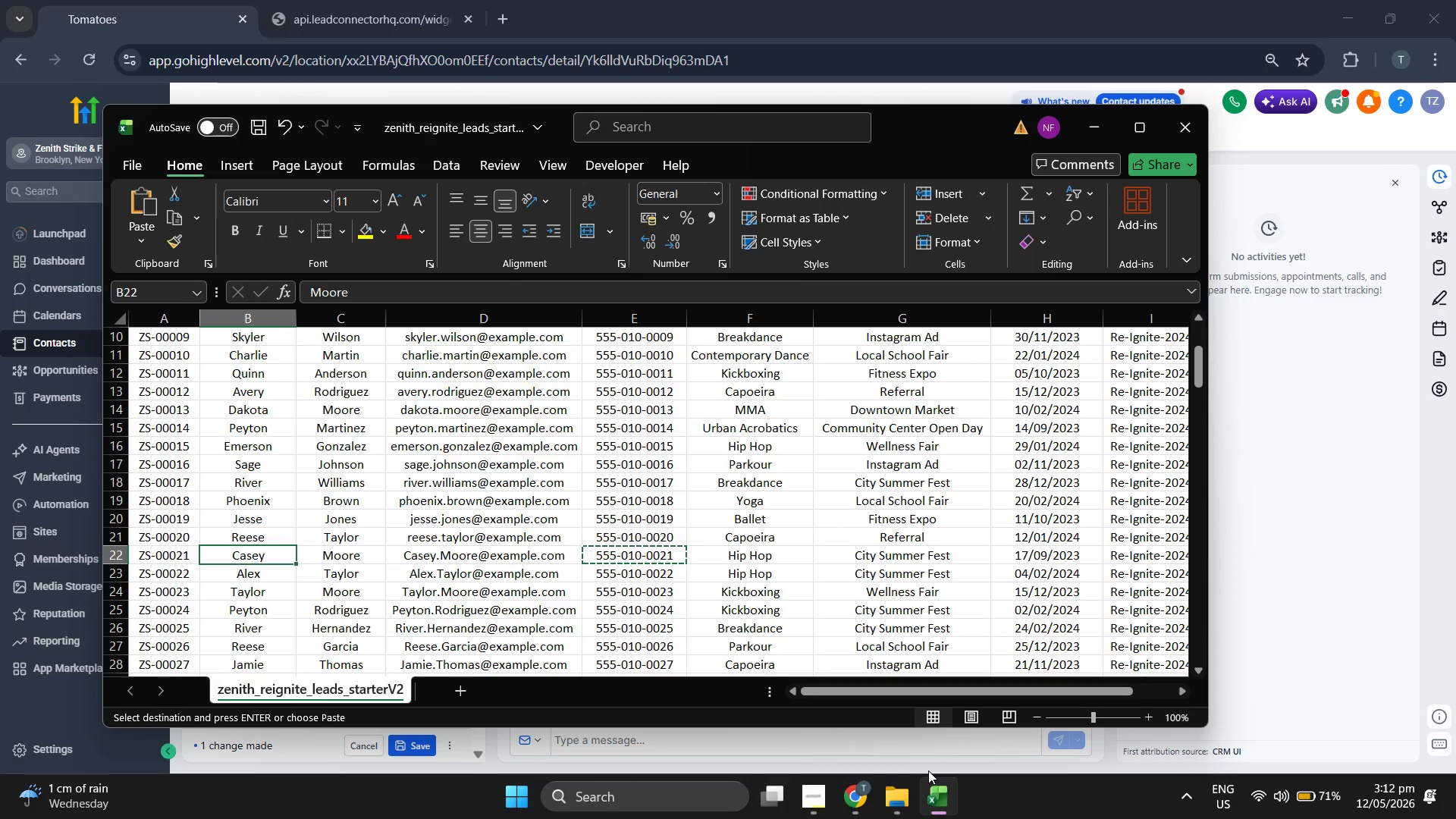 
key(ArrowLeft)
 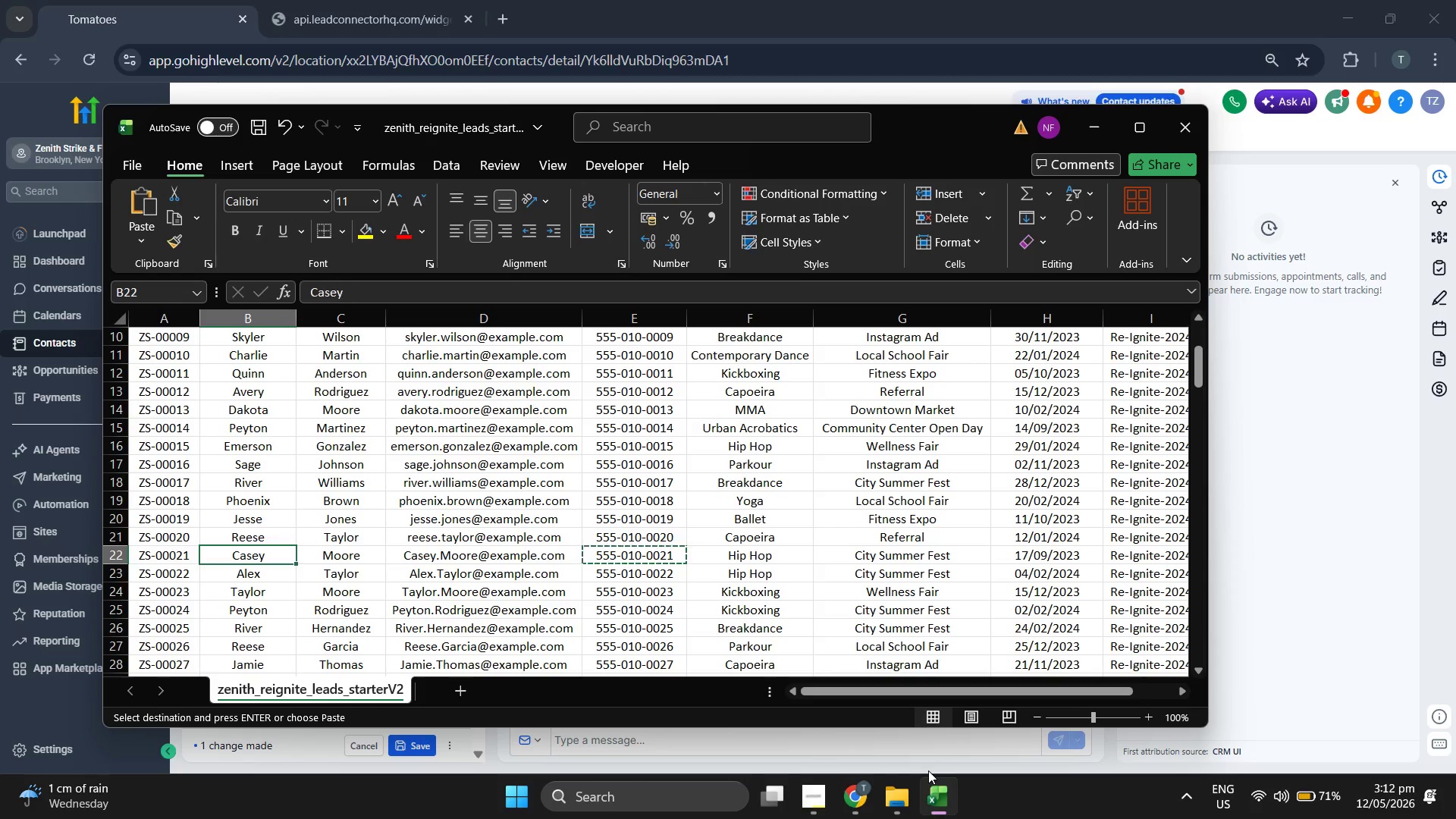 
key(ArrowLeft)
 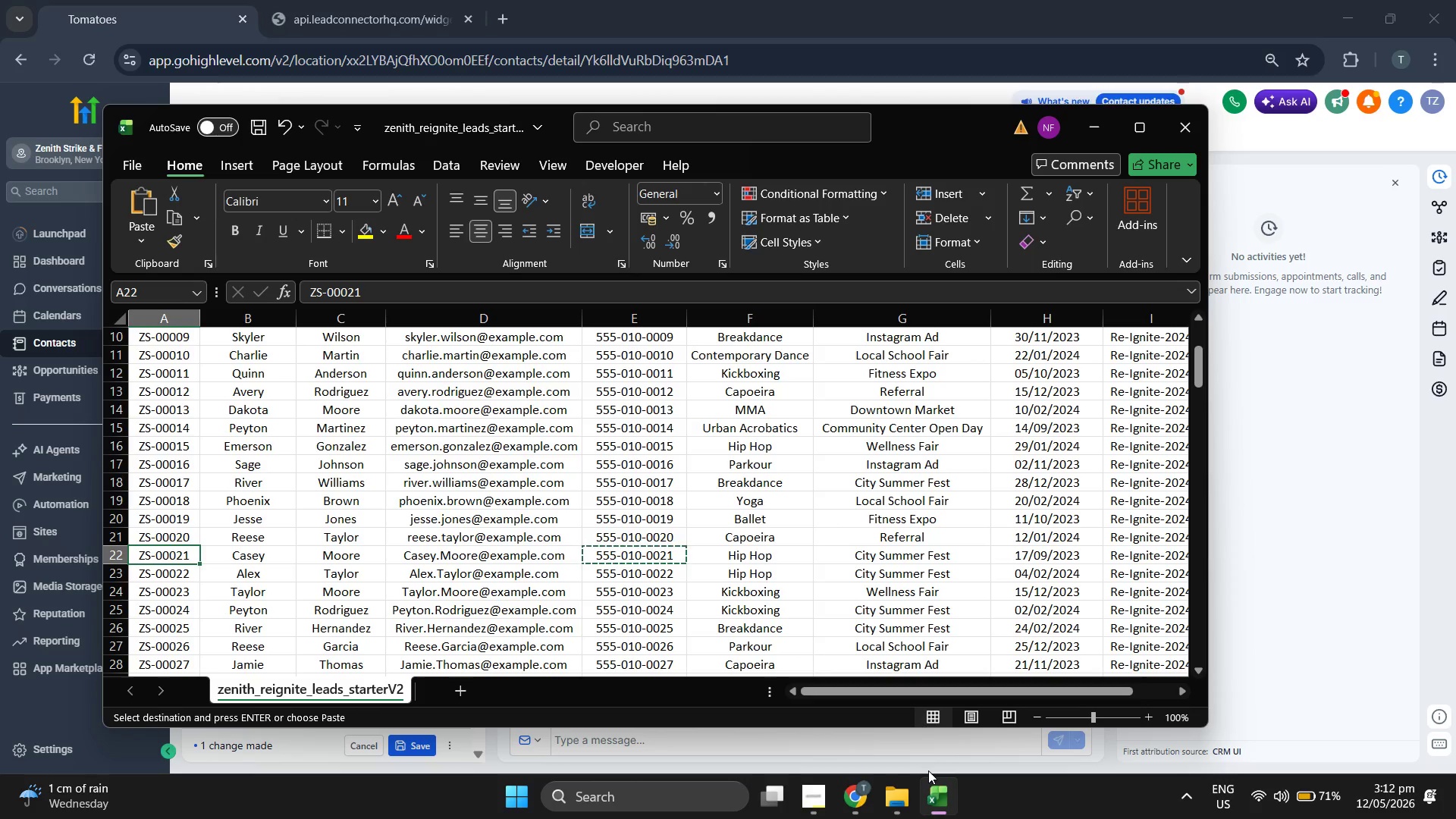 
key(Control+ControlLeft)
 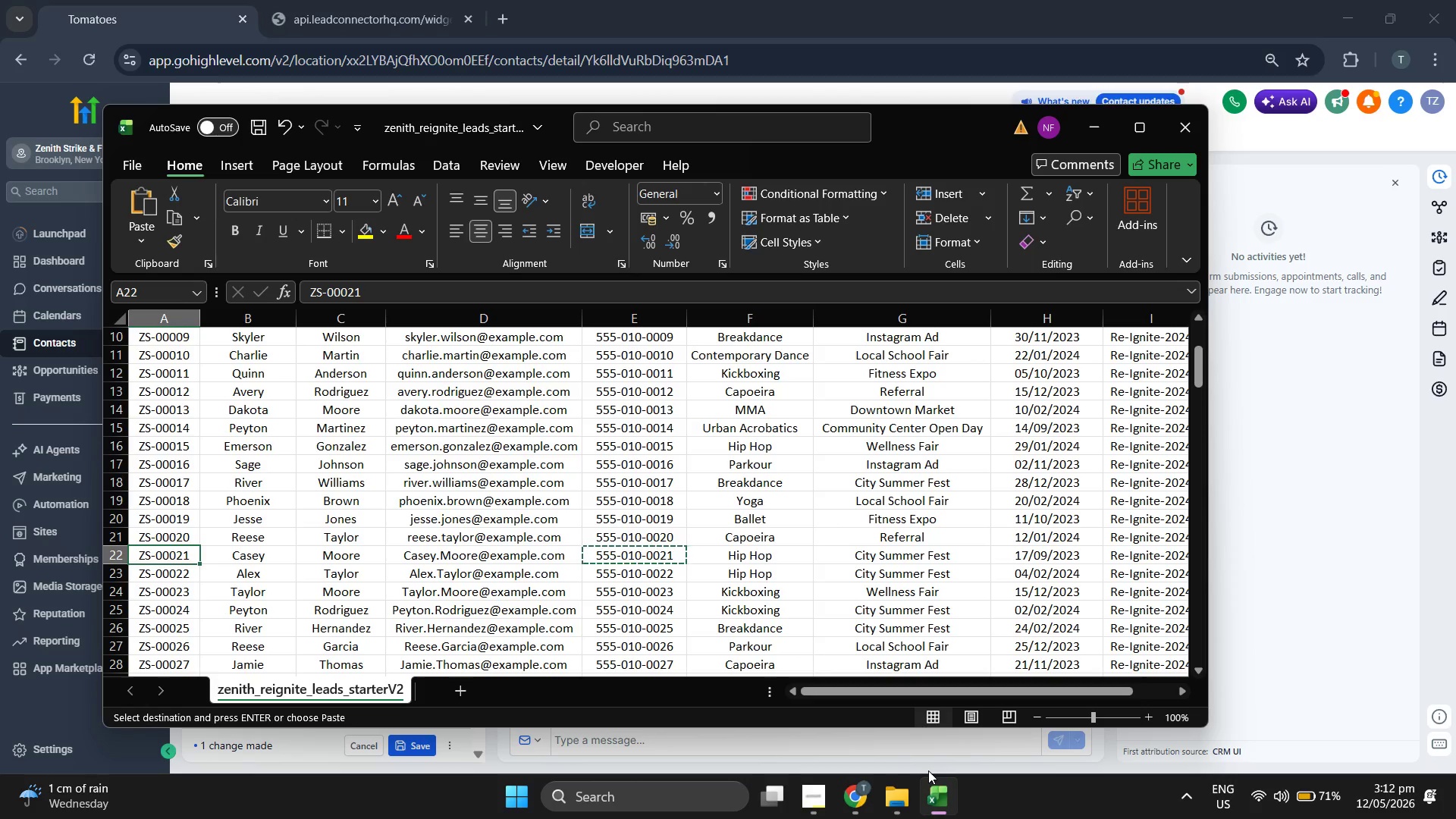 
key(Control+C)
 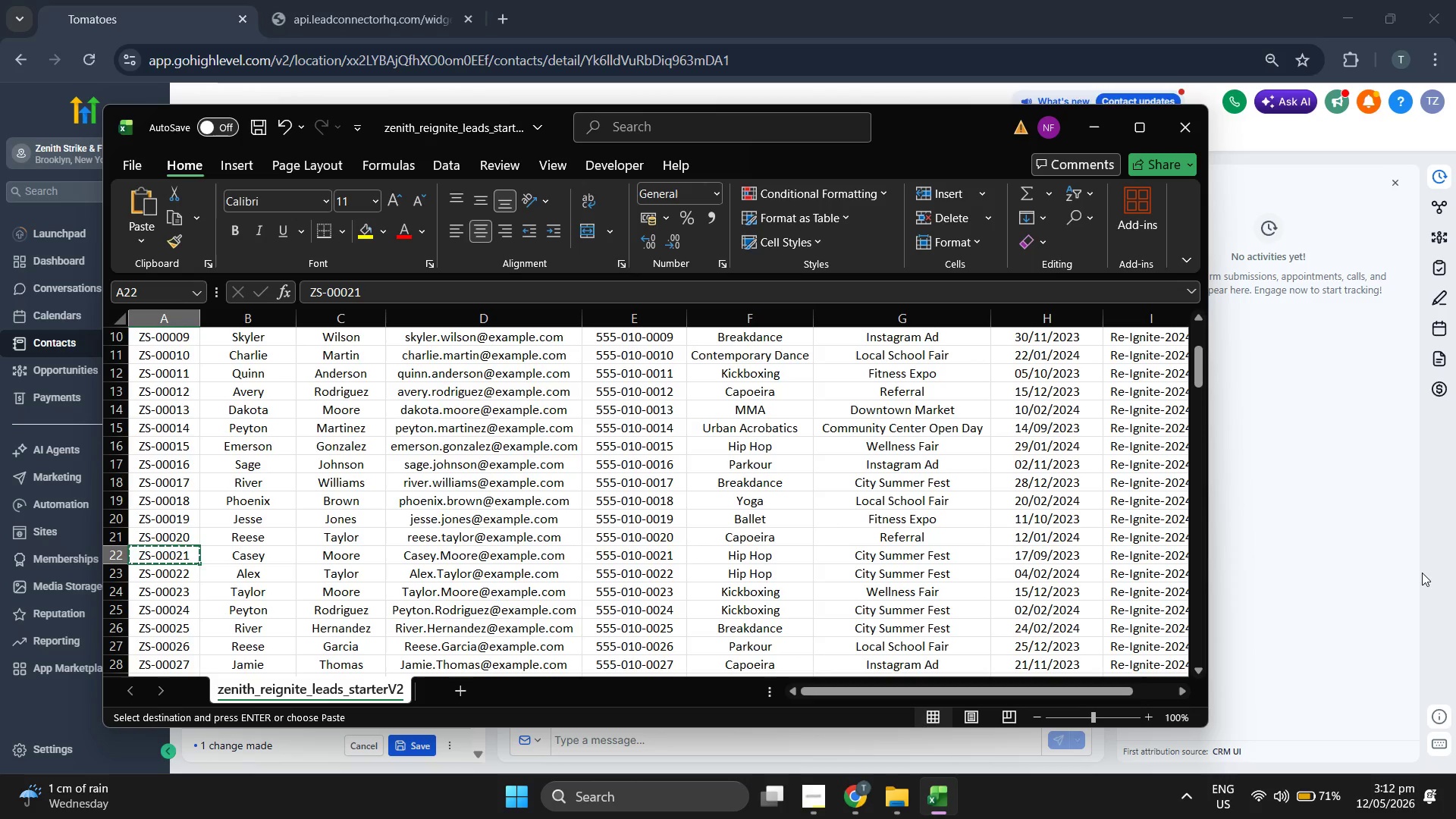 
left_click([1424, 572])
 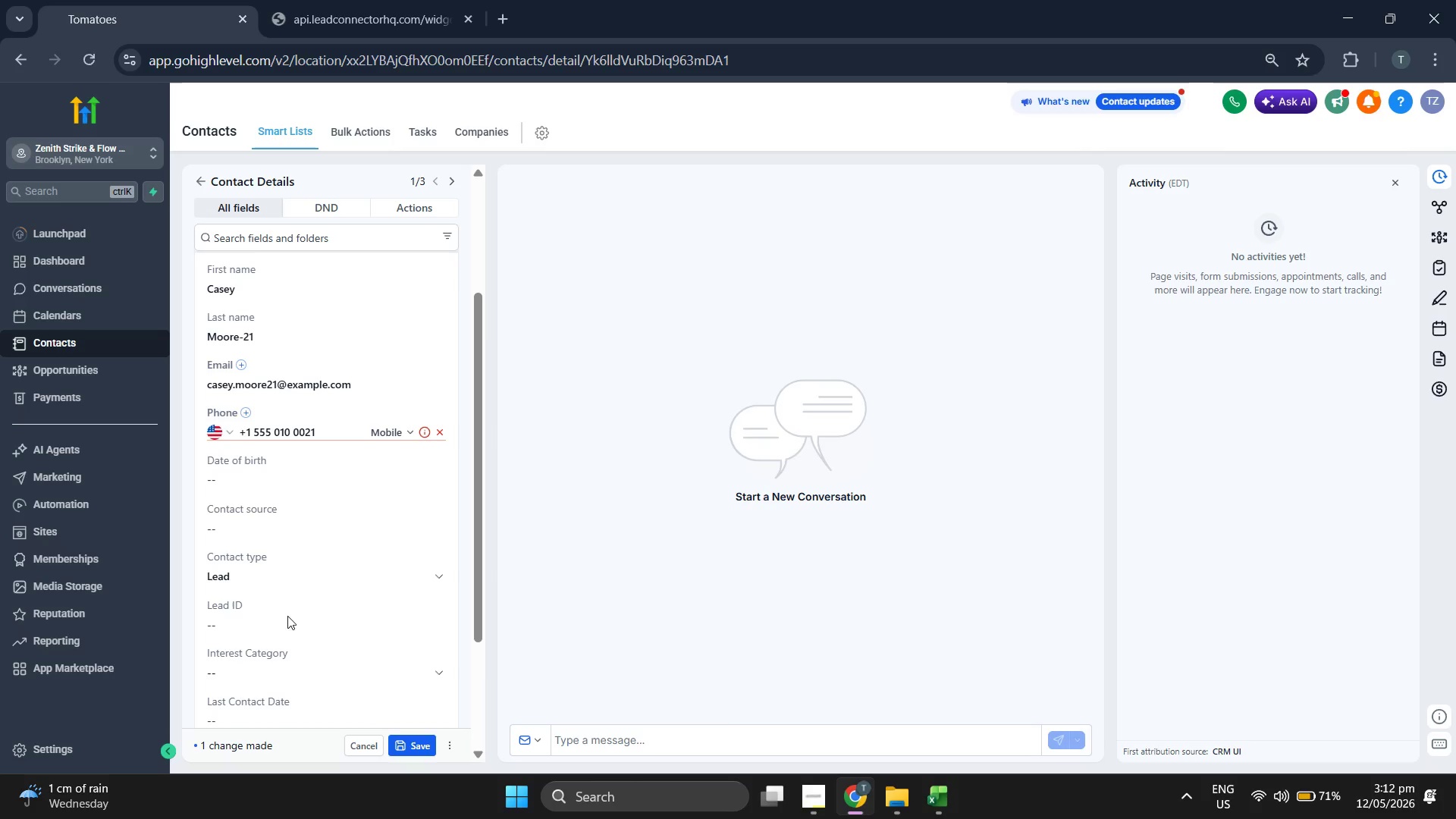 
left_click([288, 628])
 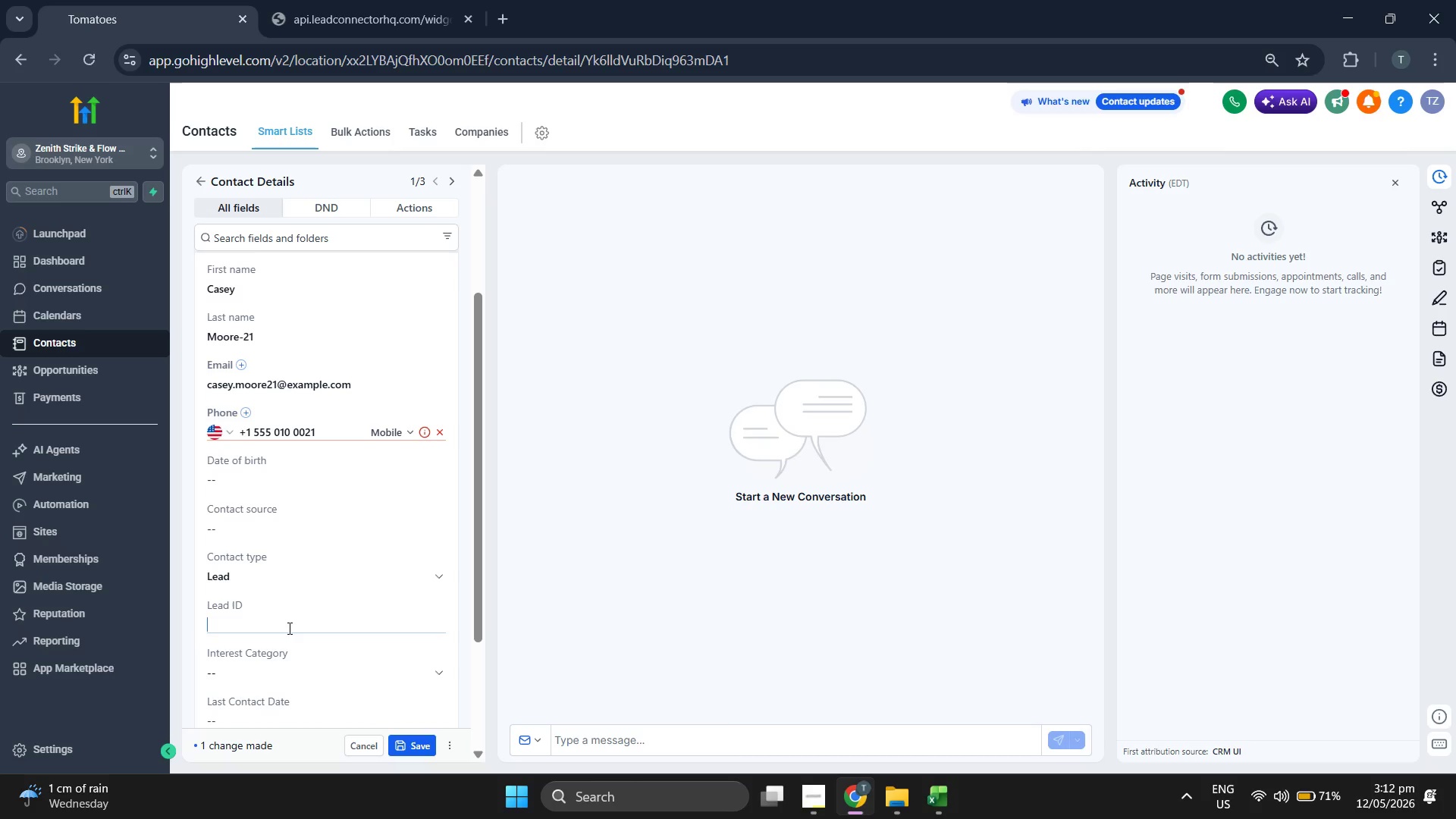 
key(Control+ControlLeft)
 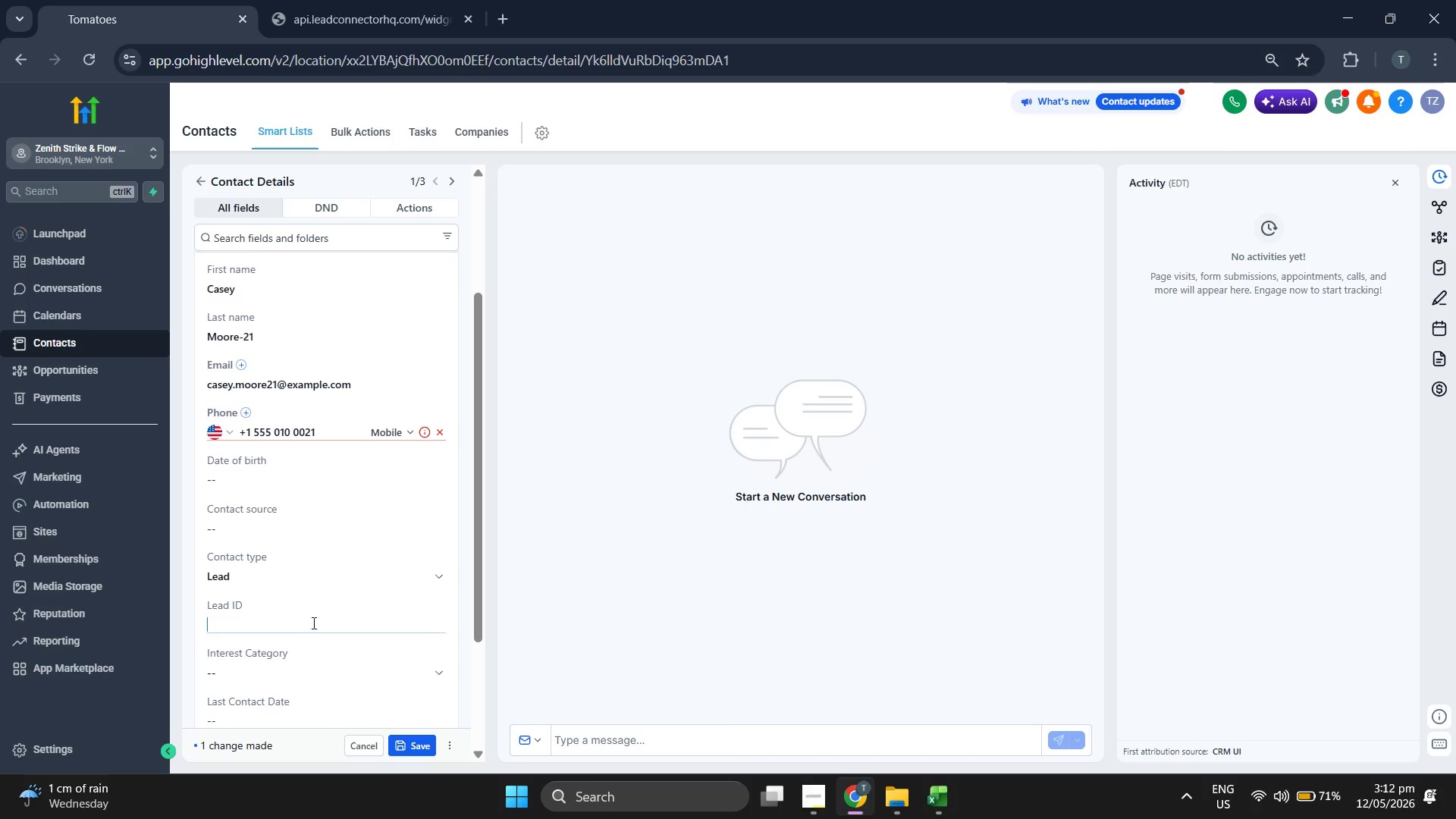 
key(Control+V)
 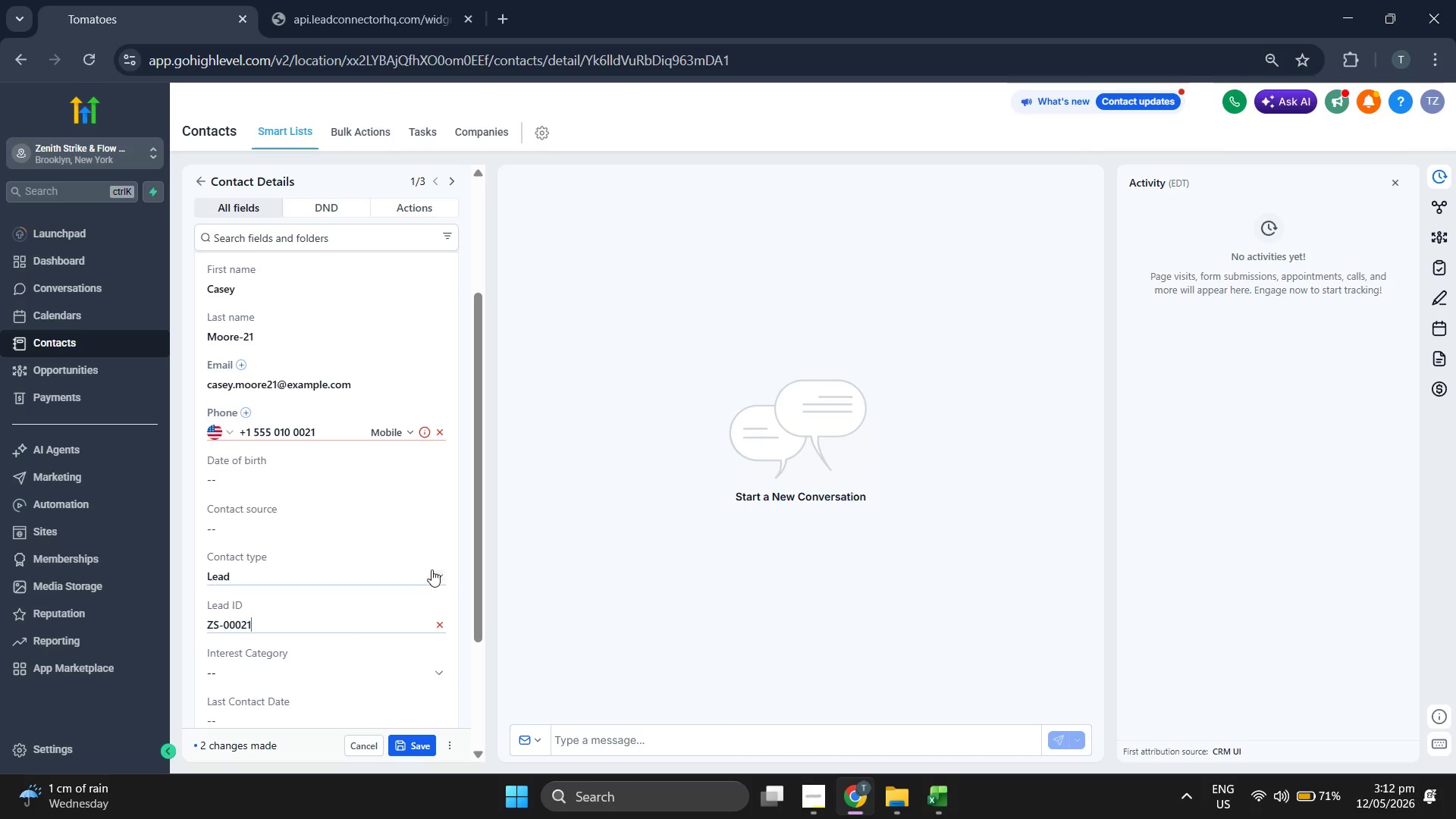 
scroll: coordinate [430, 567], scroll_direction: down, amount: 2.0
 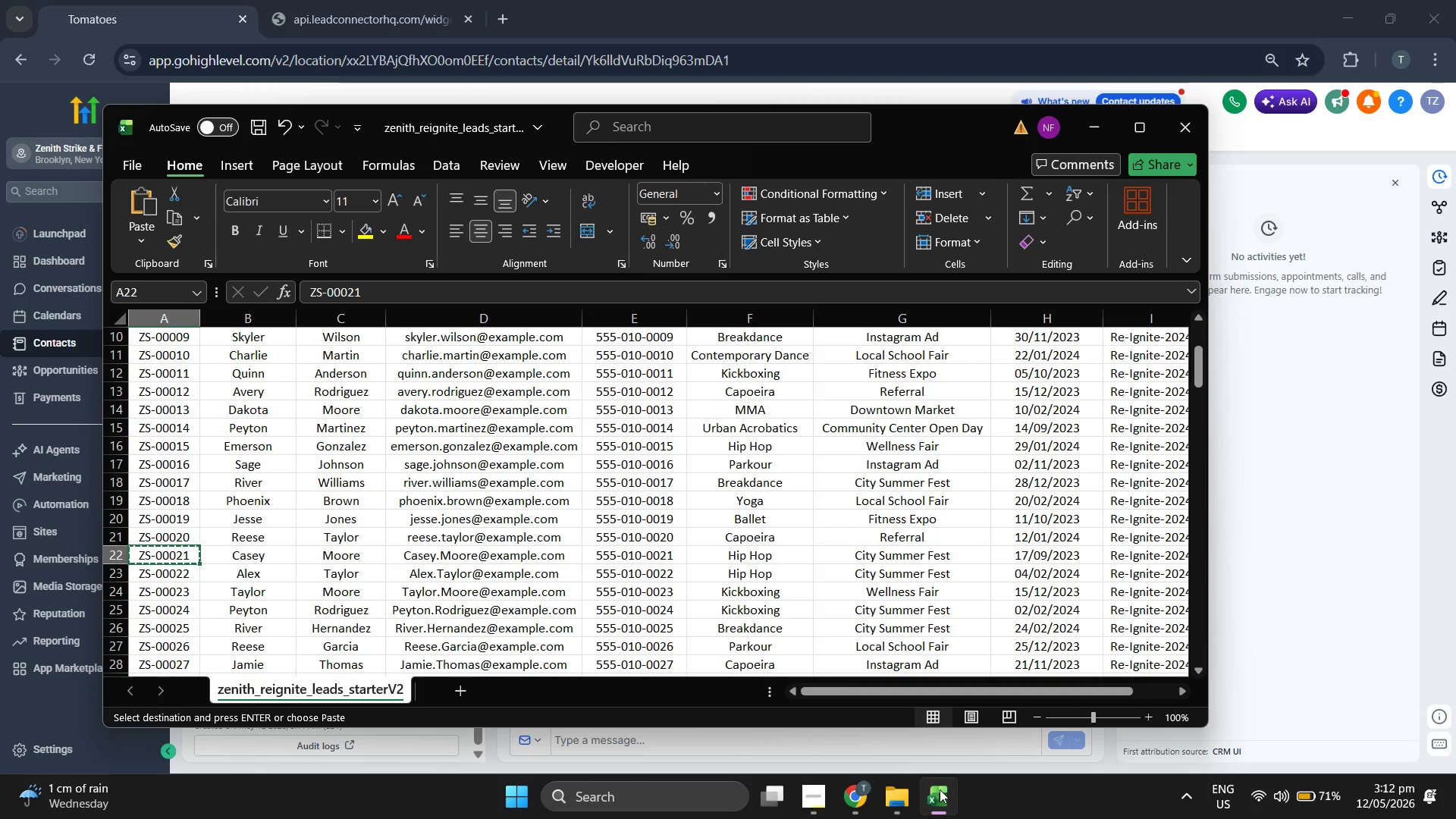 
key(ArrowRight)
 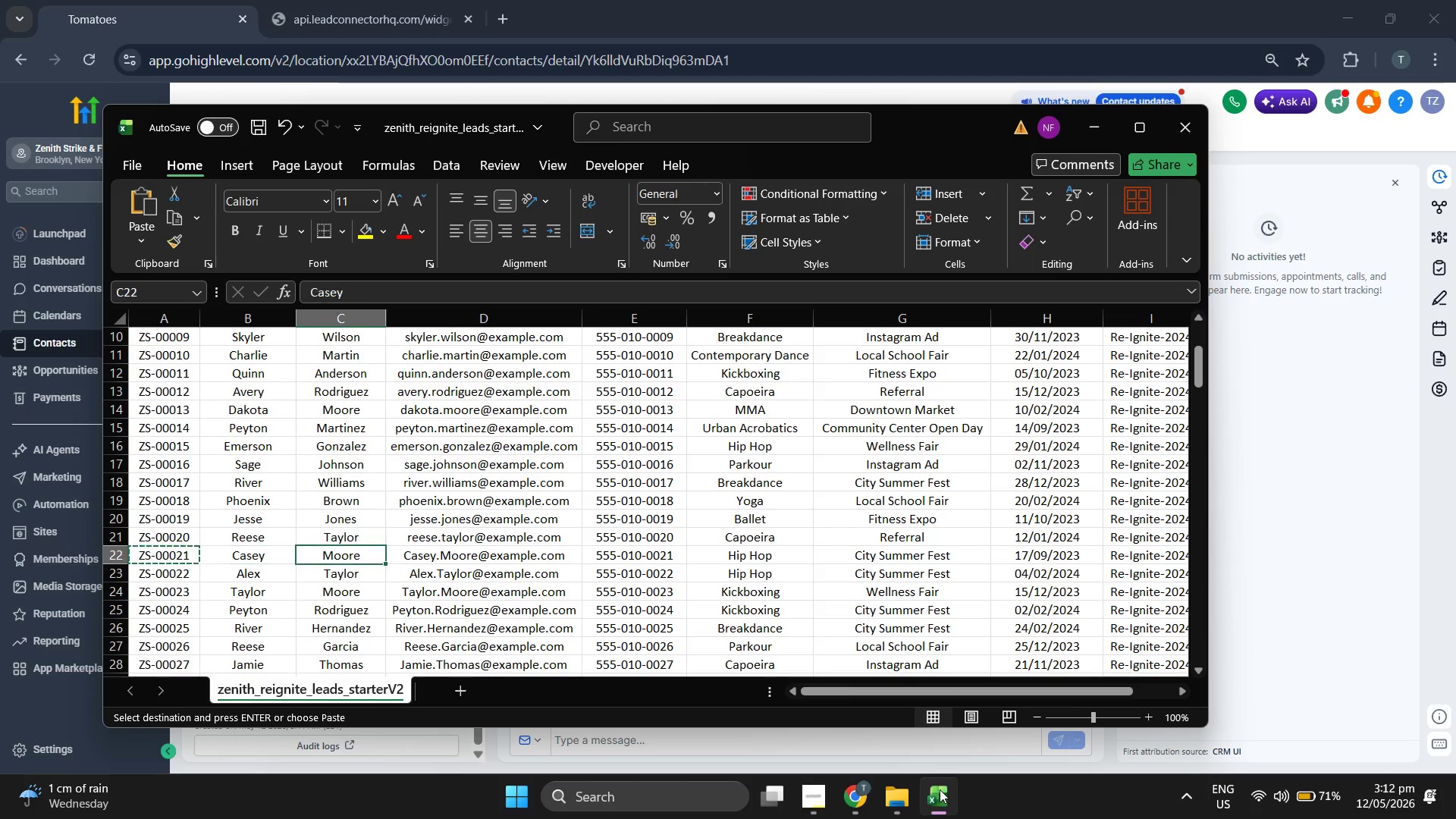 
key(ArrowRight)
 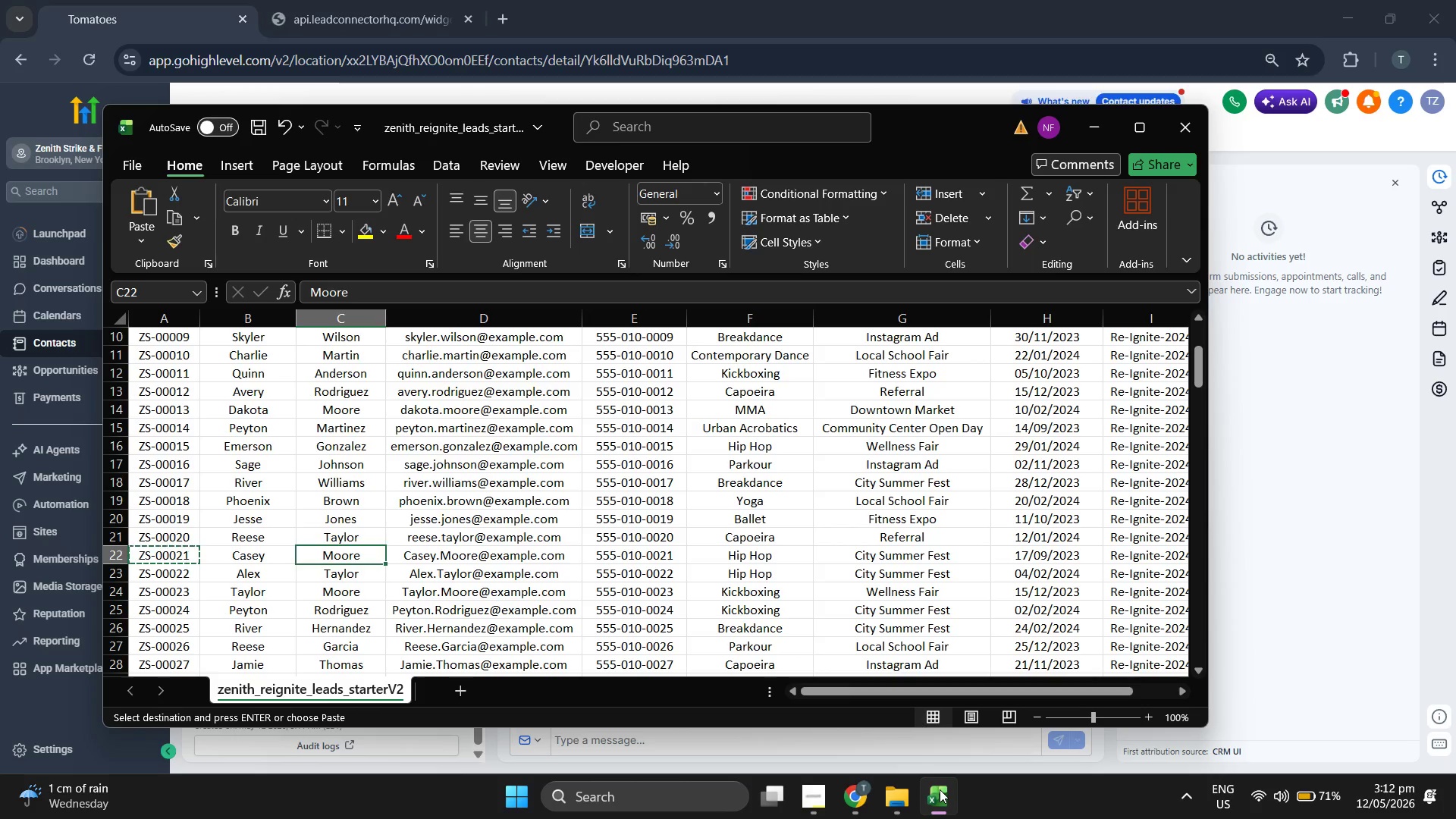 
key(ArrowRight)
 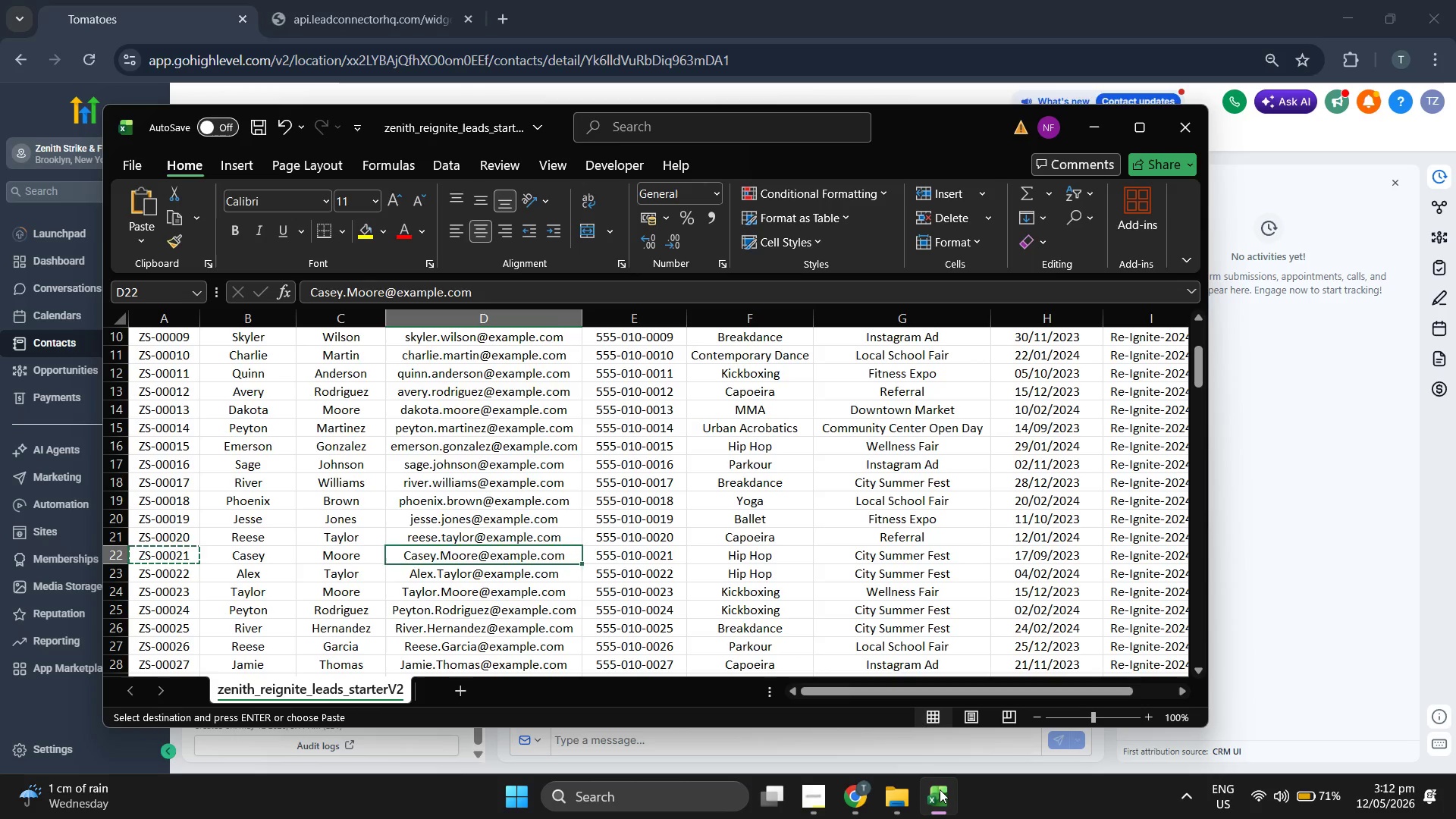 
key(ArrowRight)
 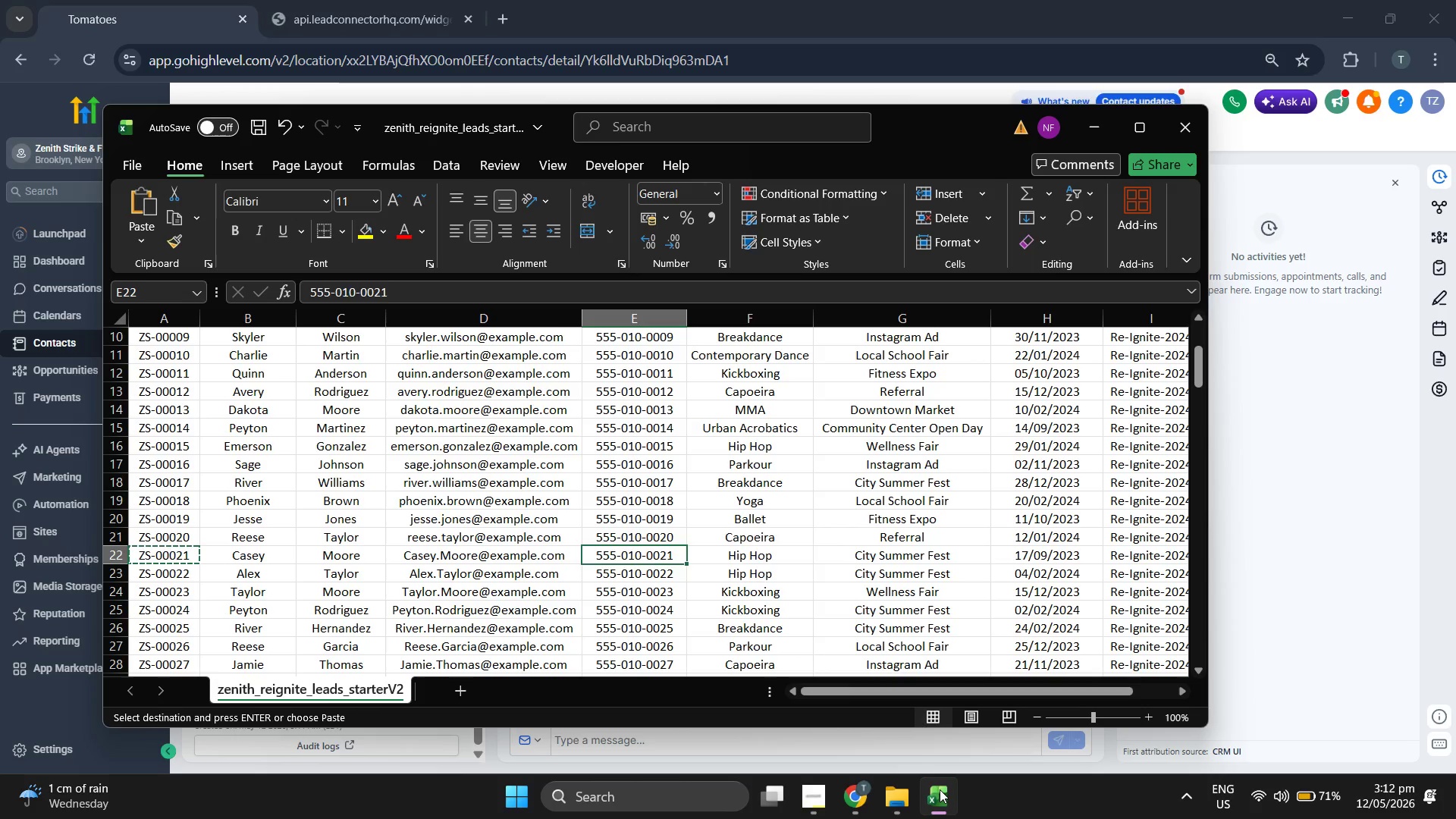 
key(ArrowRight)
 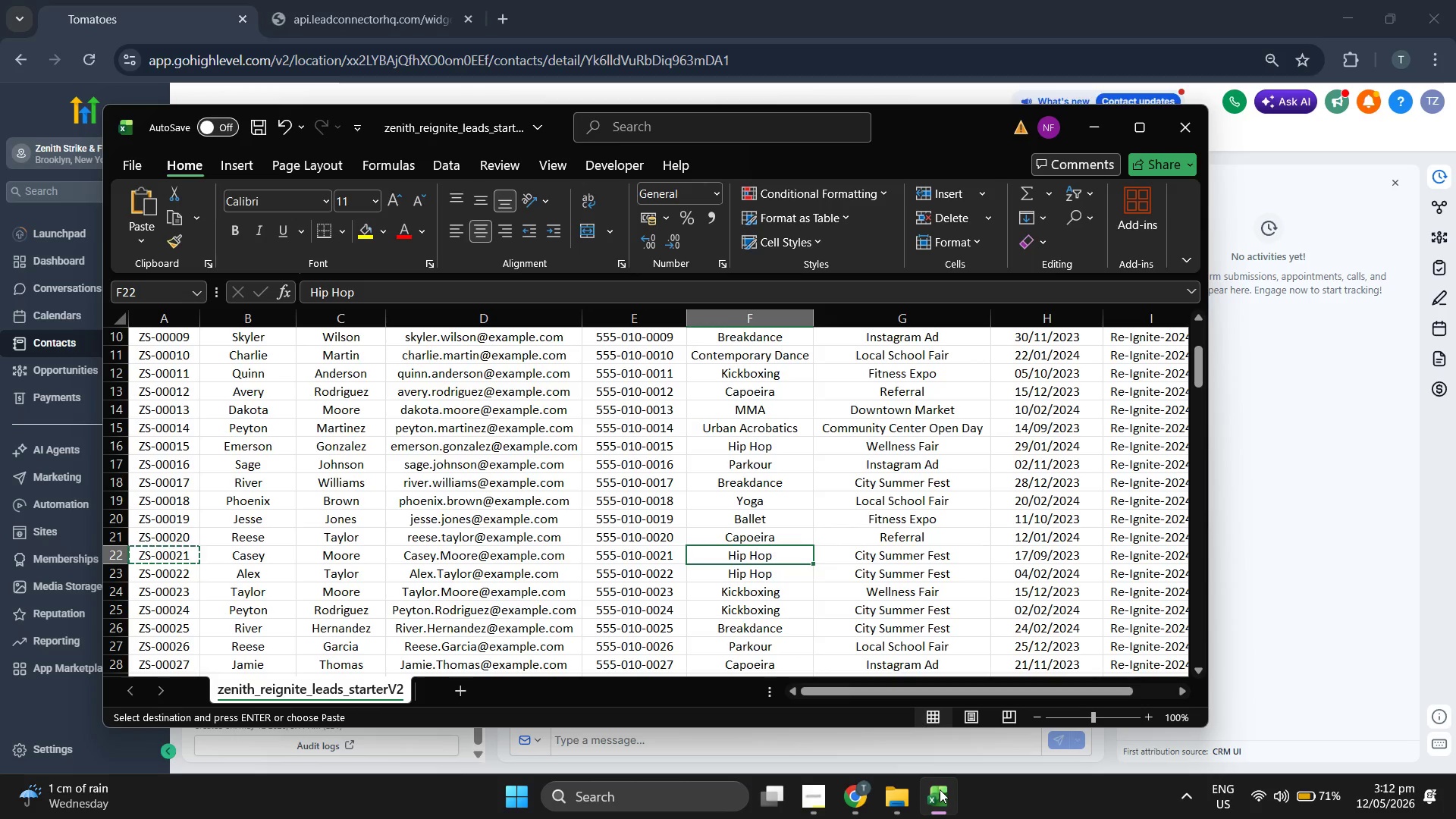 
key(ArrowRight)
 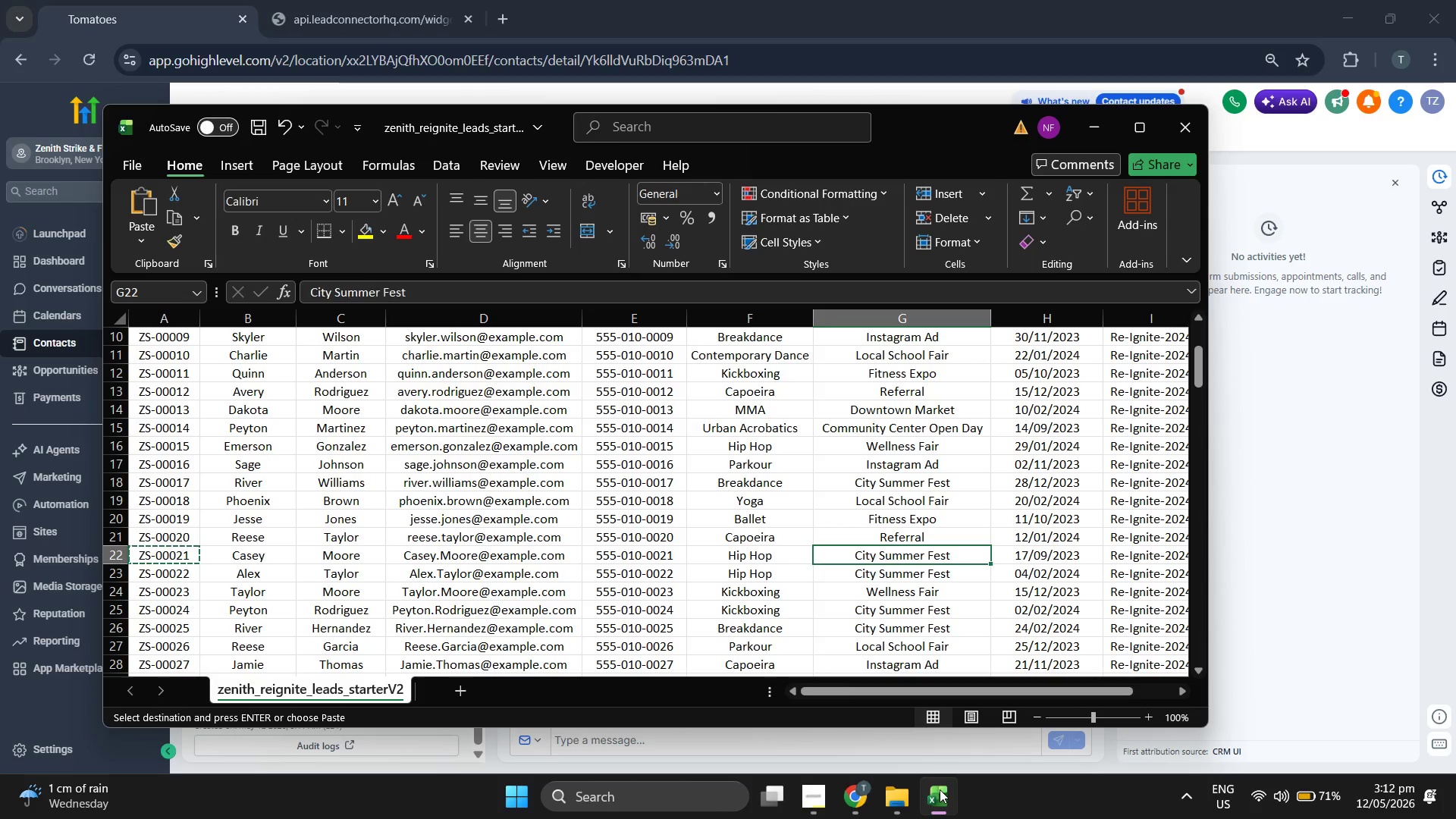 
key(Control+ControlLeft)
 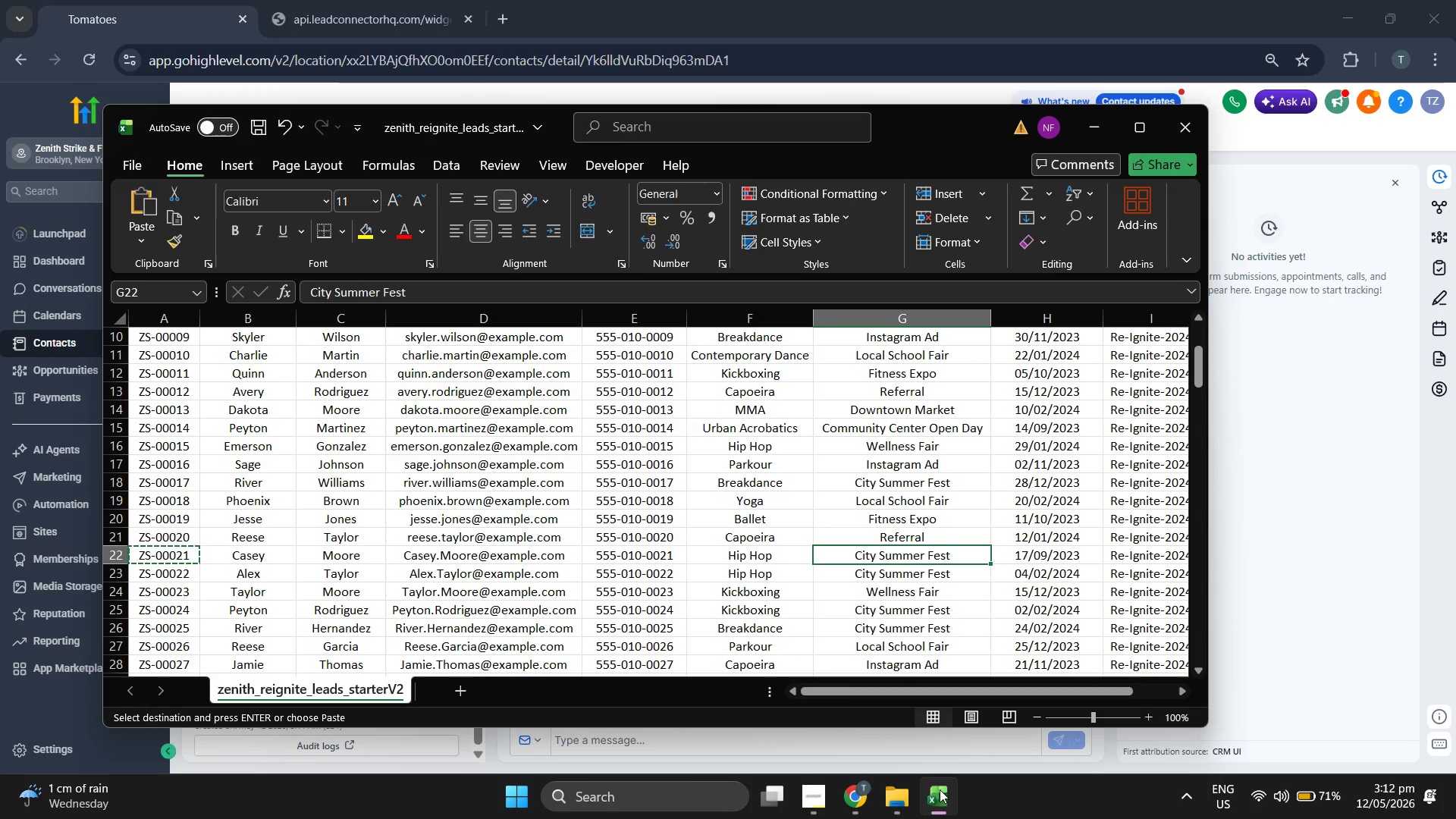 
key(Control+C)
 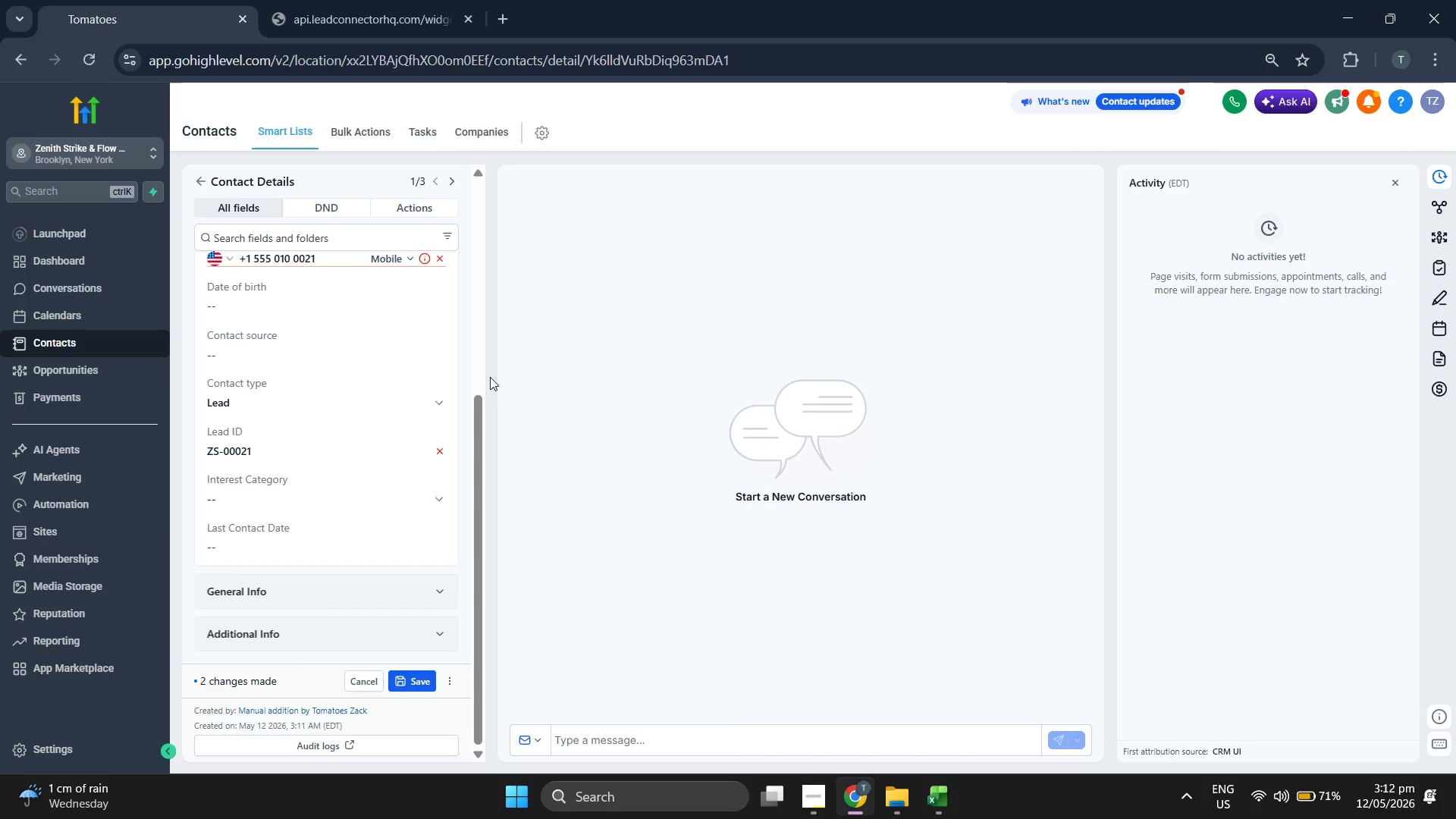 
left_click([312, 353])
 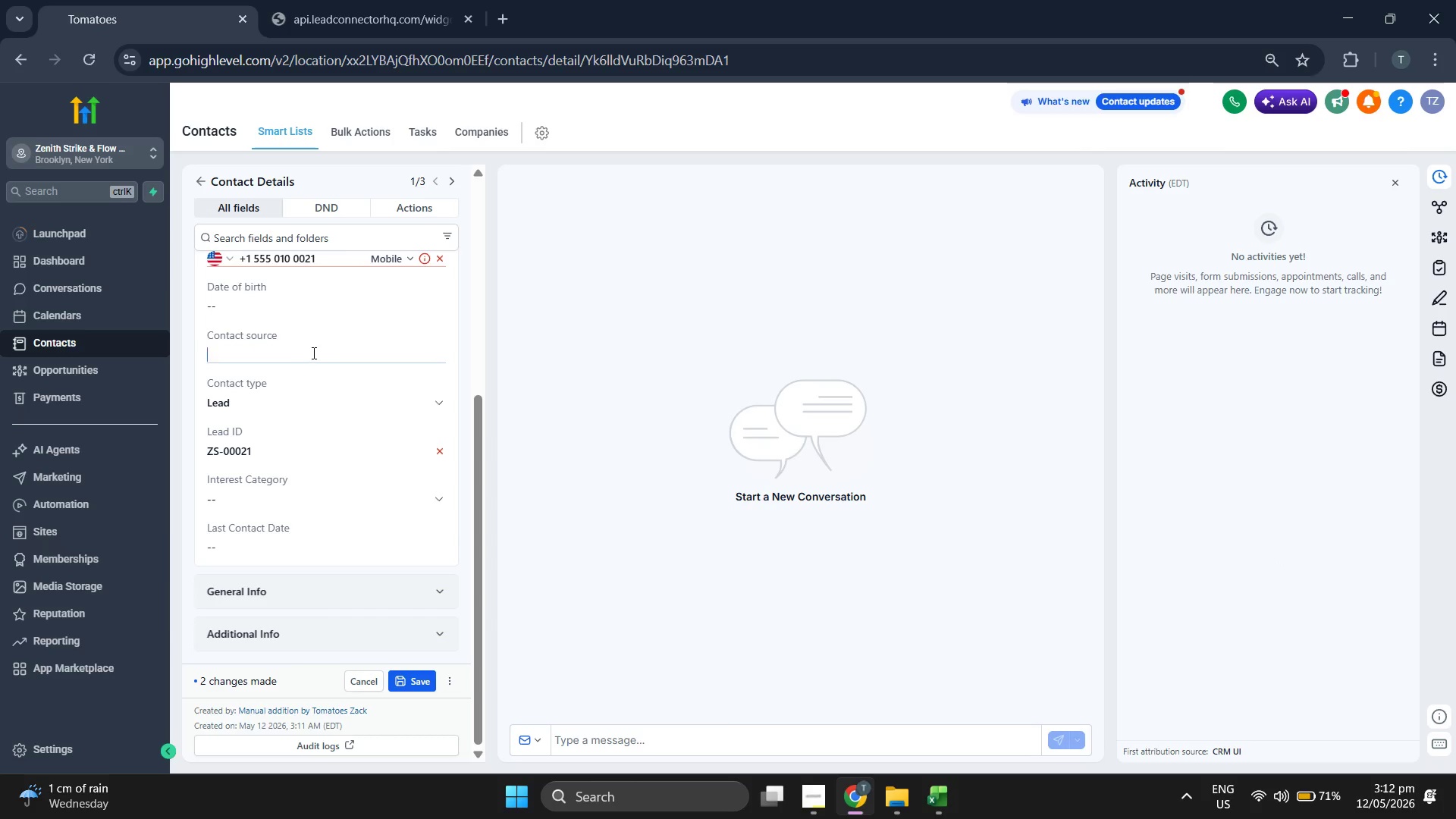 
key(Control+ControlLeft)
 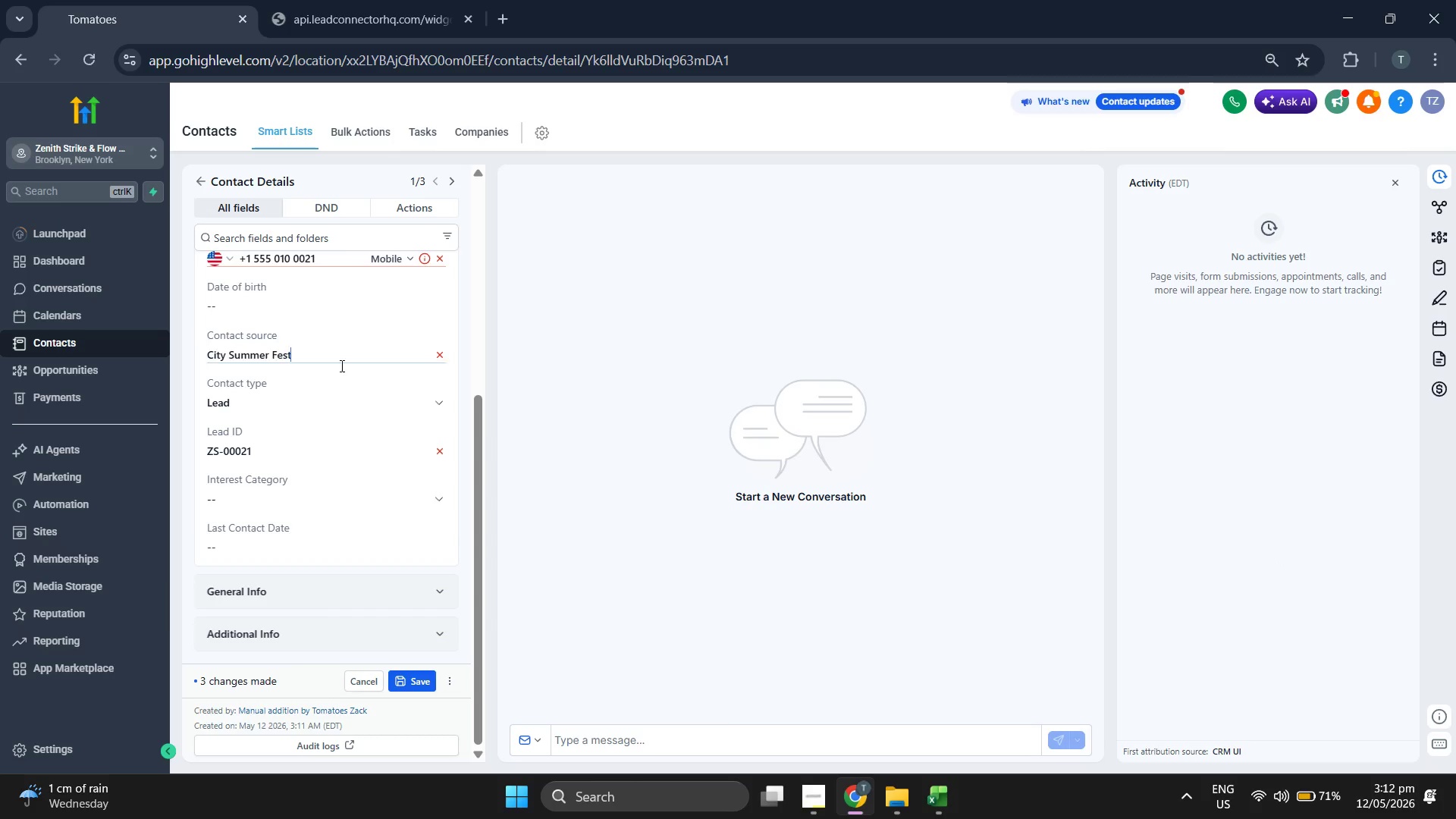 
key(Control+V)
 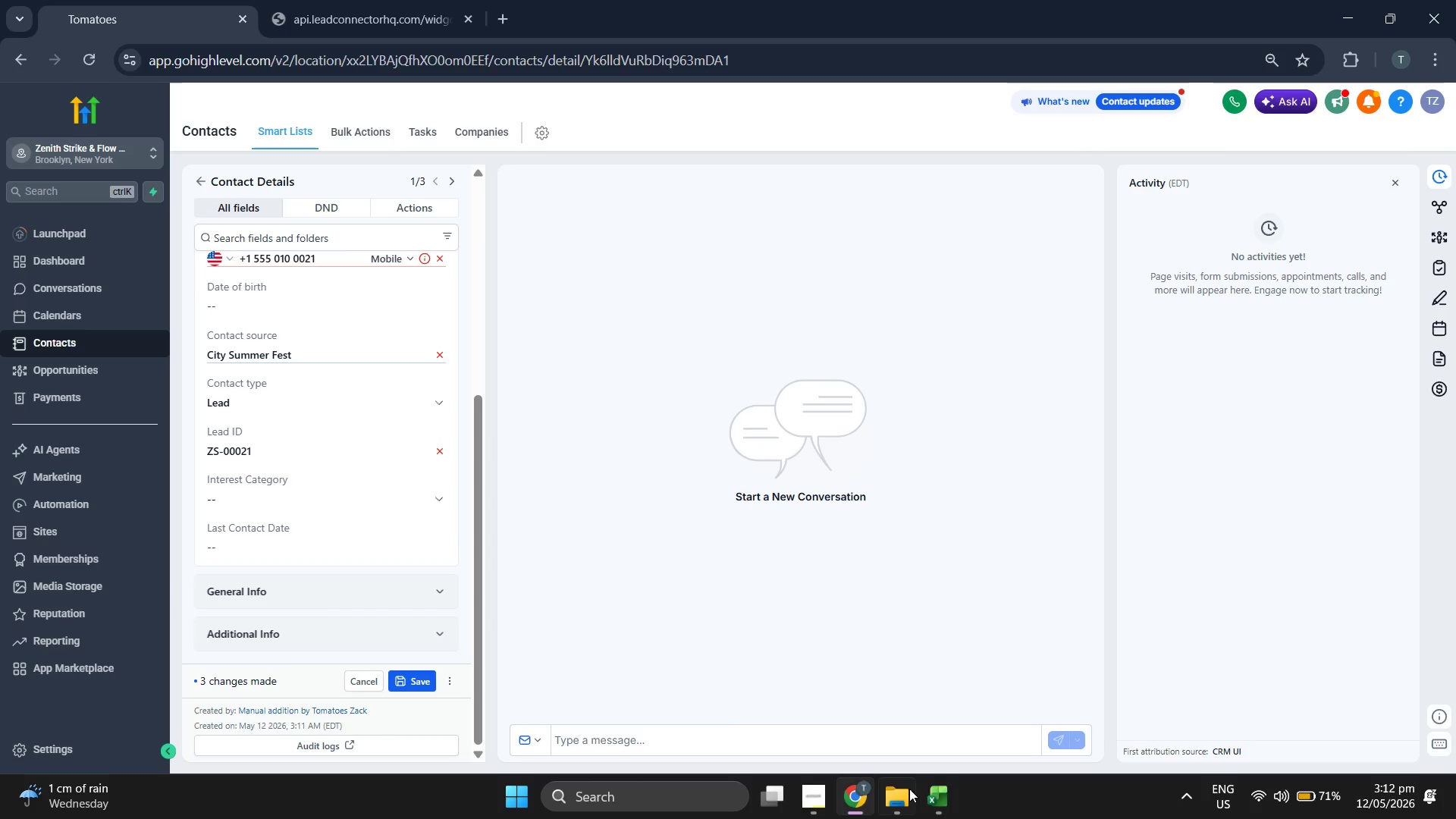 
left_click([934, 793])
 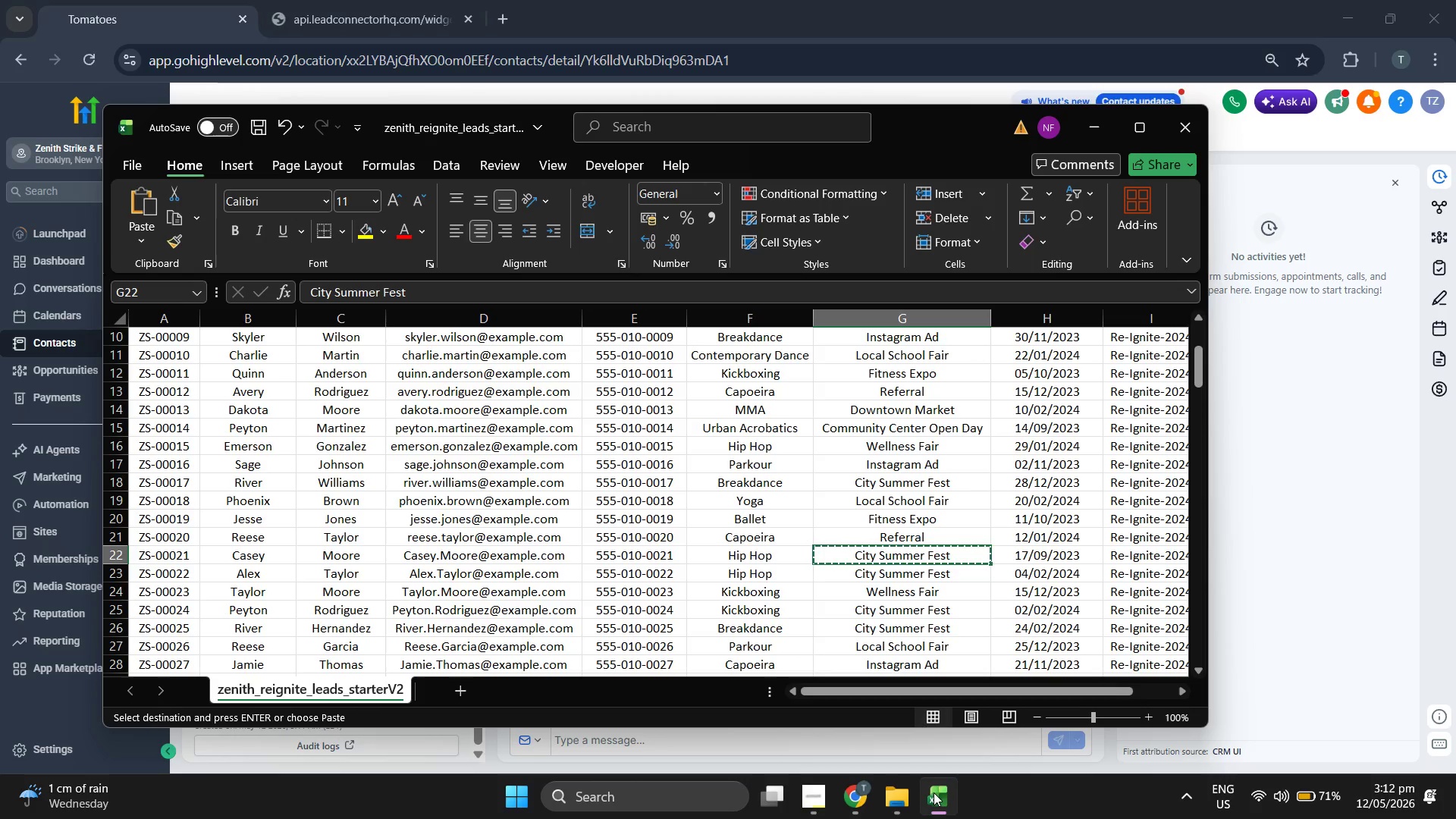 
key(ArrowLeft)
 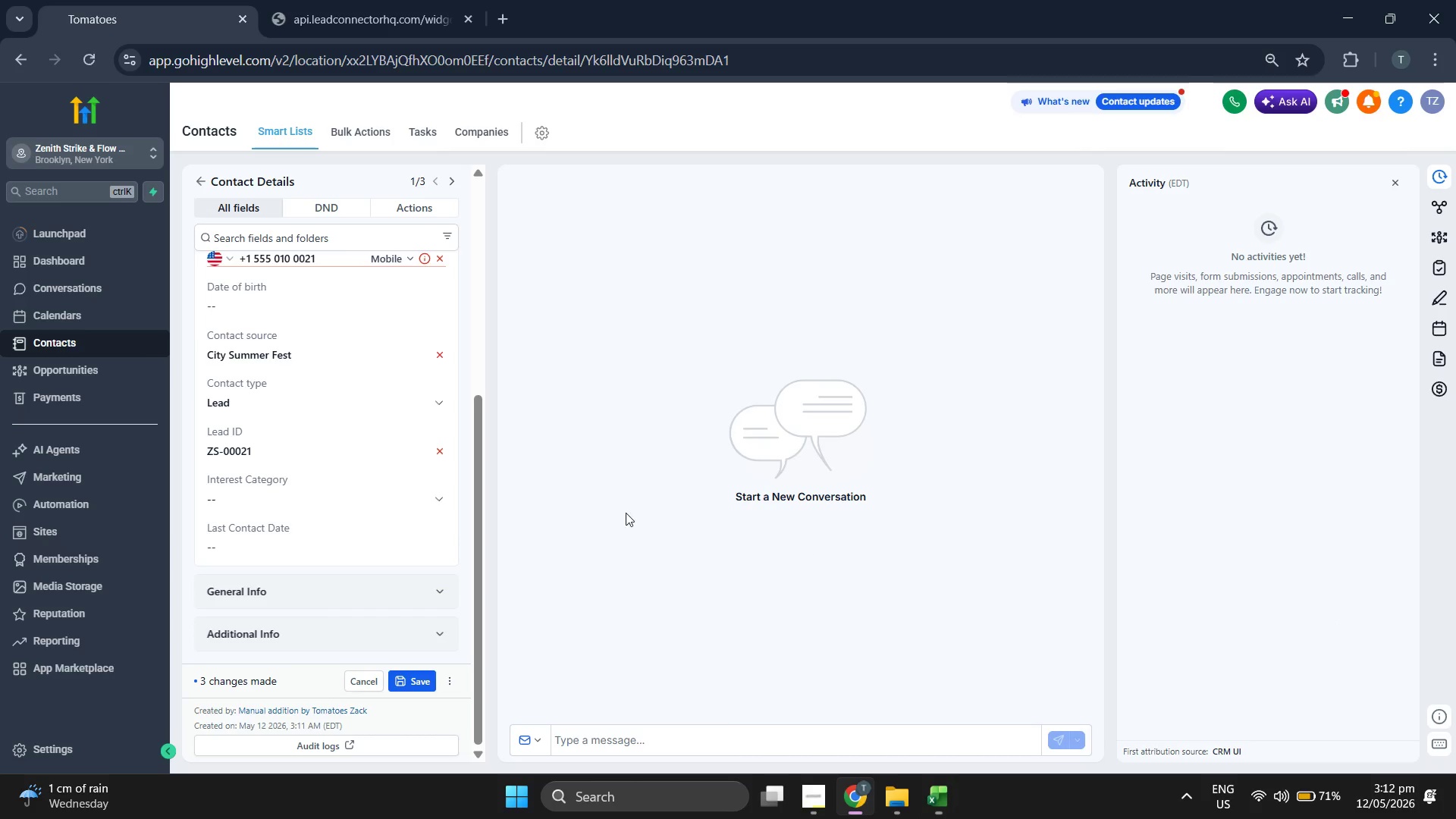 
left_click([336, 493])
 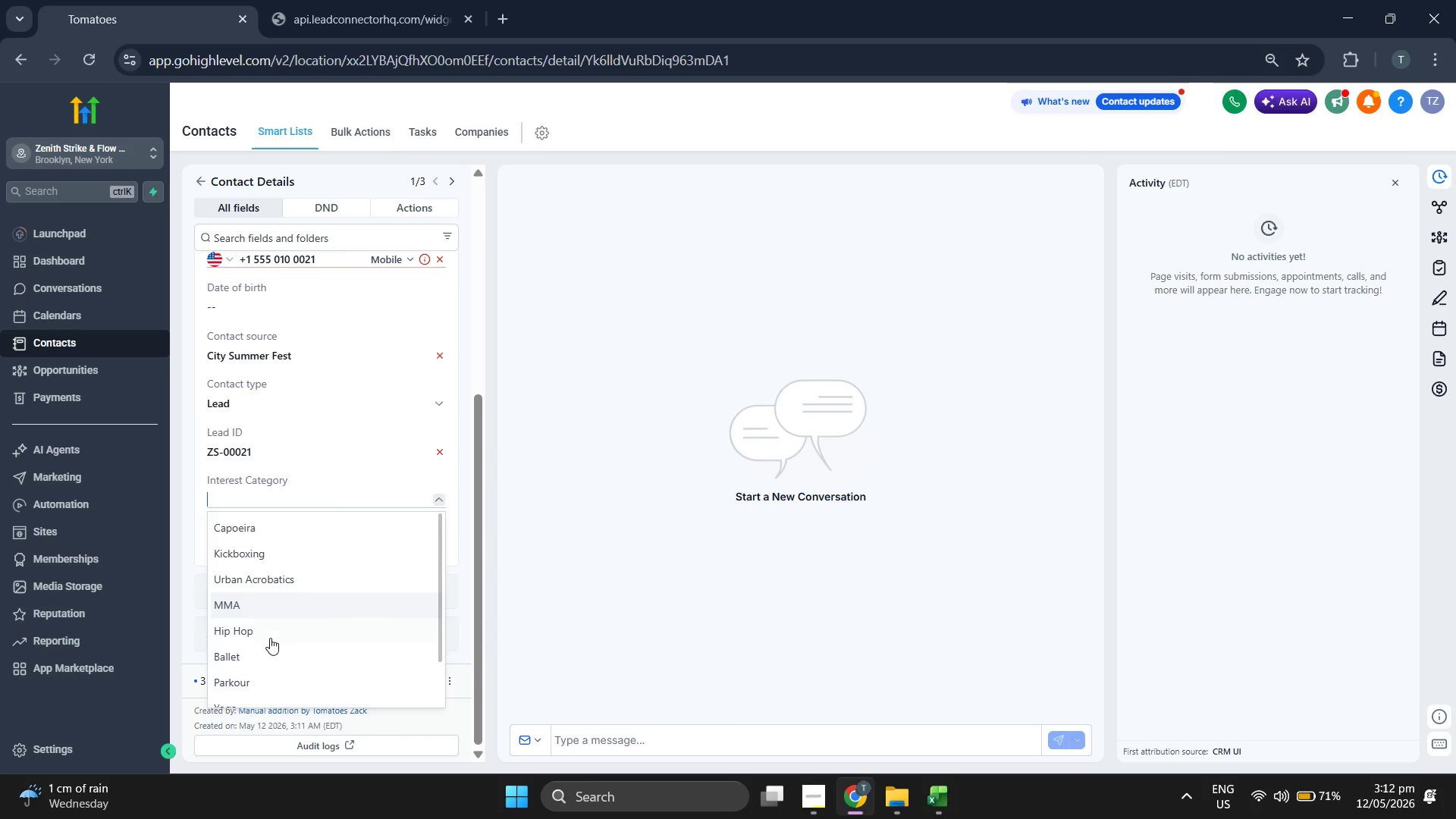 
left_click([270, 631])
 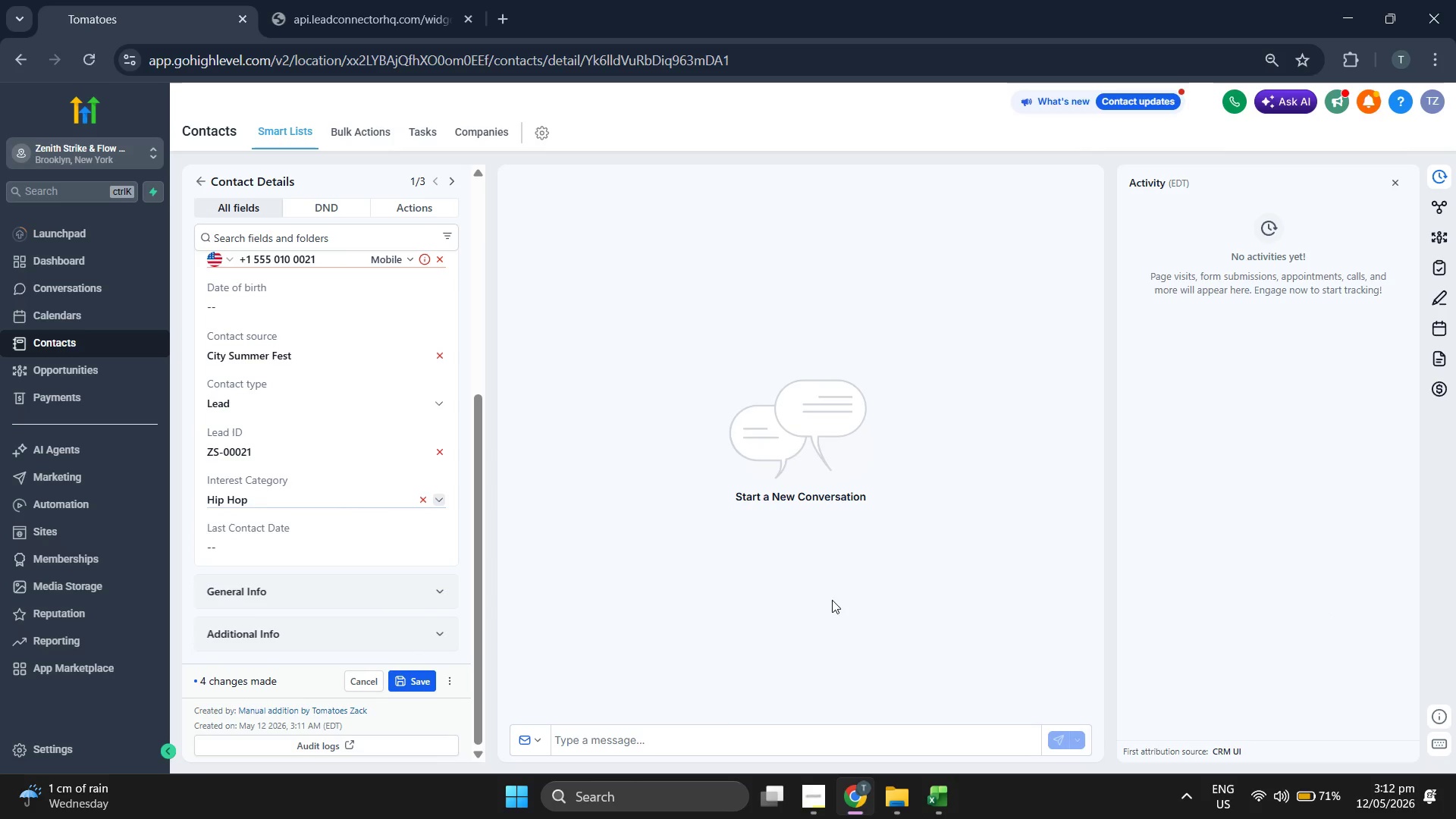 
left_click([838, 601])
 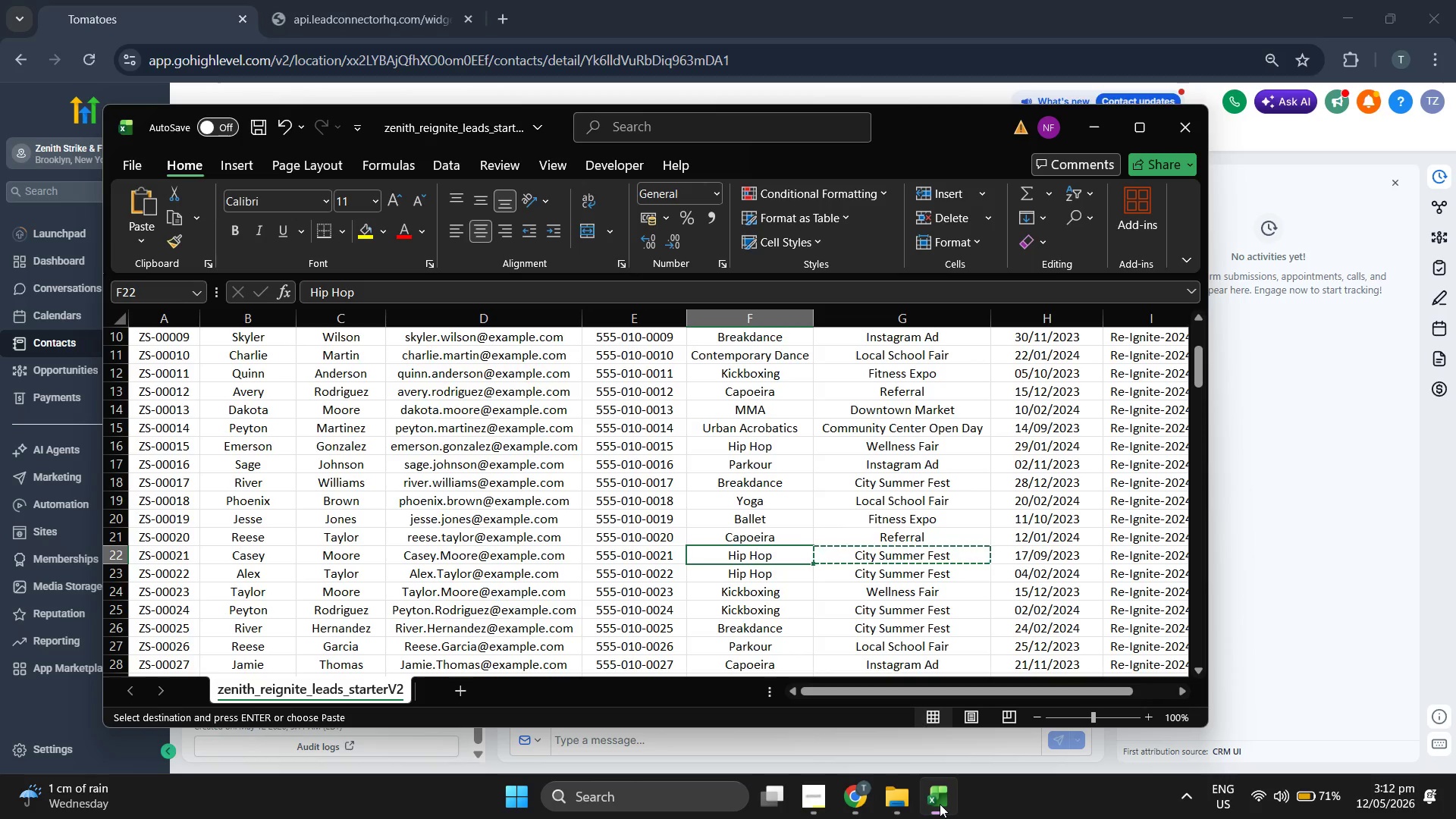 
left_click([940, 804])
 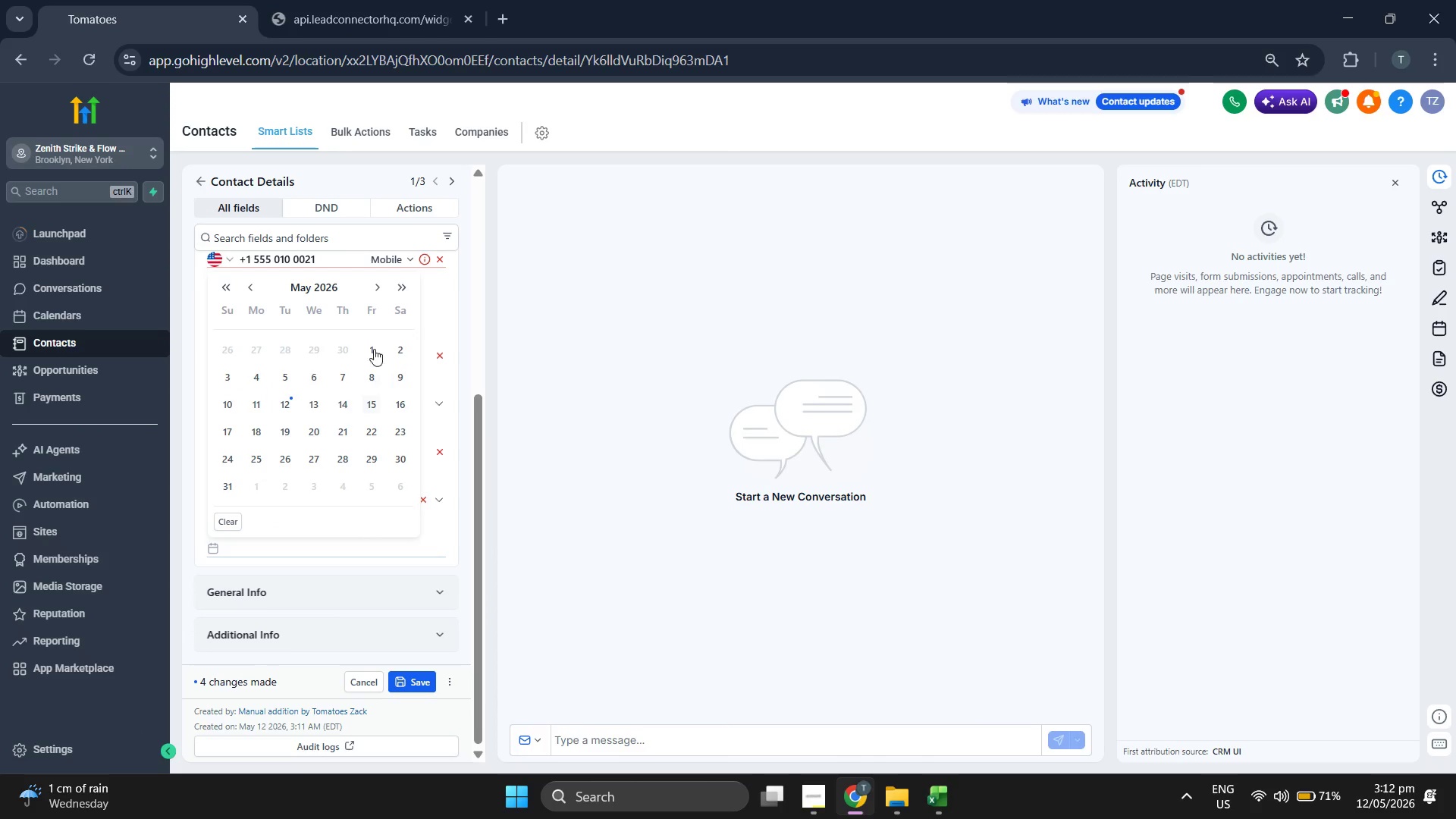 
left_click([322, 290])
 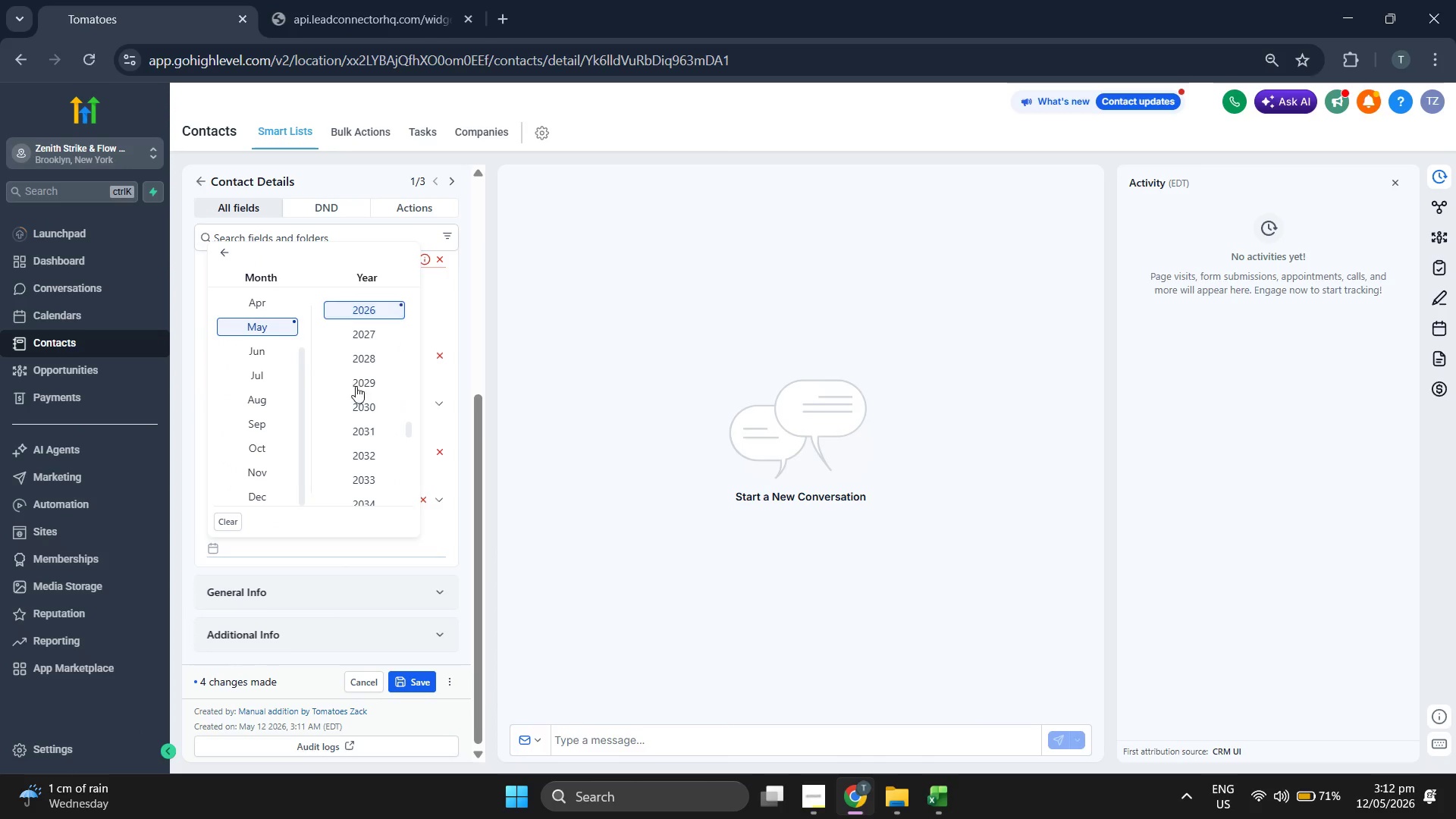 
scroll: coordinate [358, 388], scroll_direction: up, amount: 1.0
 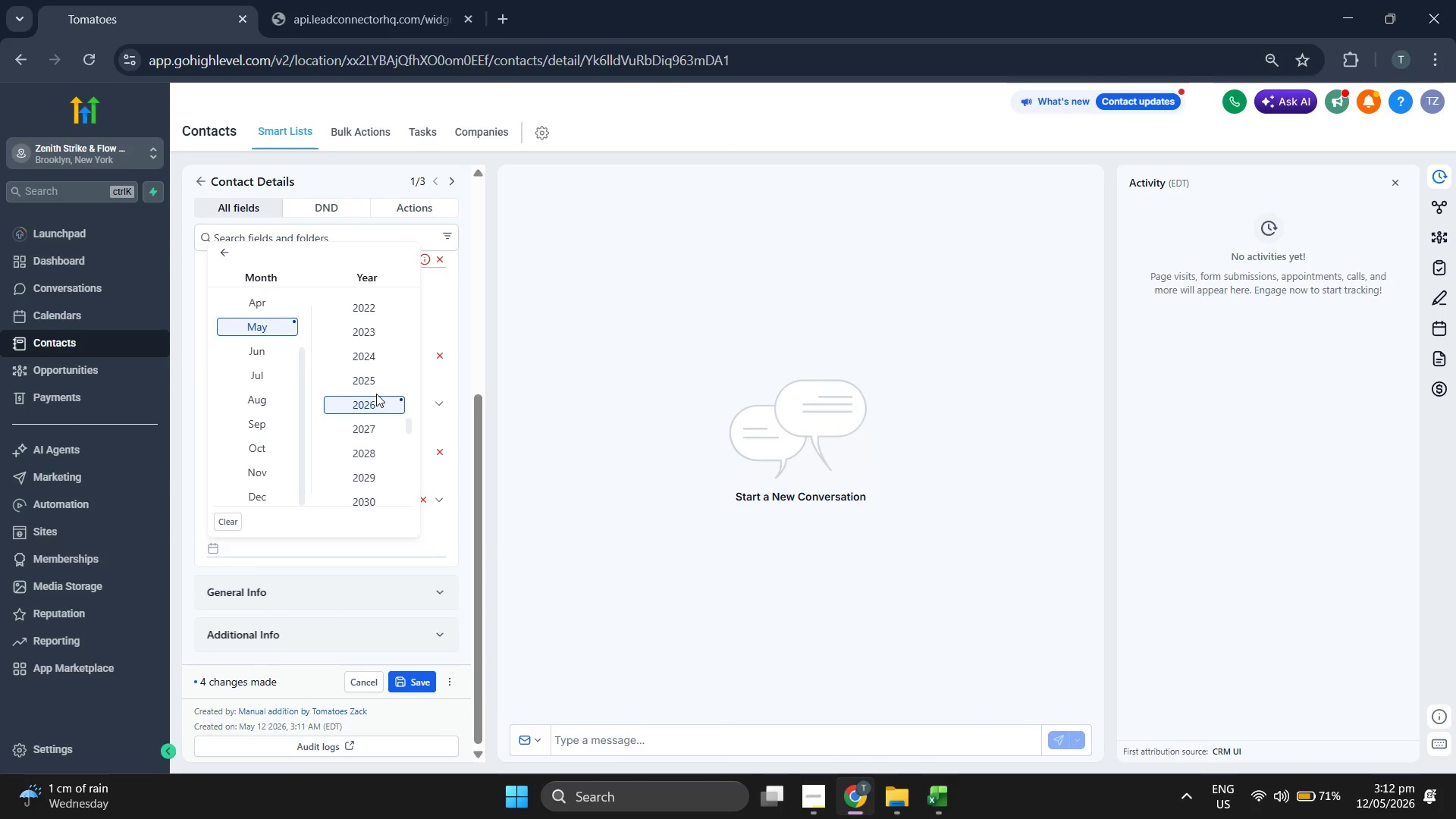 
left_click([366, 356])
 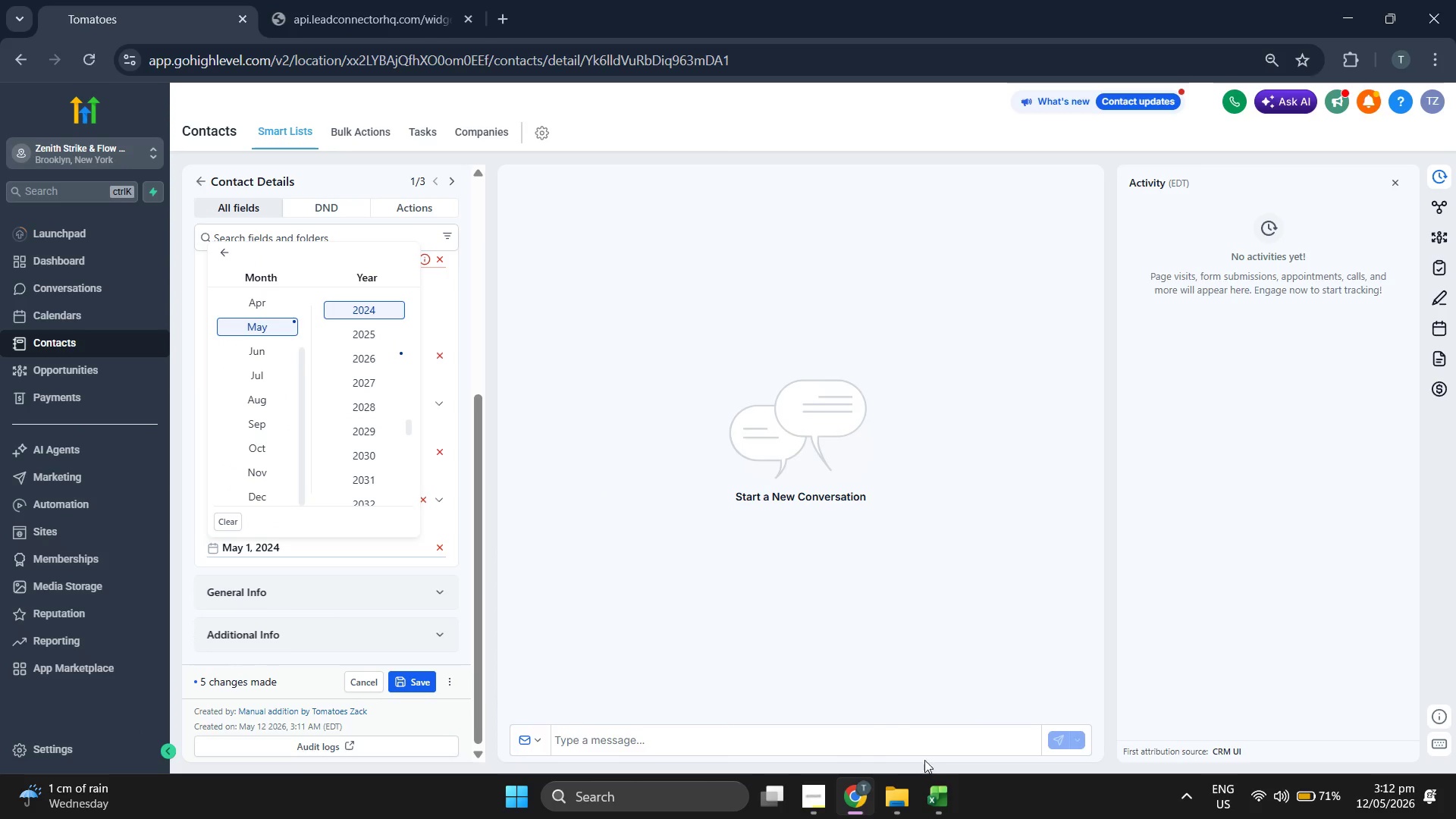 
left_click([943, 790])
 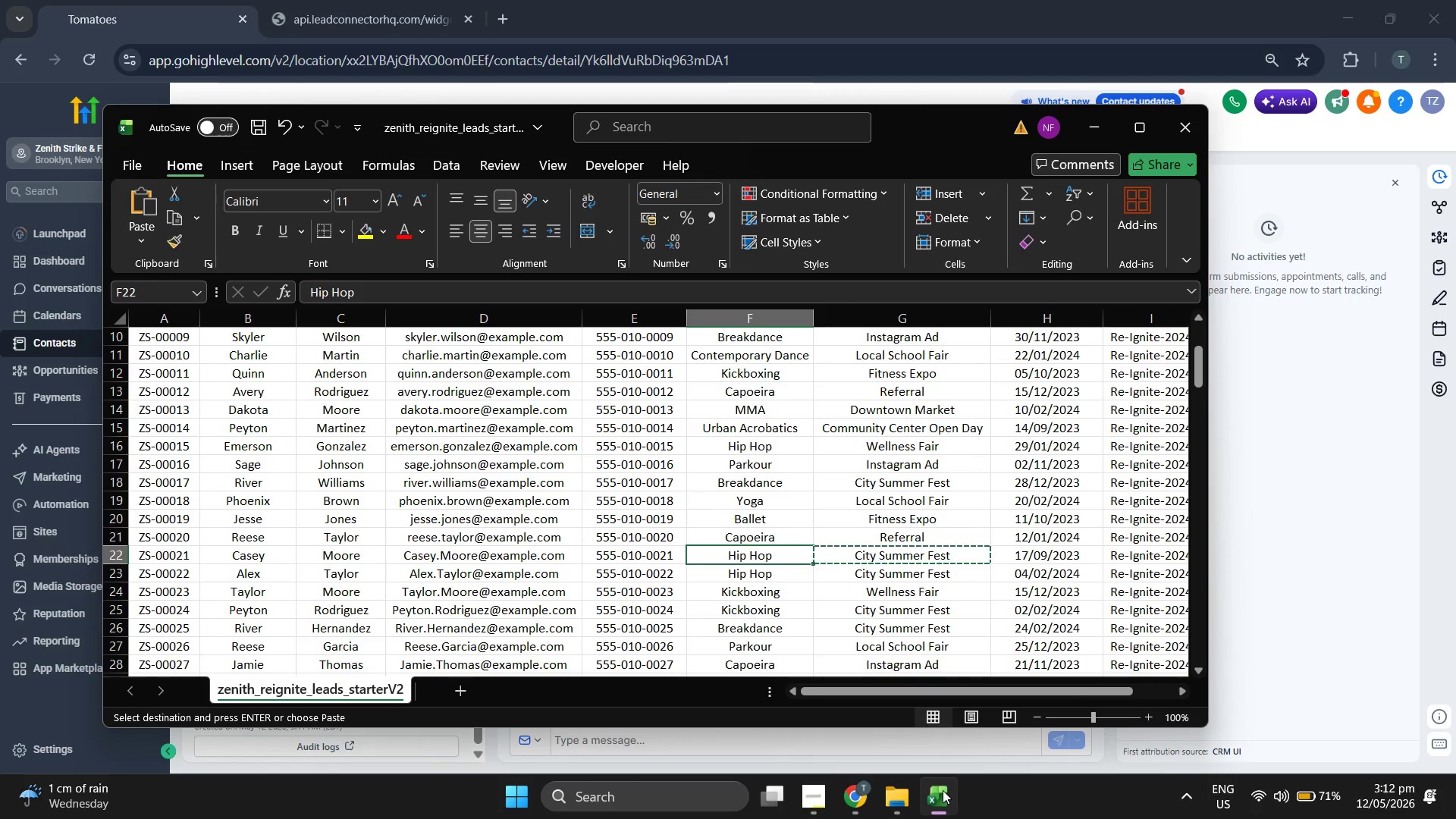 
left_click([943, 790])
 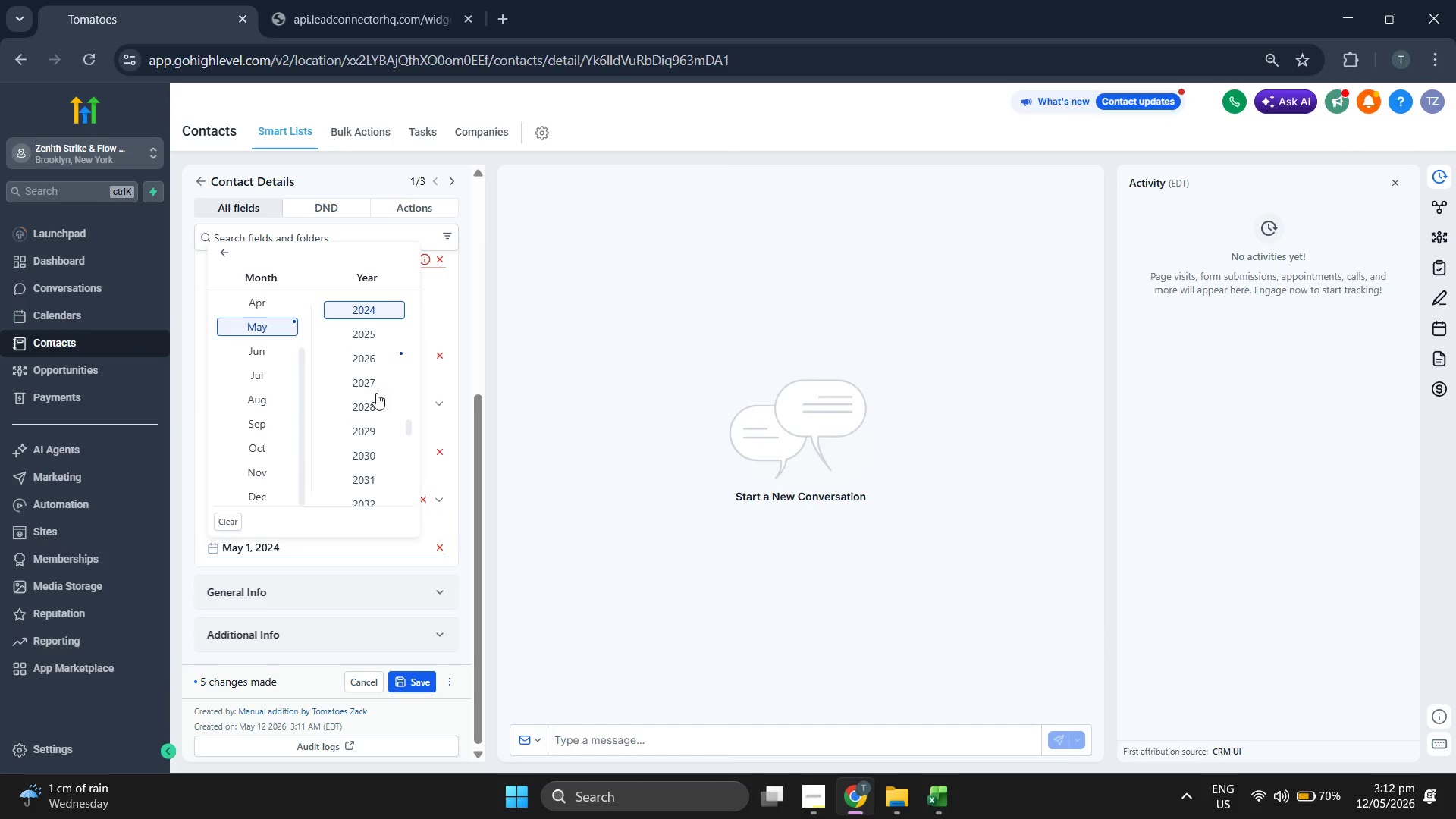 
scroll: coordinate [382, 360], scroll_direction: up, amount: 1.0
 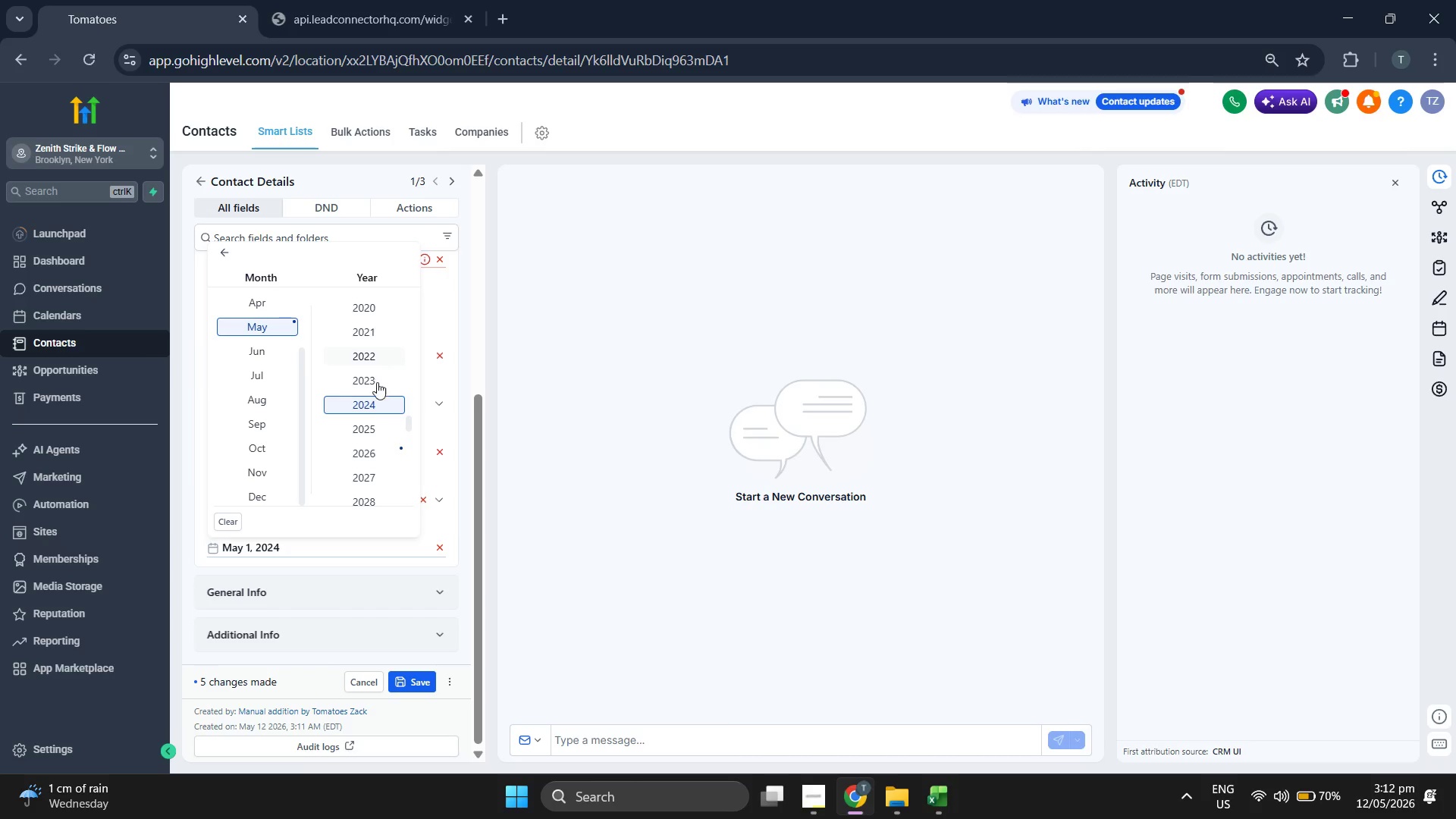 
left_click([371, 384])
 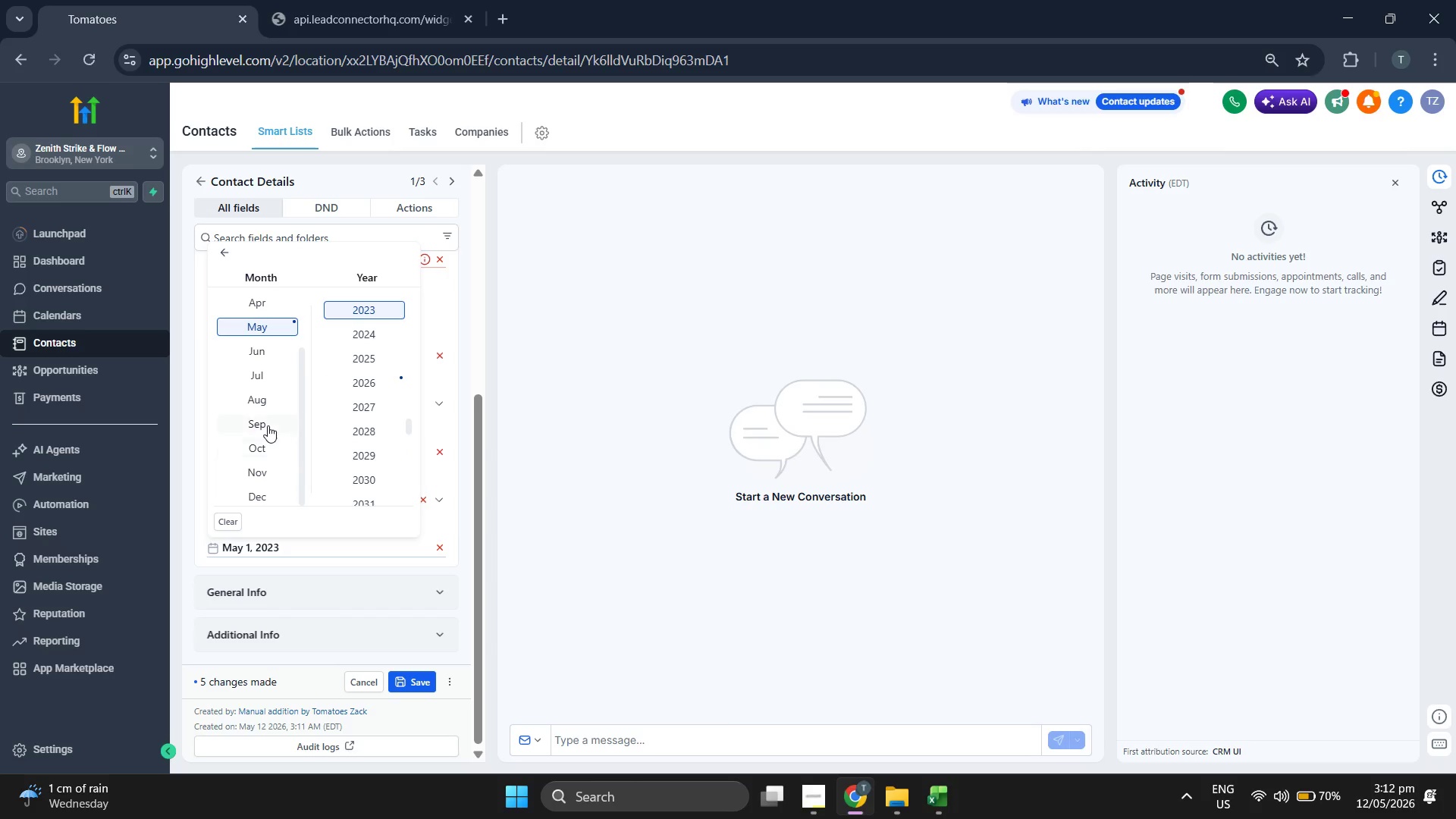 
left_click([268, 425])
 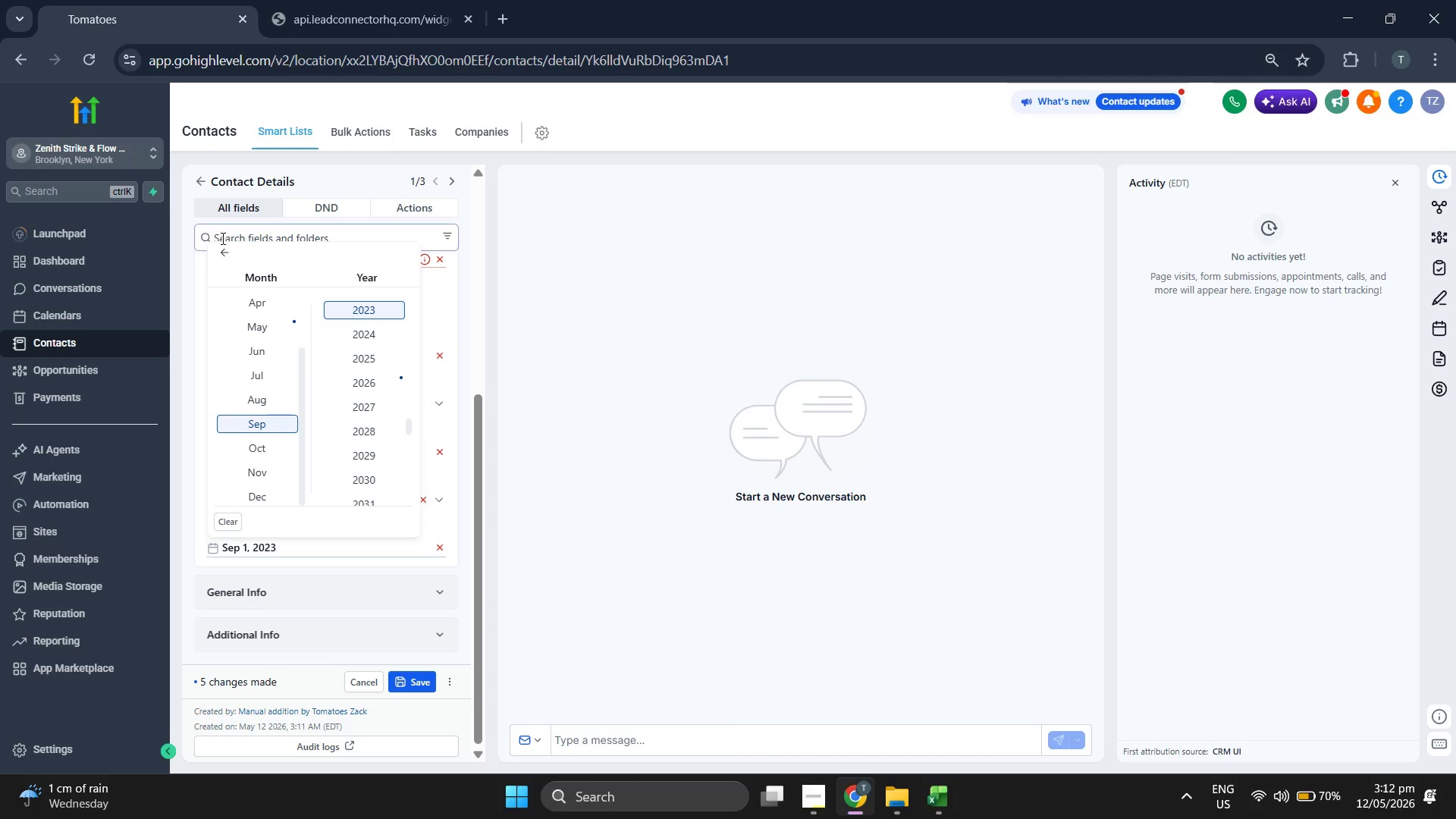 
left_click([221, 248])
 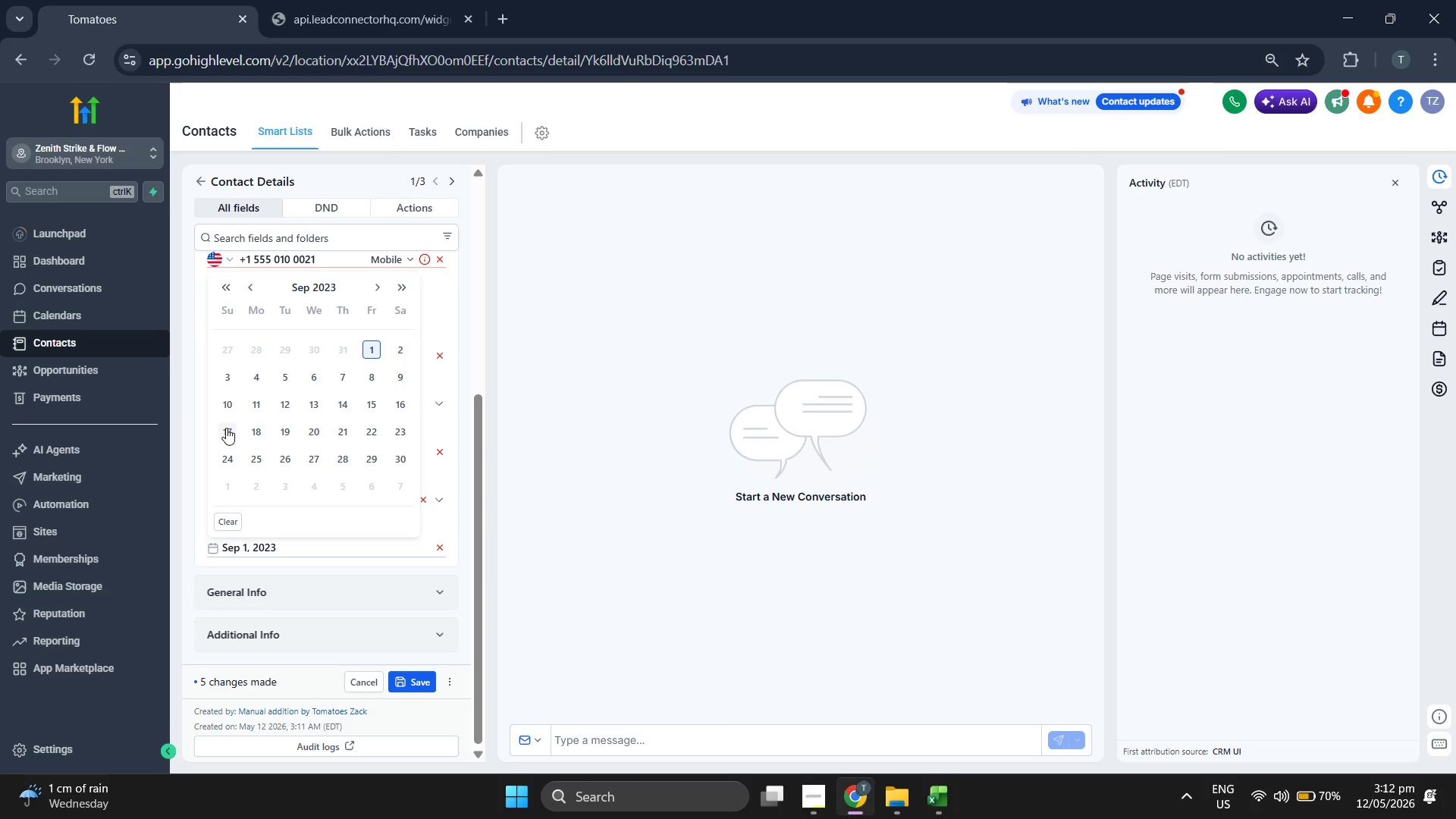 
double_click([615, 448])
 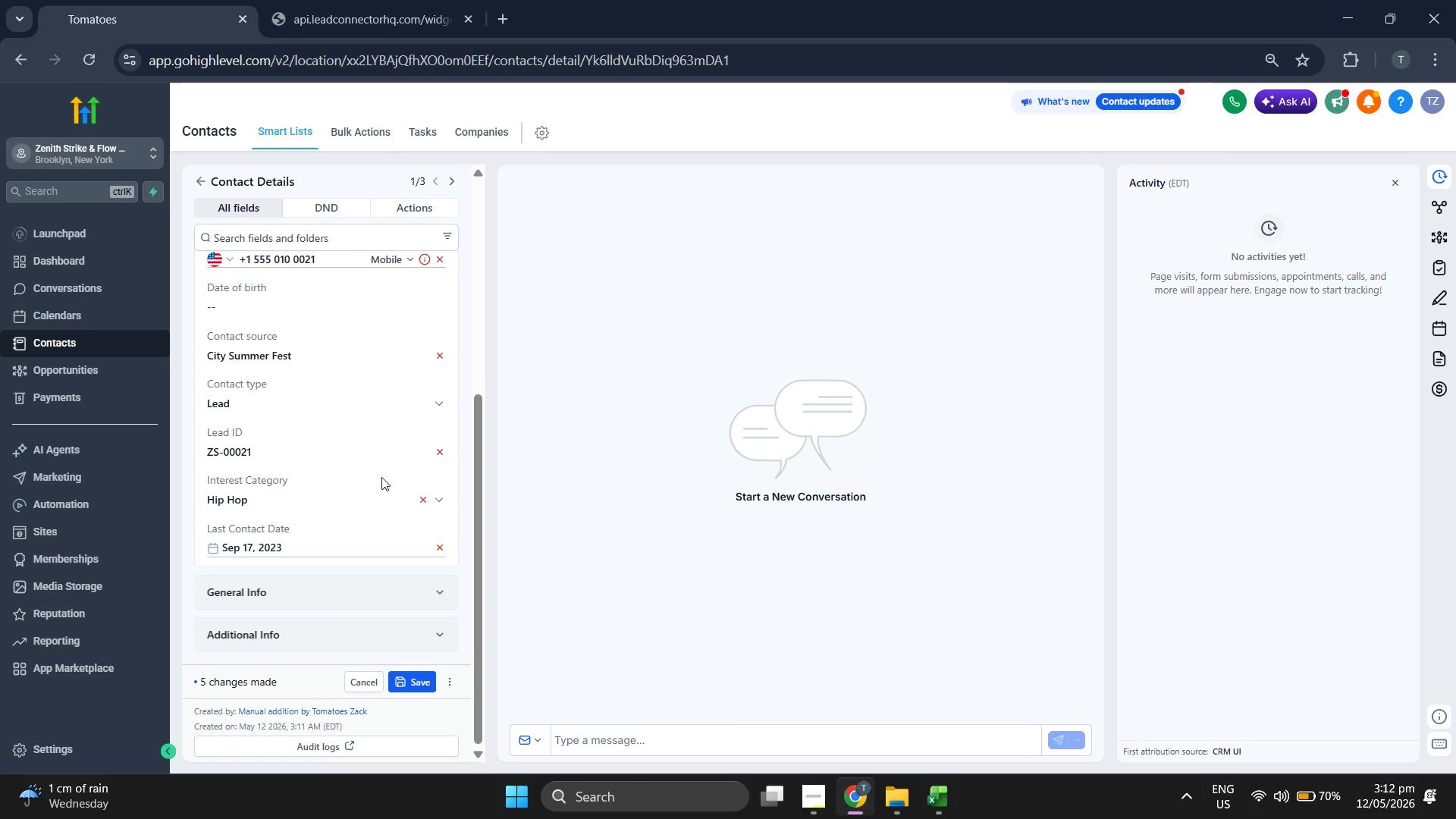 
scroll: coordinate [379, 475], scroll_direction: up, amount: 6.0
 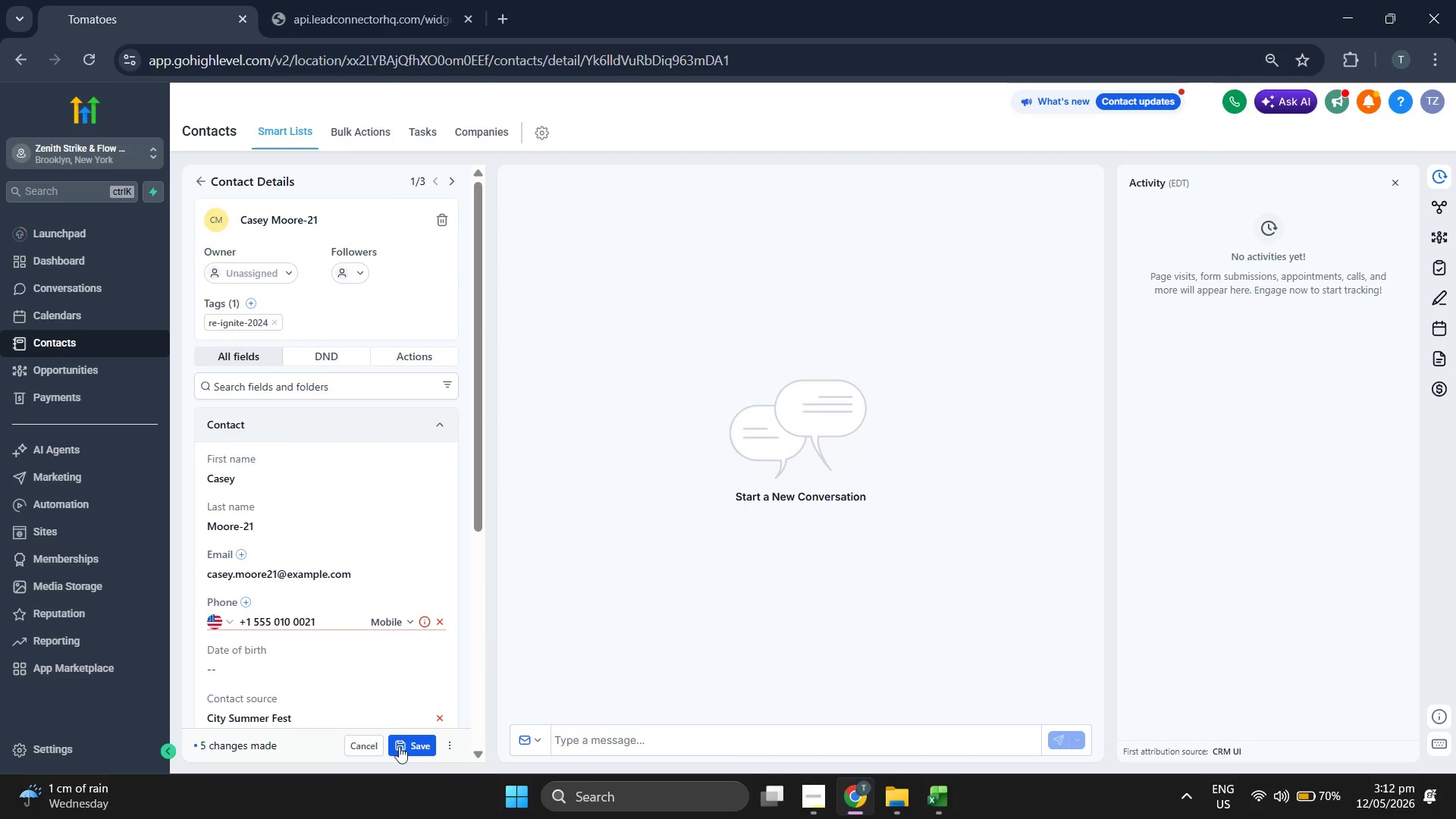 
left_click([428, 750])
 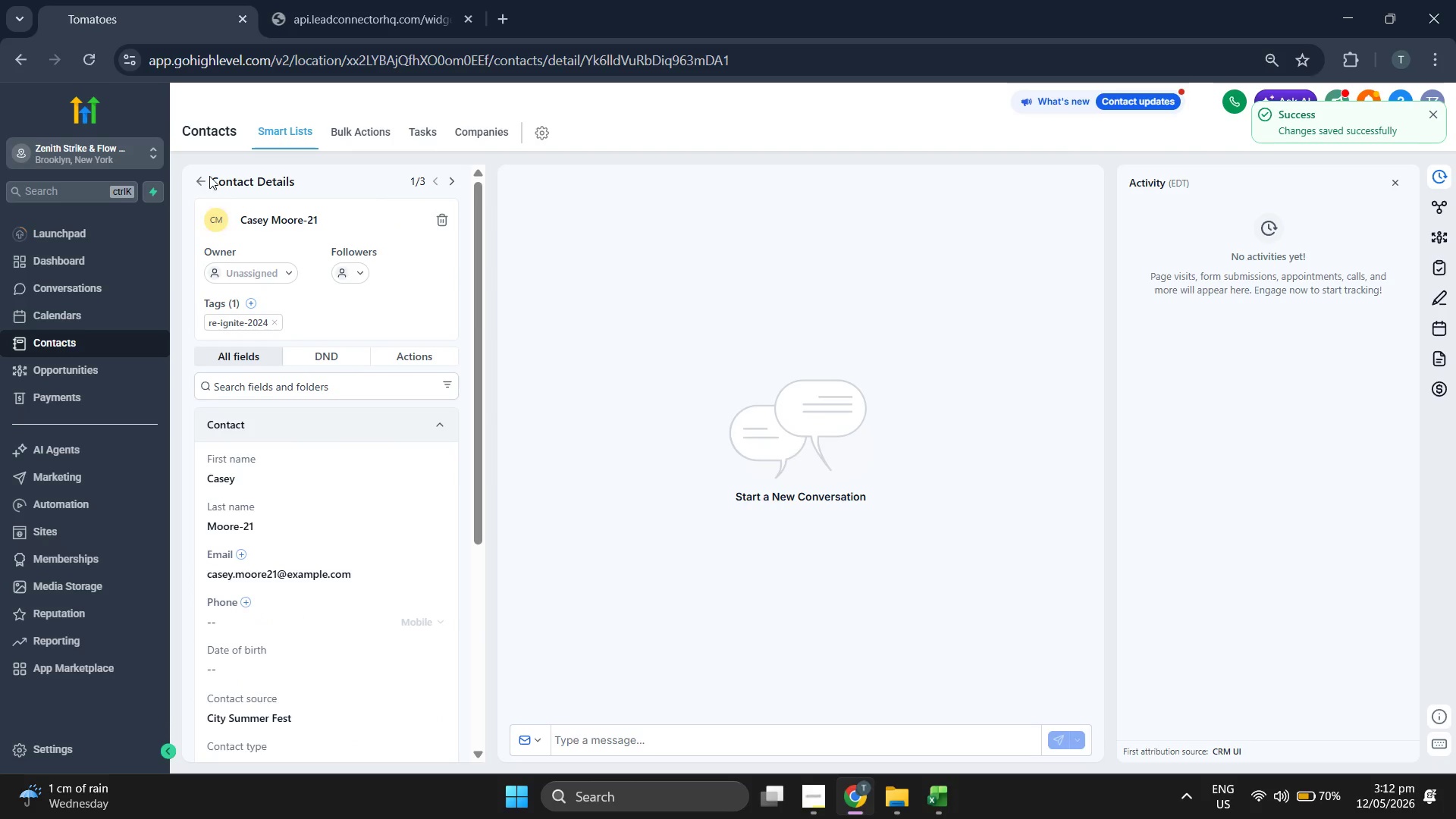 
left_click([207, 178])
 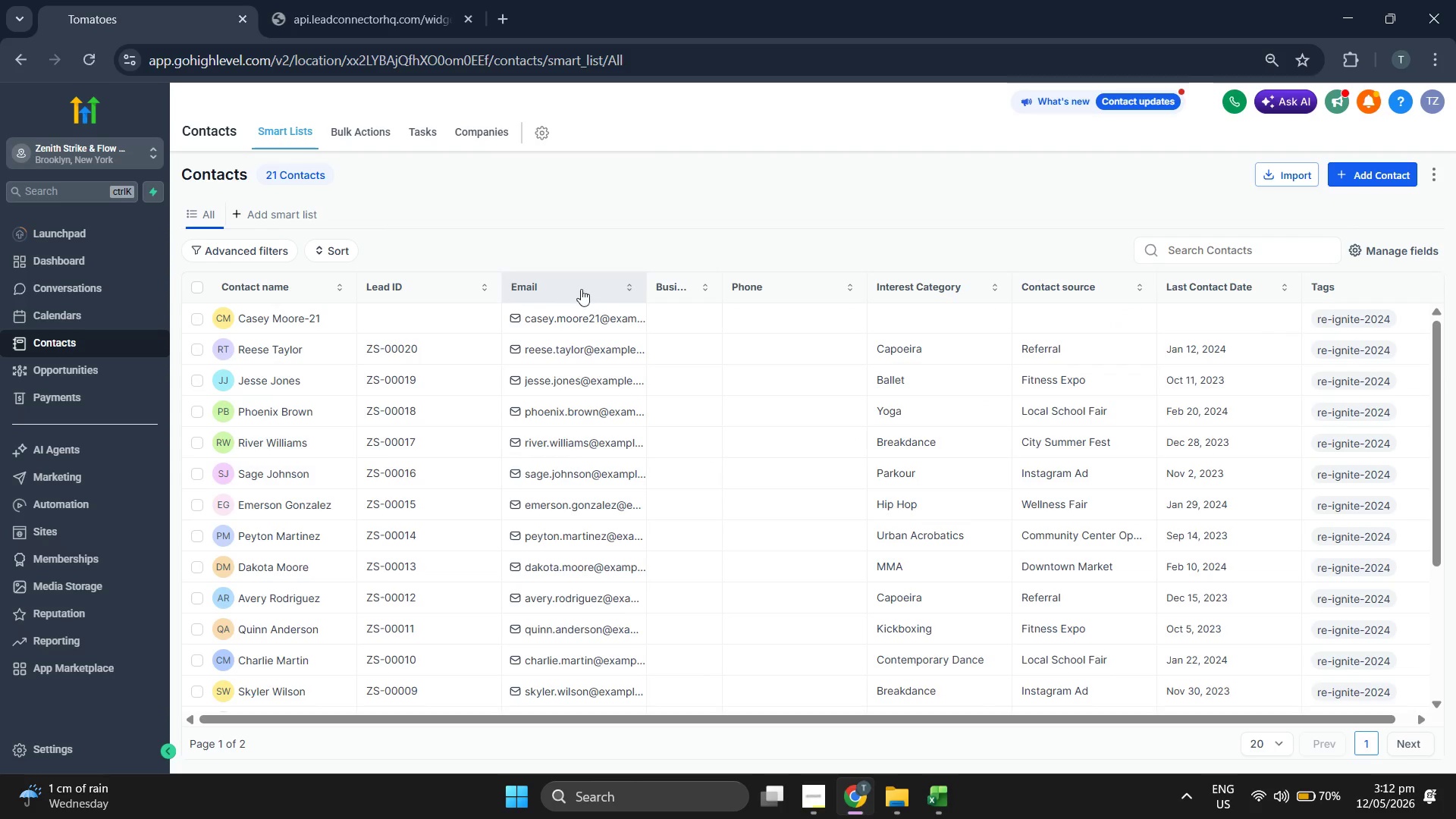 
left_click([1373, 180])
 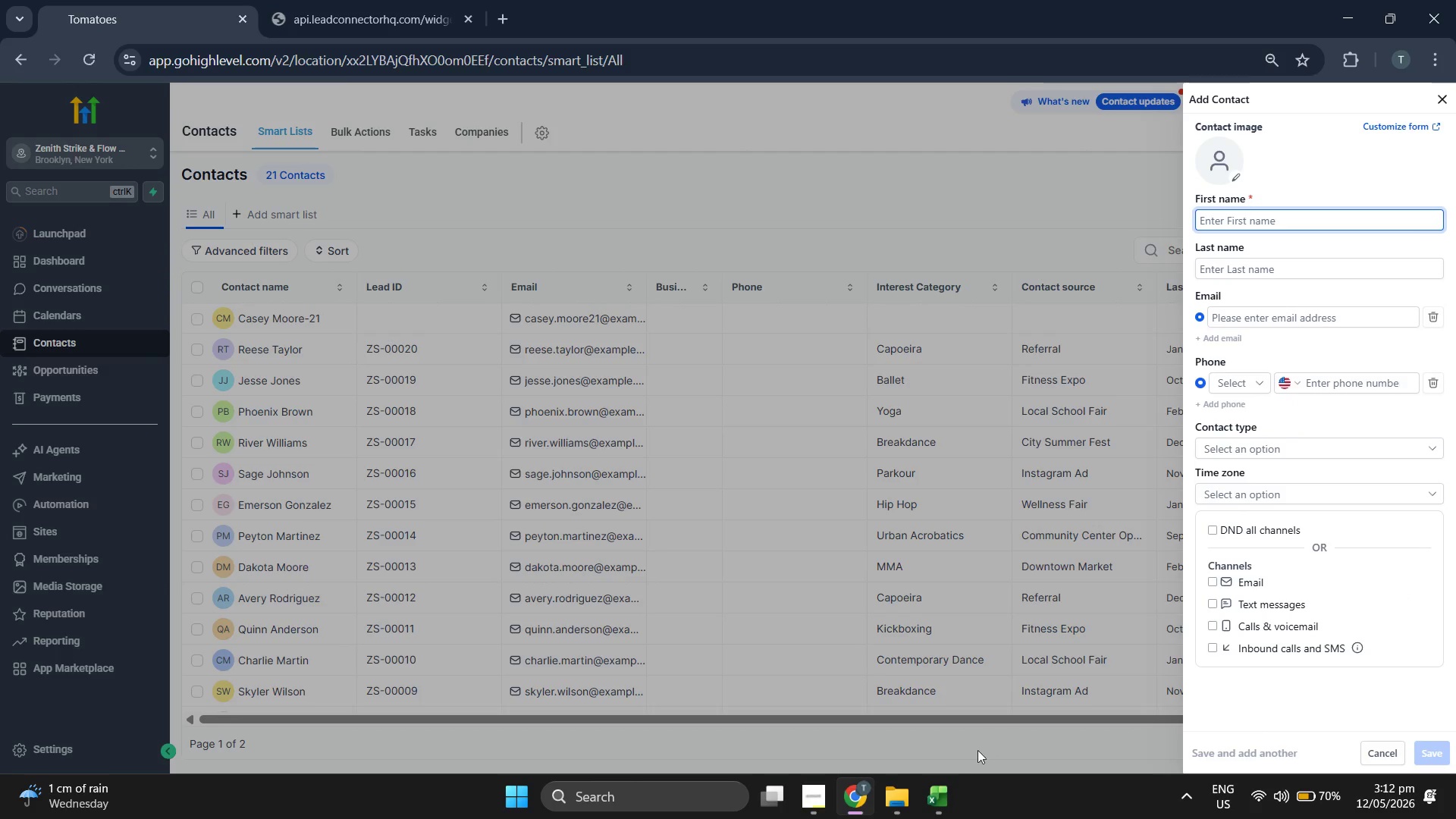 
left_click([953, 795])
 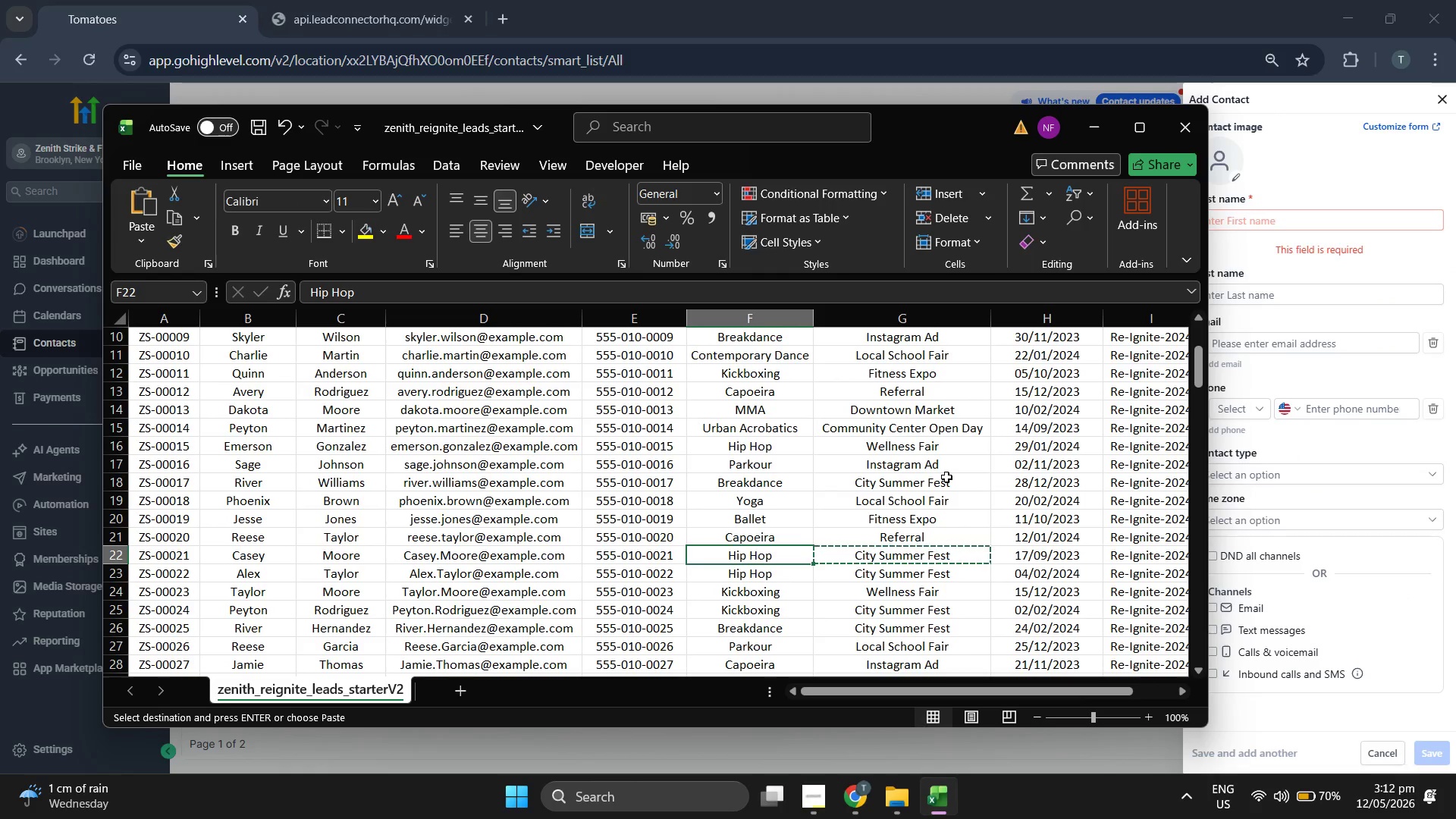 
key(ArrowDown)
 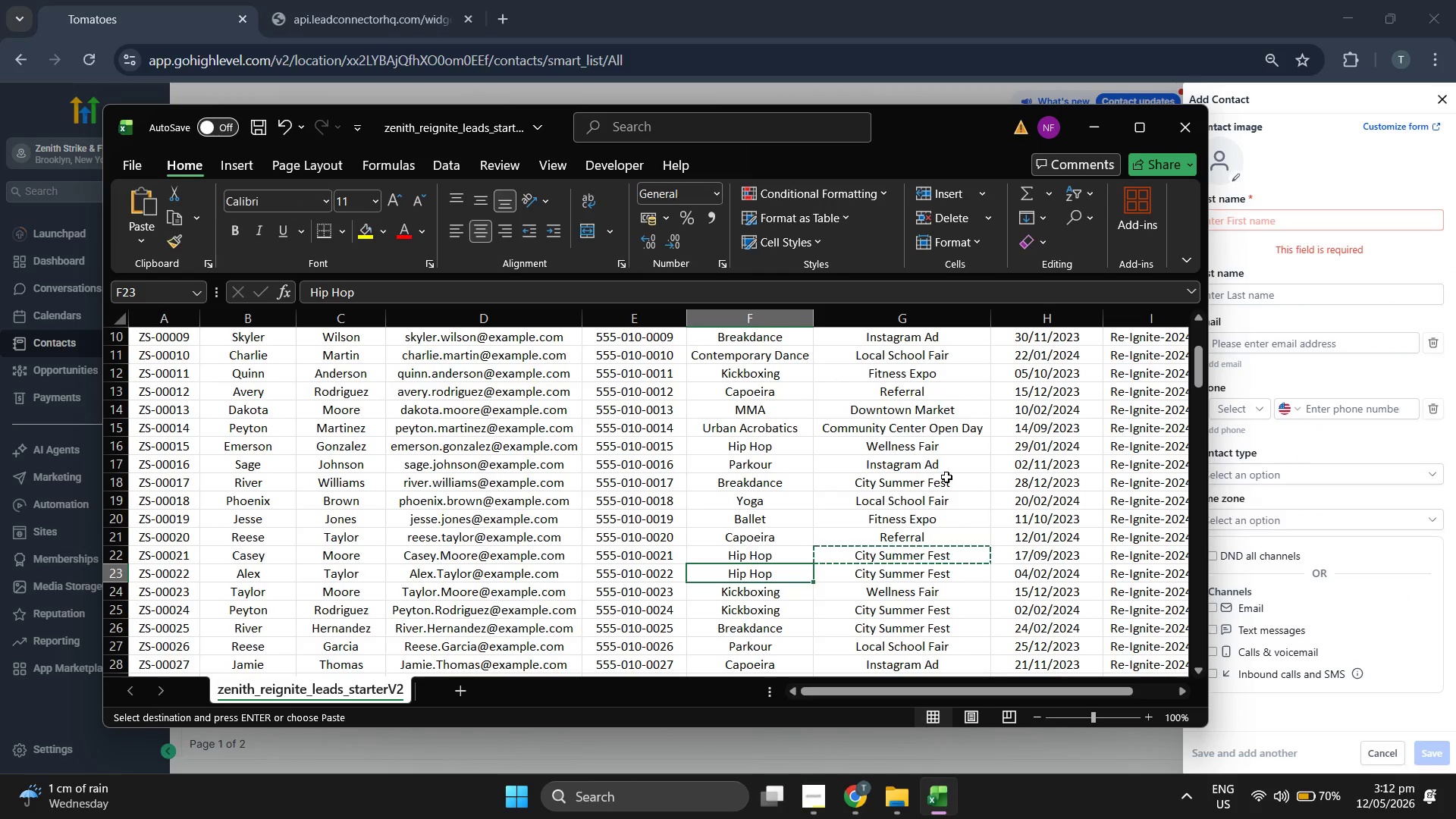 
key(ArrowLeft)
 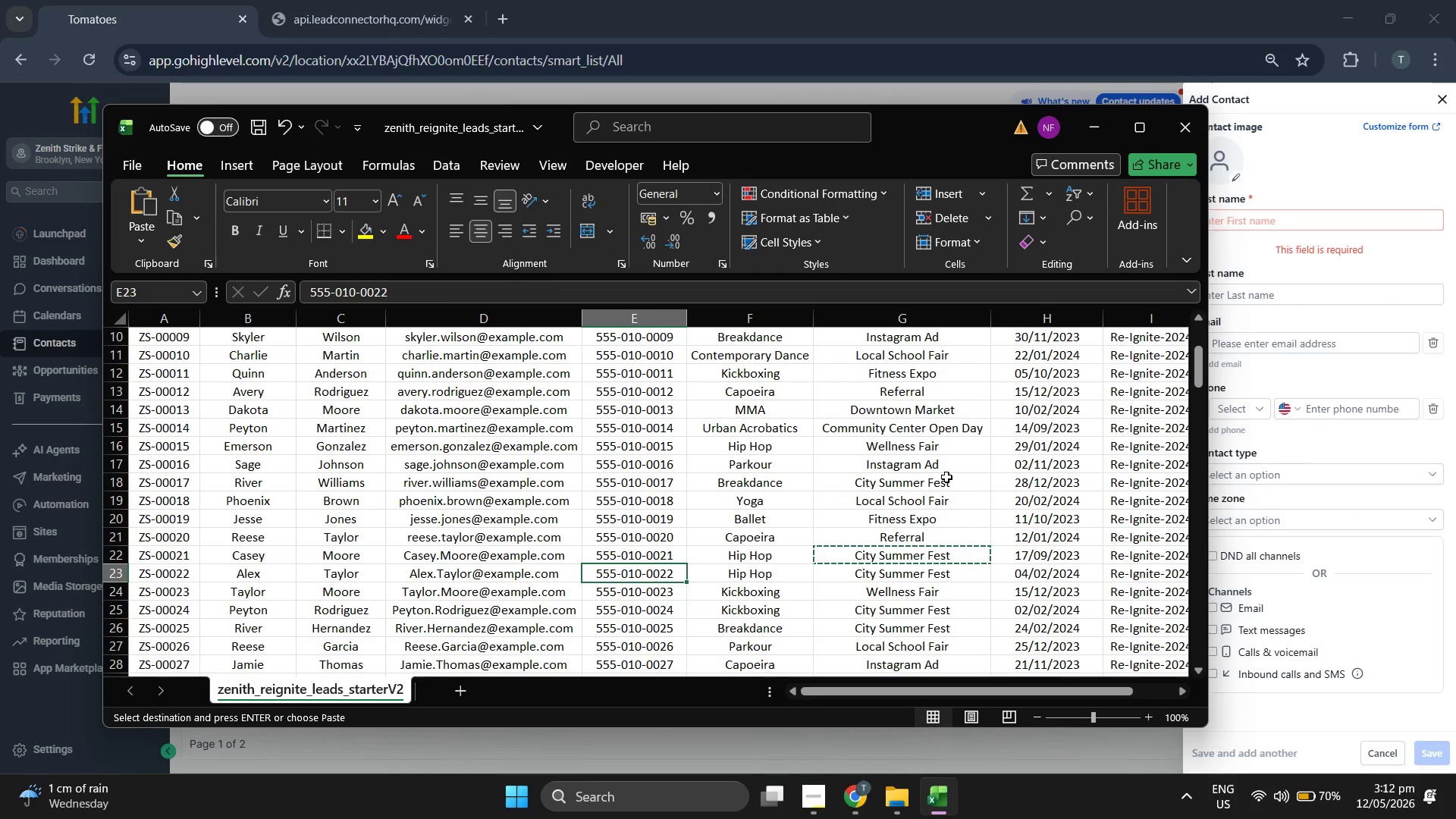 
key(ArrowLeft)
 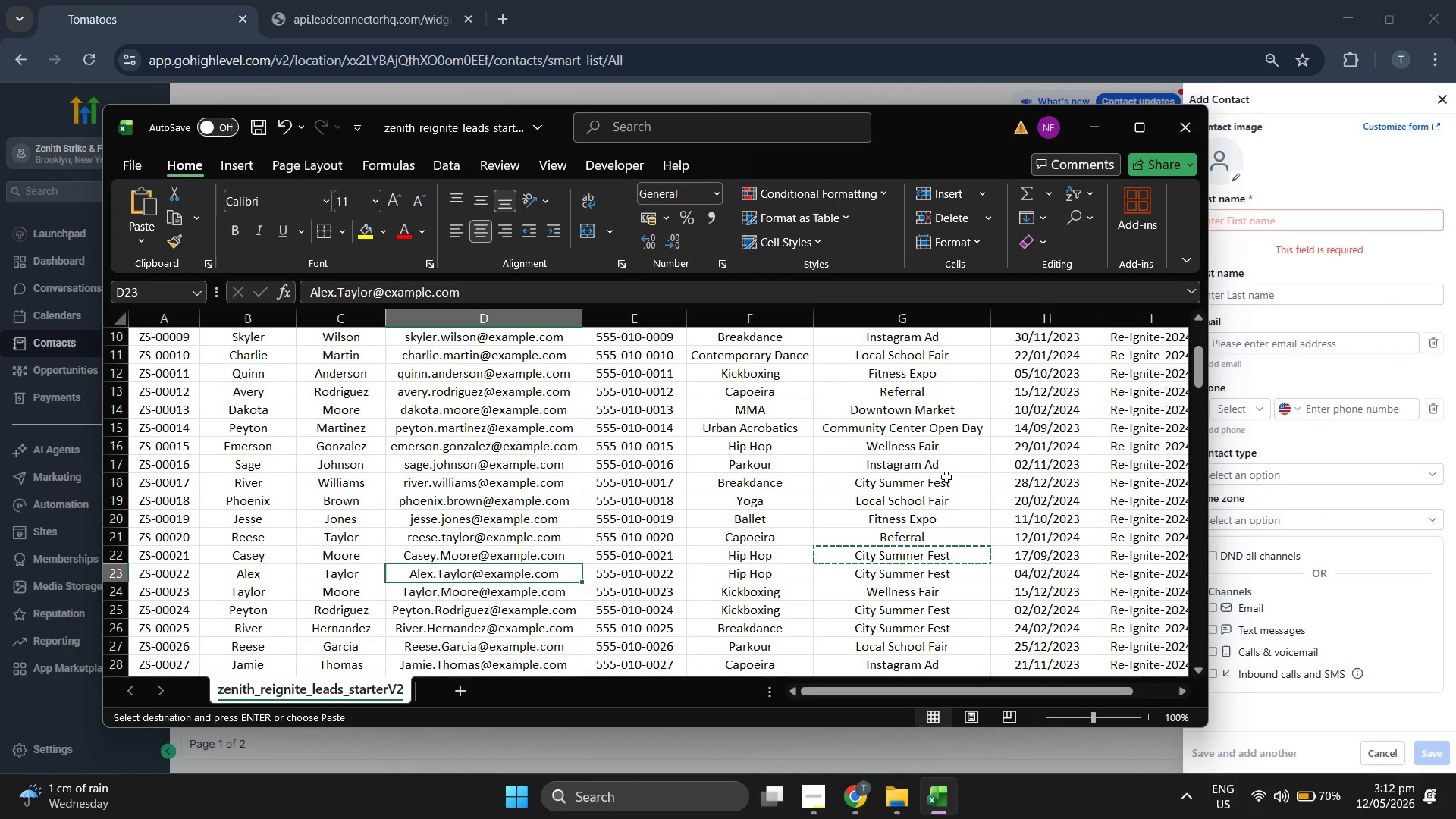 
key(Control+C)
 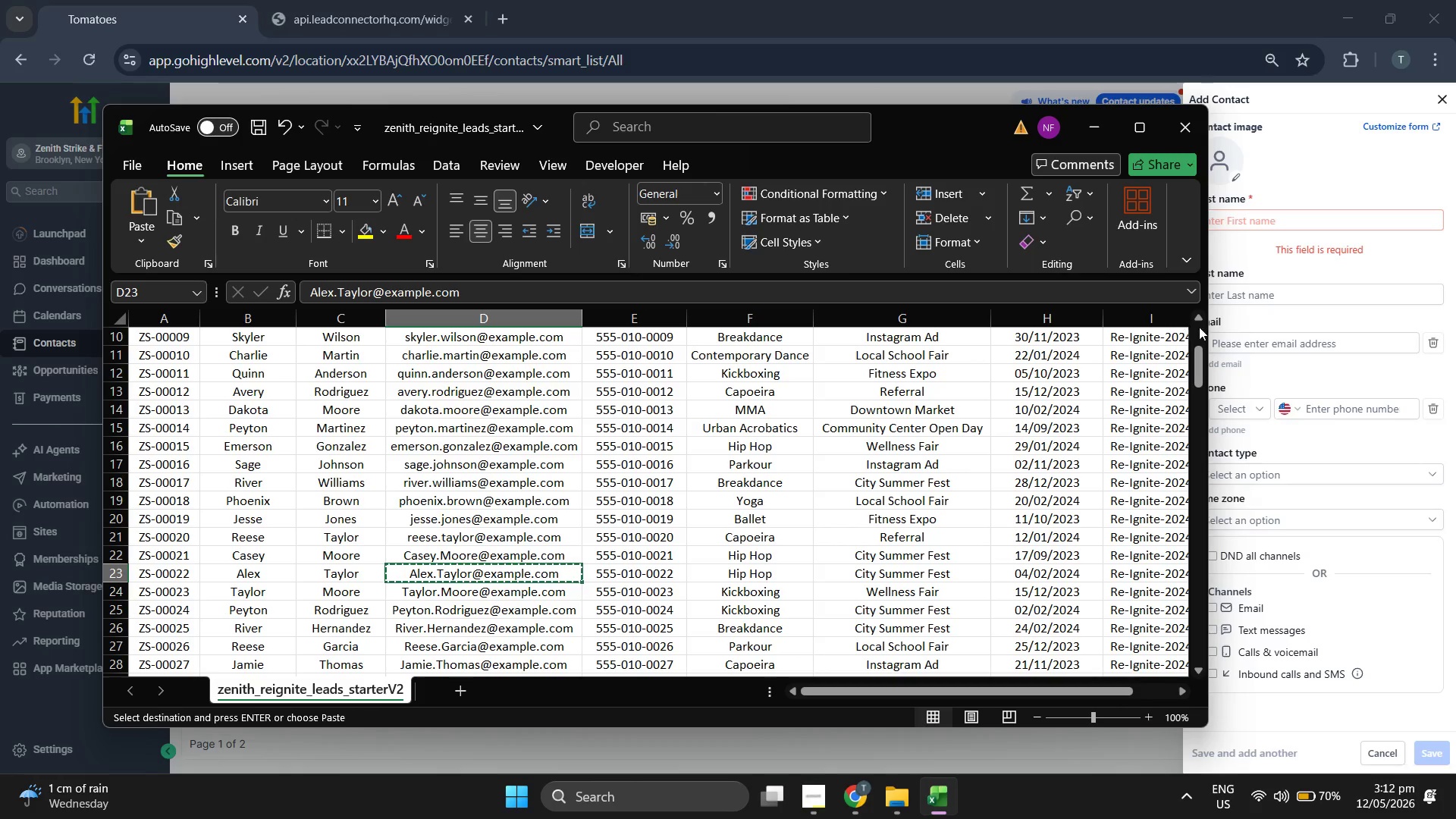 
left_click([1273, 337])
 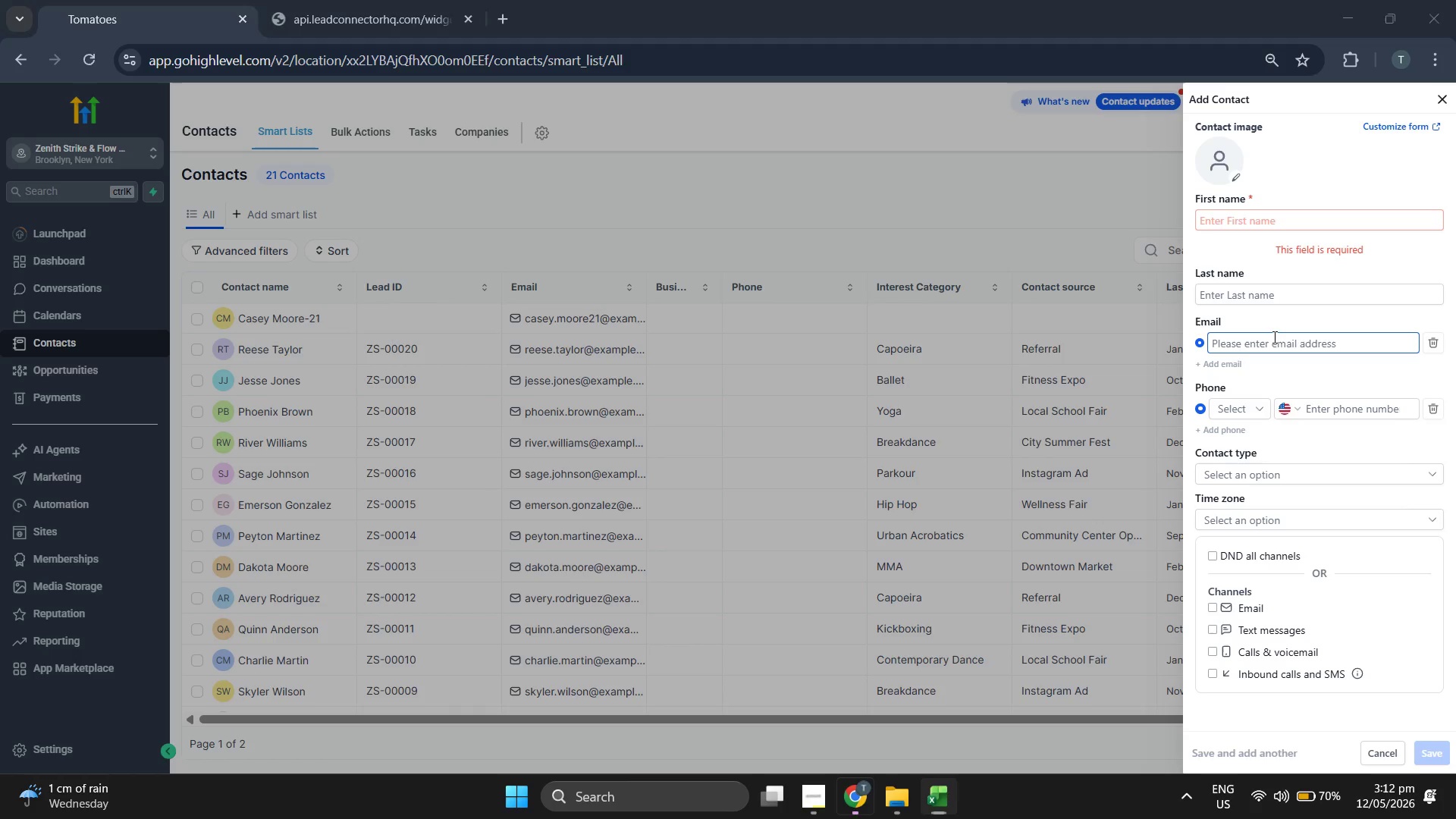 
key(Control+ControlLeft)
 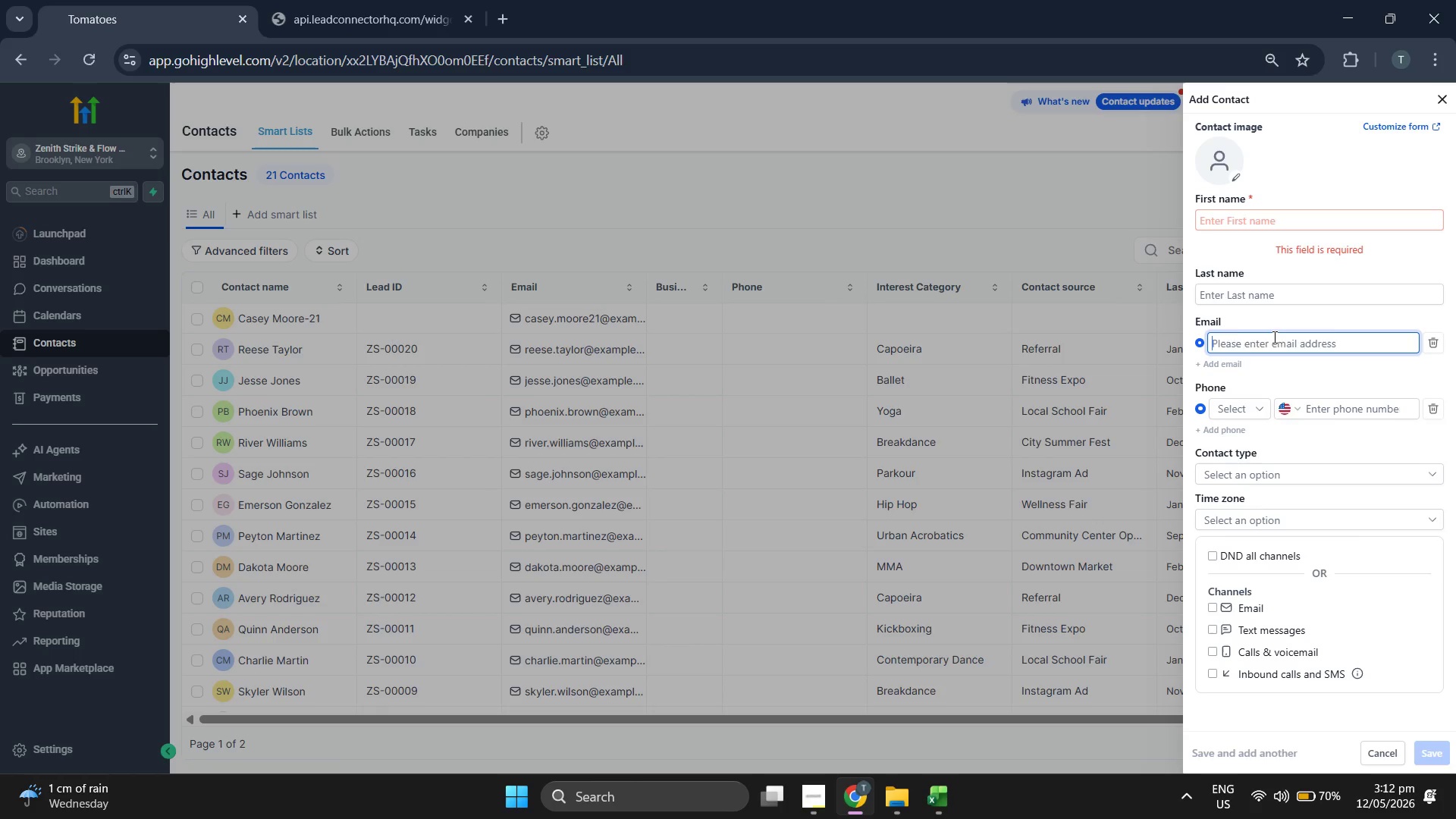 
key(Control+V)
 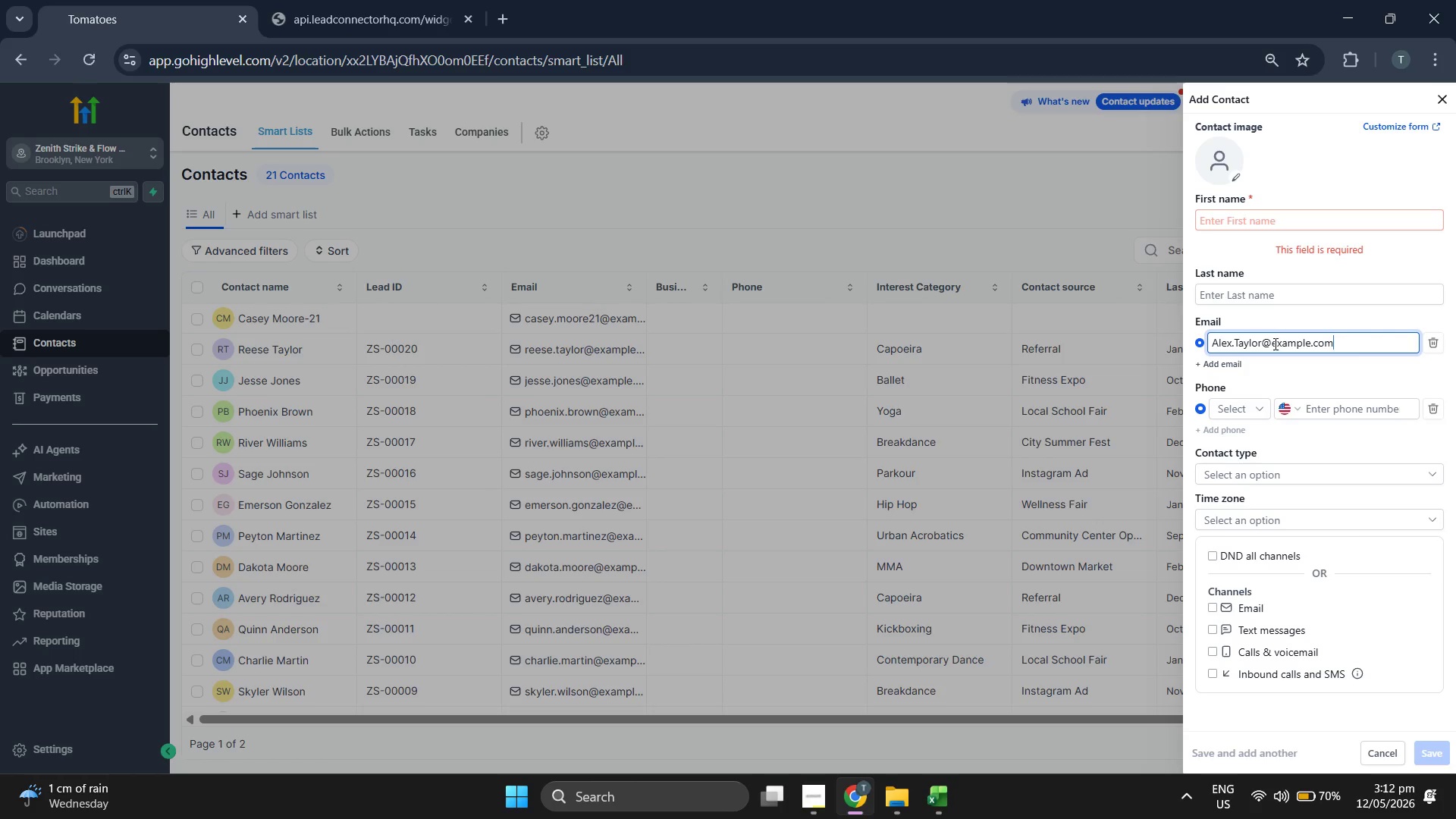 
left_click([1272, 341])
 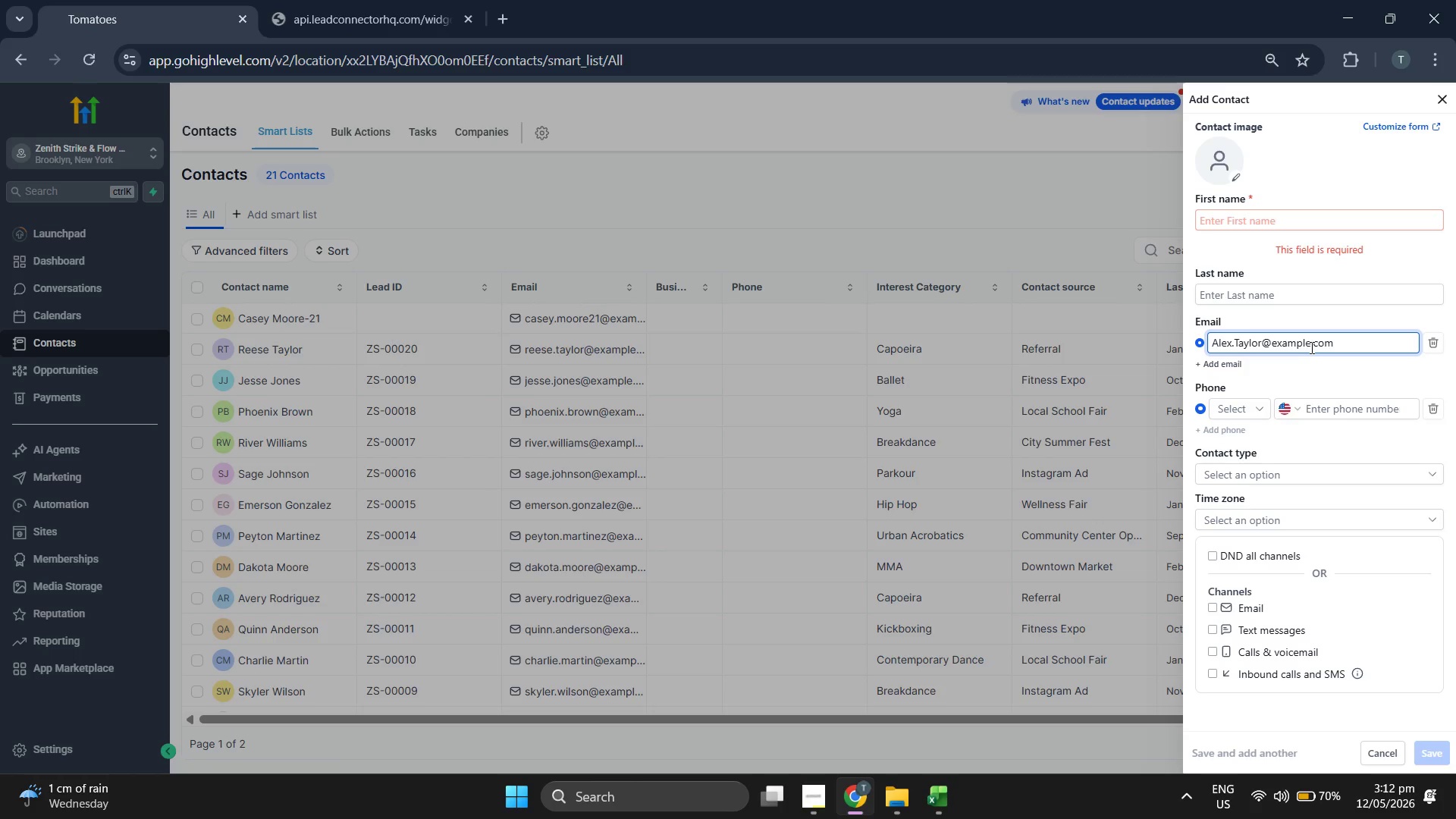 
key(ArrowLeft)
 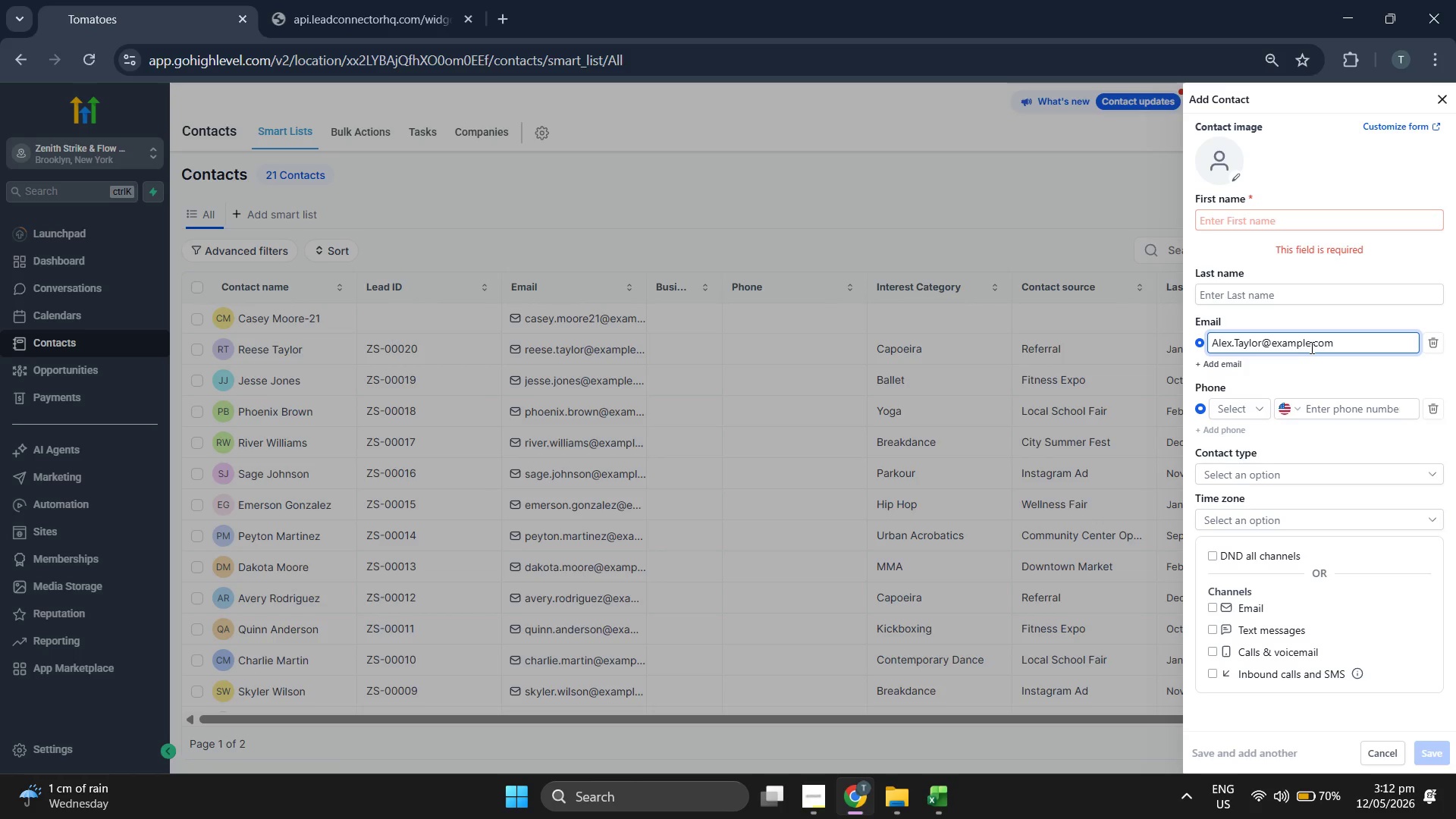 
type(22)
 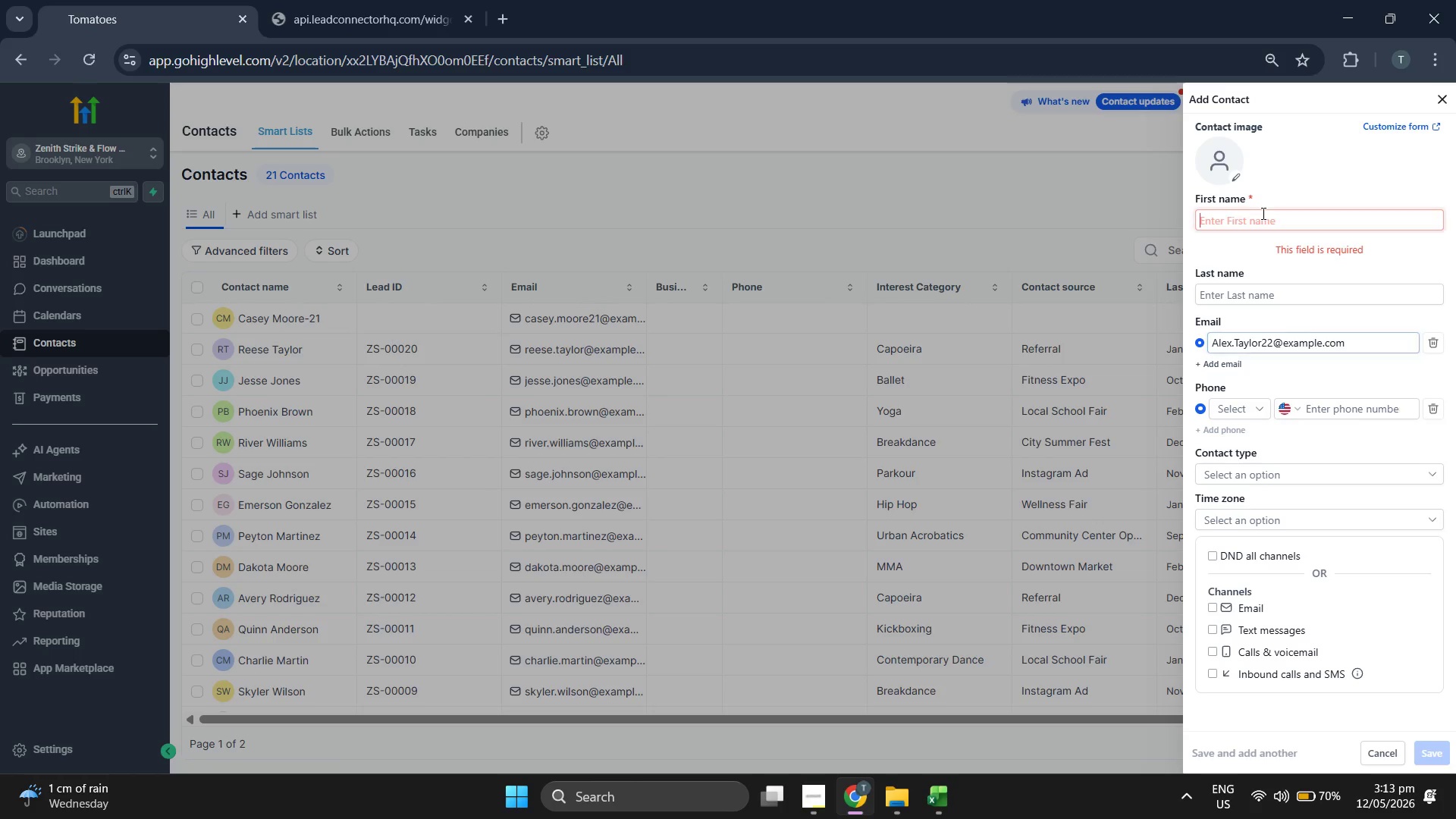 
type(Alex)
key(Tab)
type(Taylor22)
 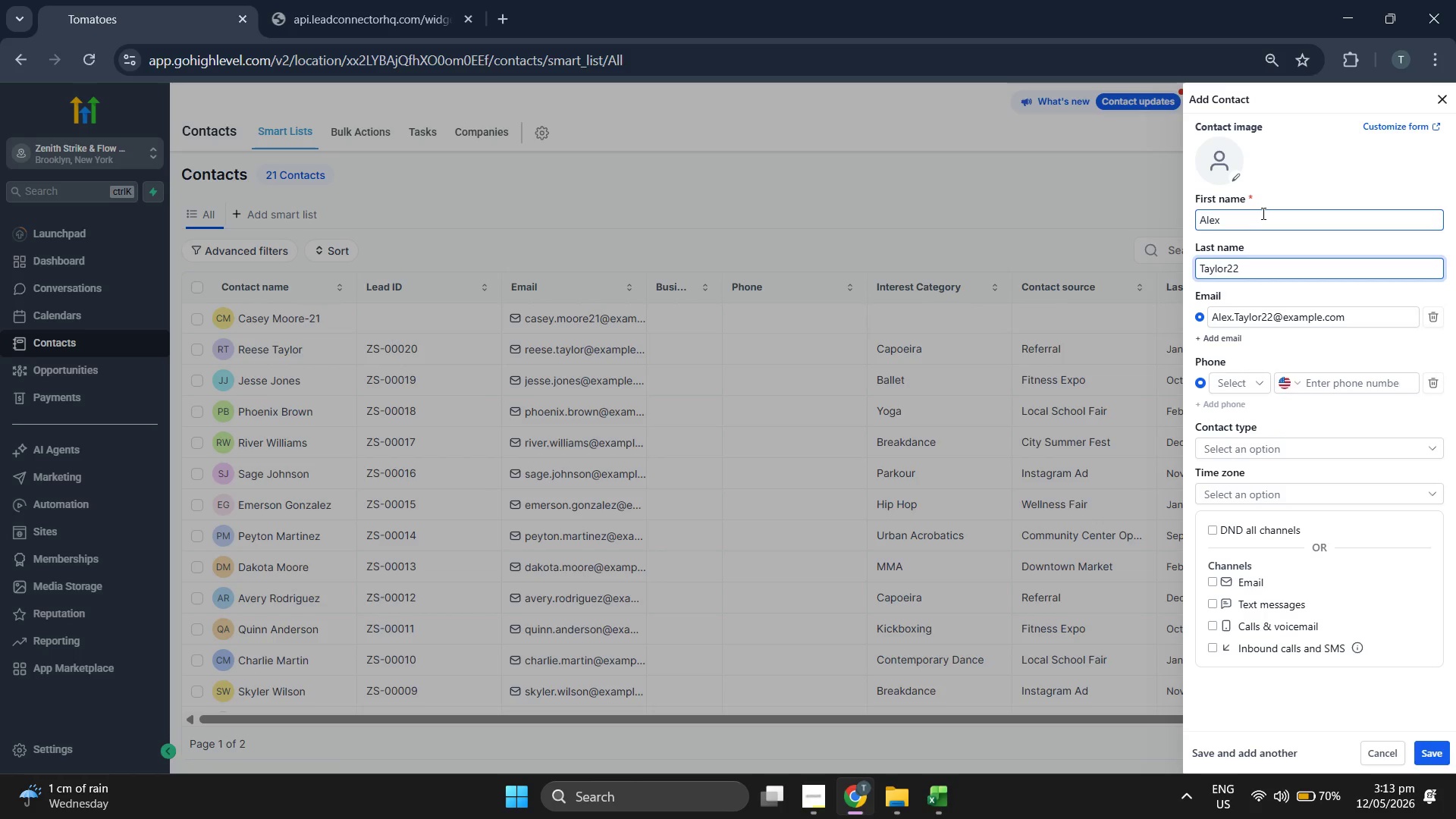 
key(ArrowLeft)
 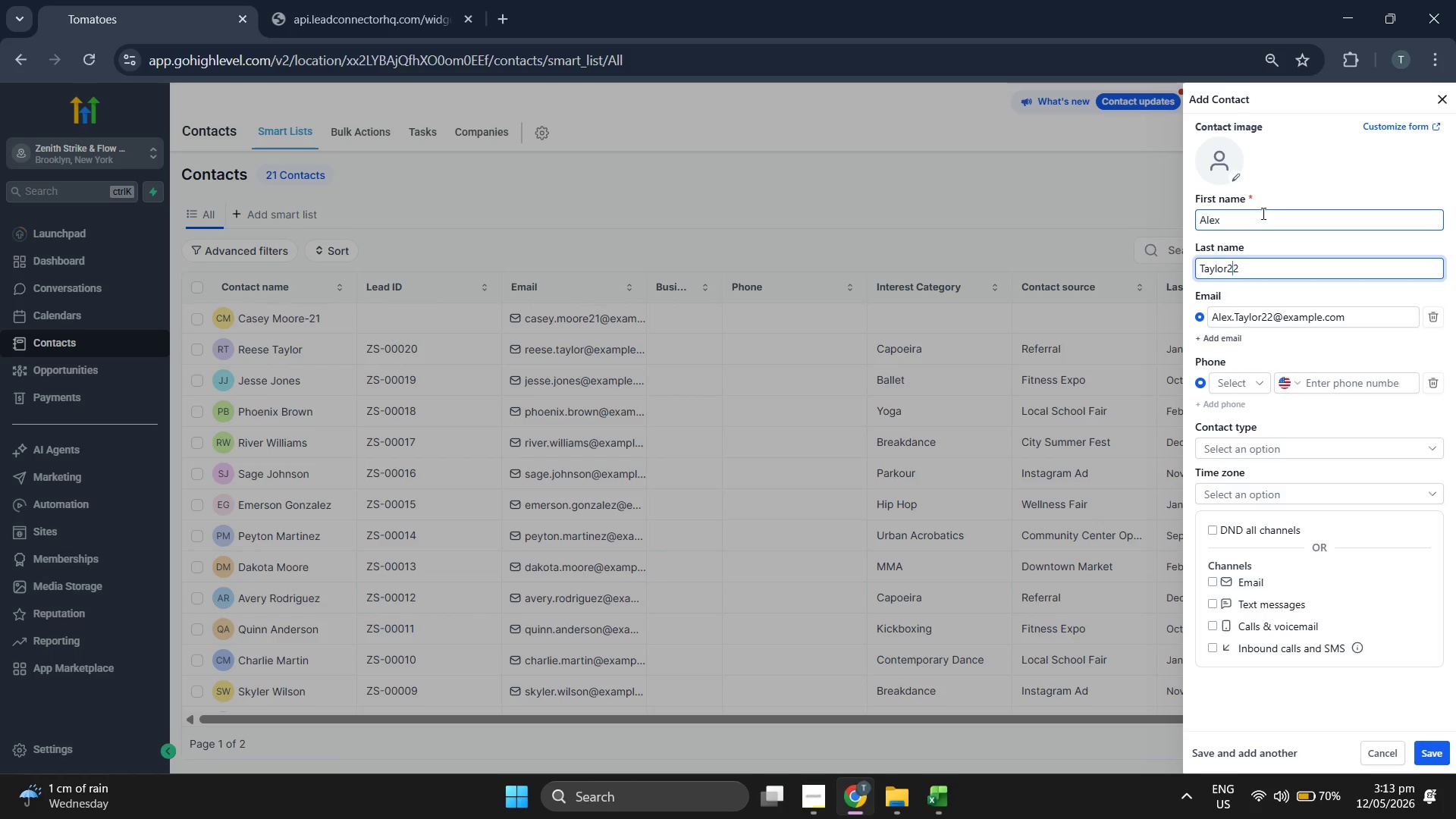 
key(ArrowLeft)
 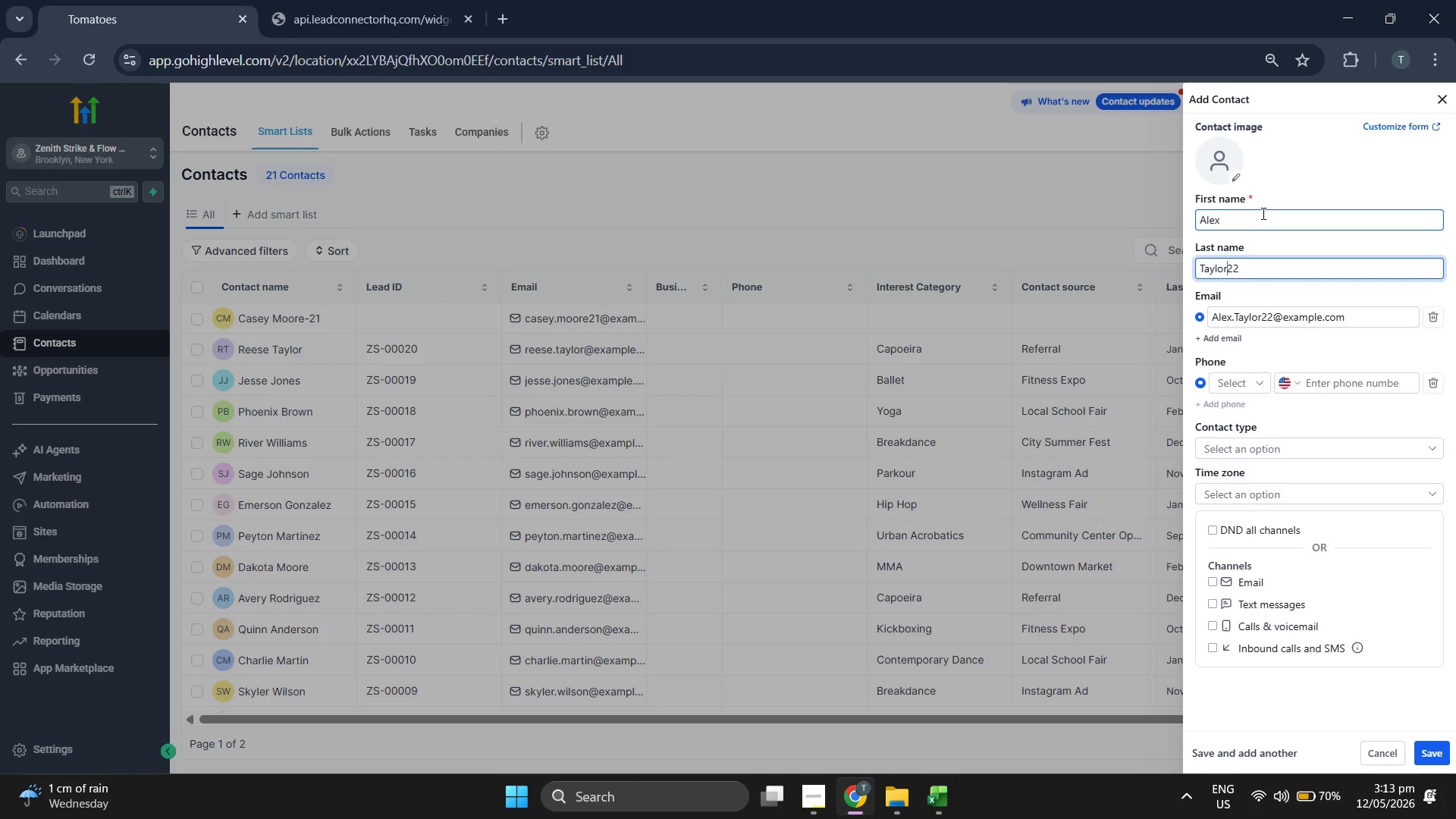 
key(Minus)
 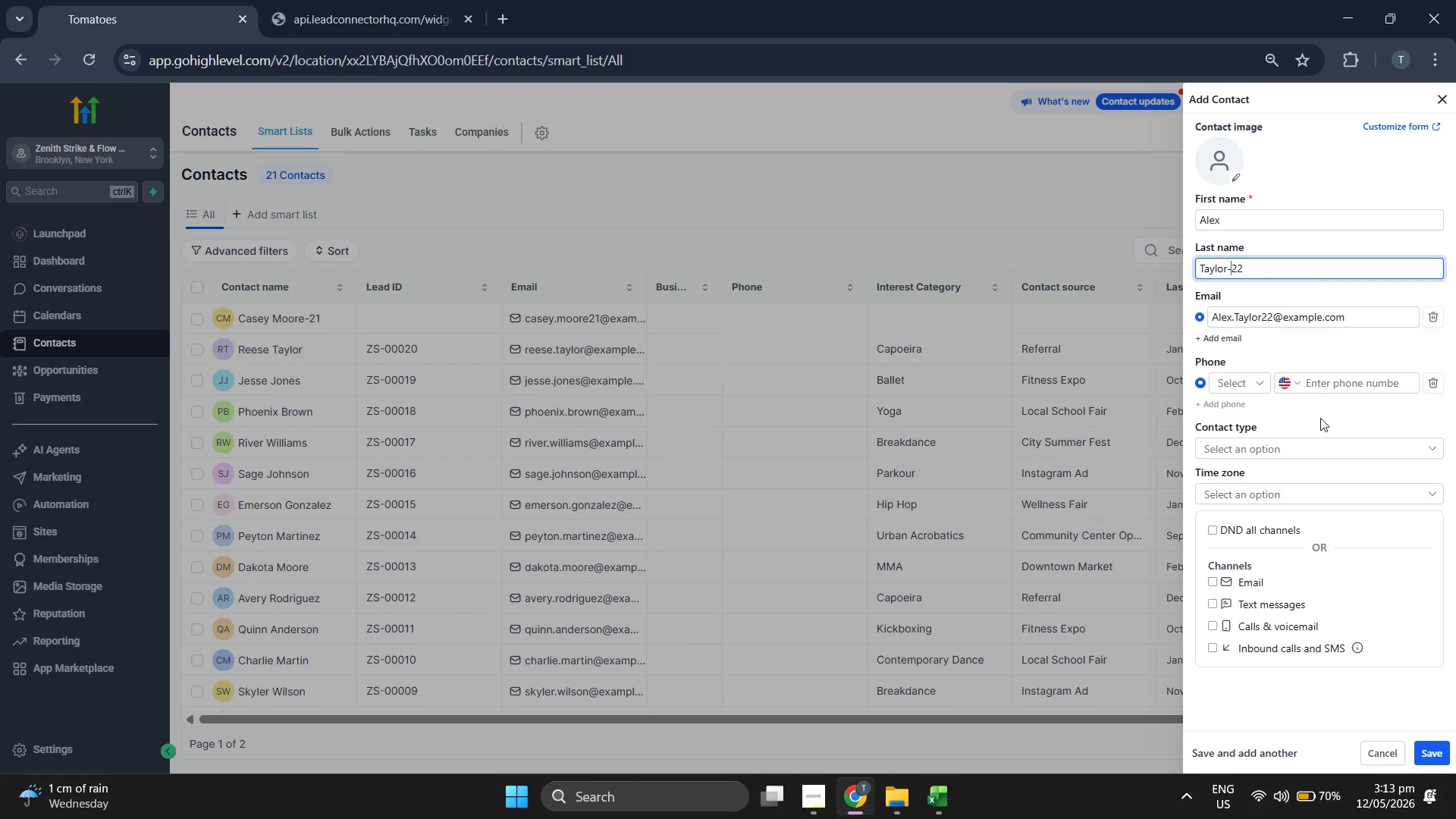 
wait(7.34)
 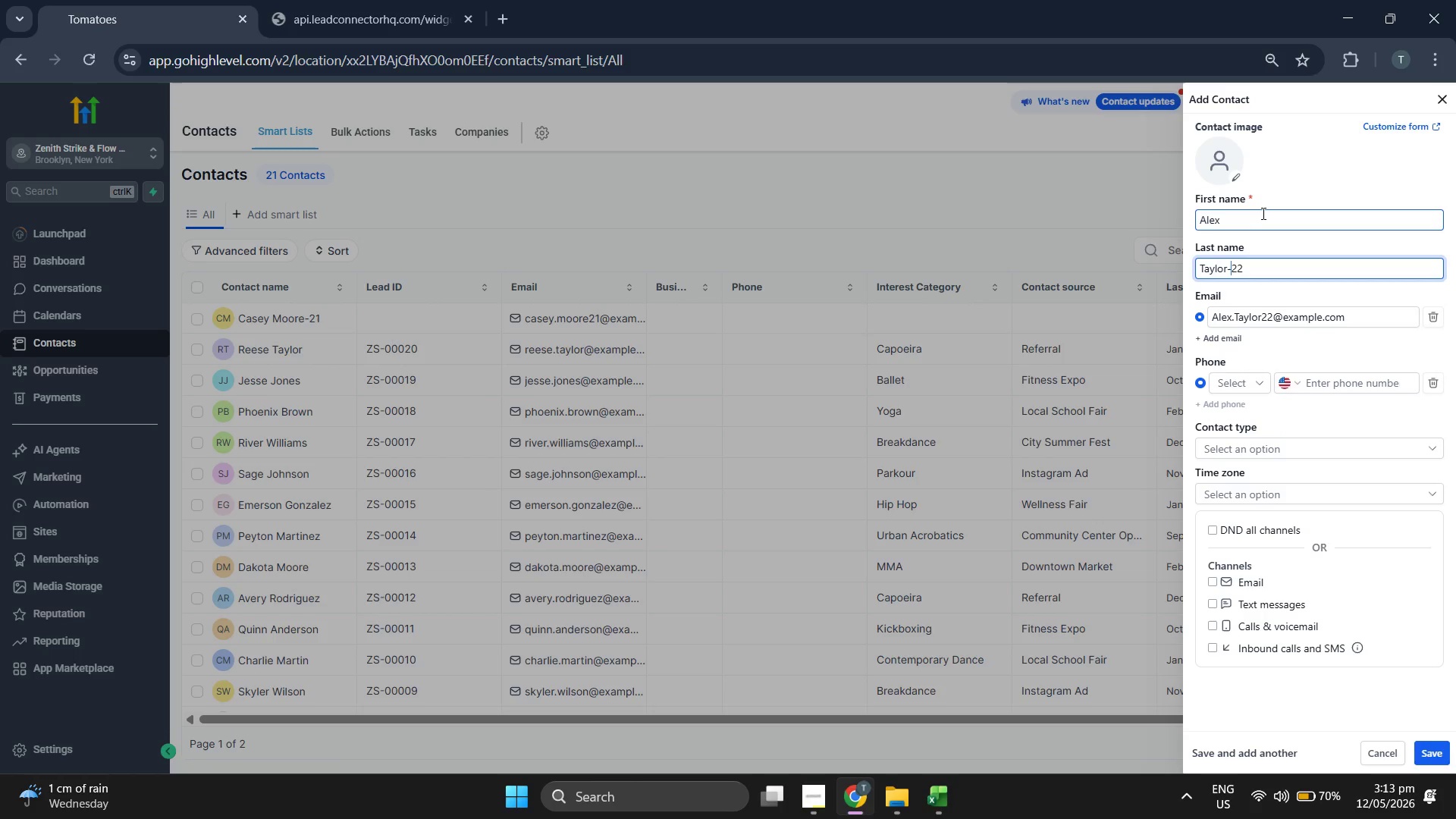 
left_click([1436, 749])
 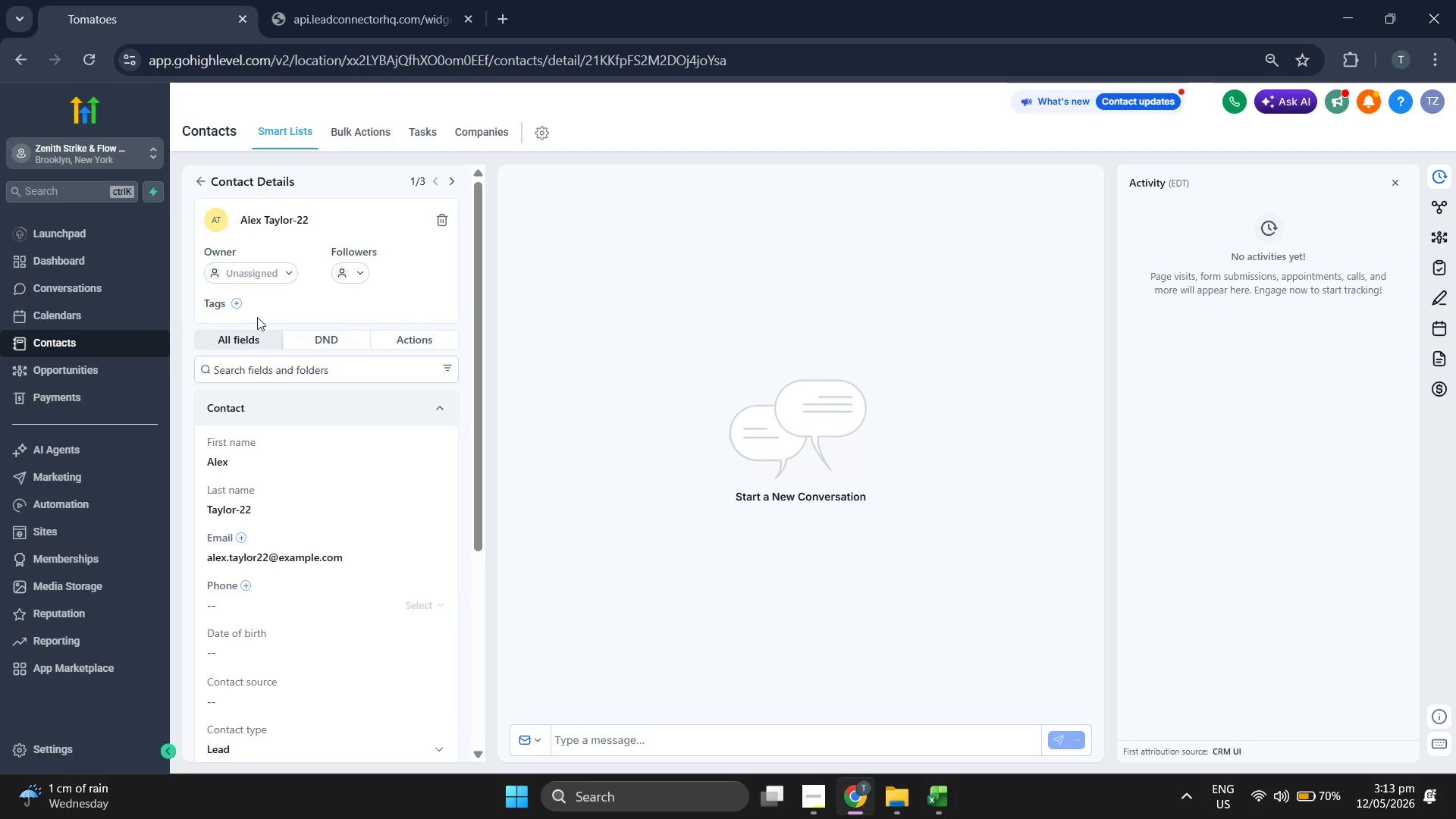 
wait(6.86)
 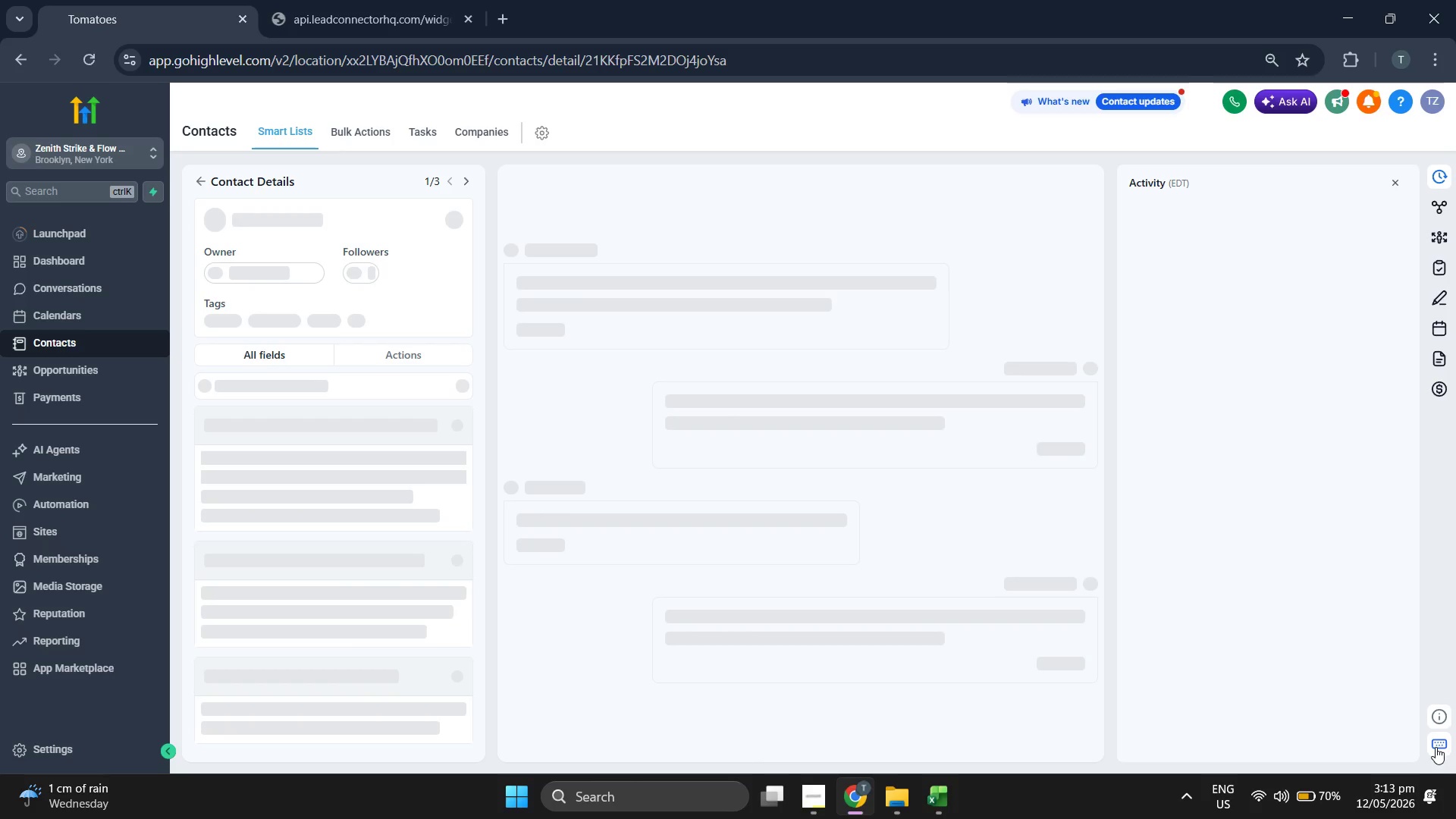 
double_click([435, 310])
 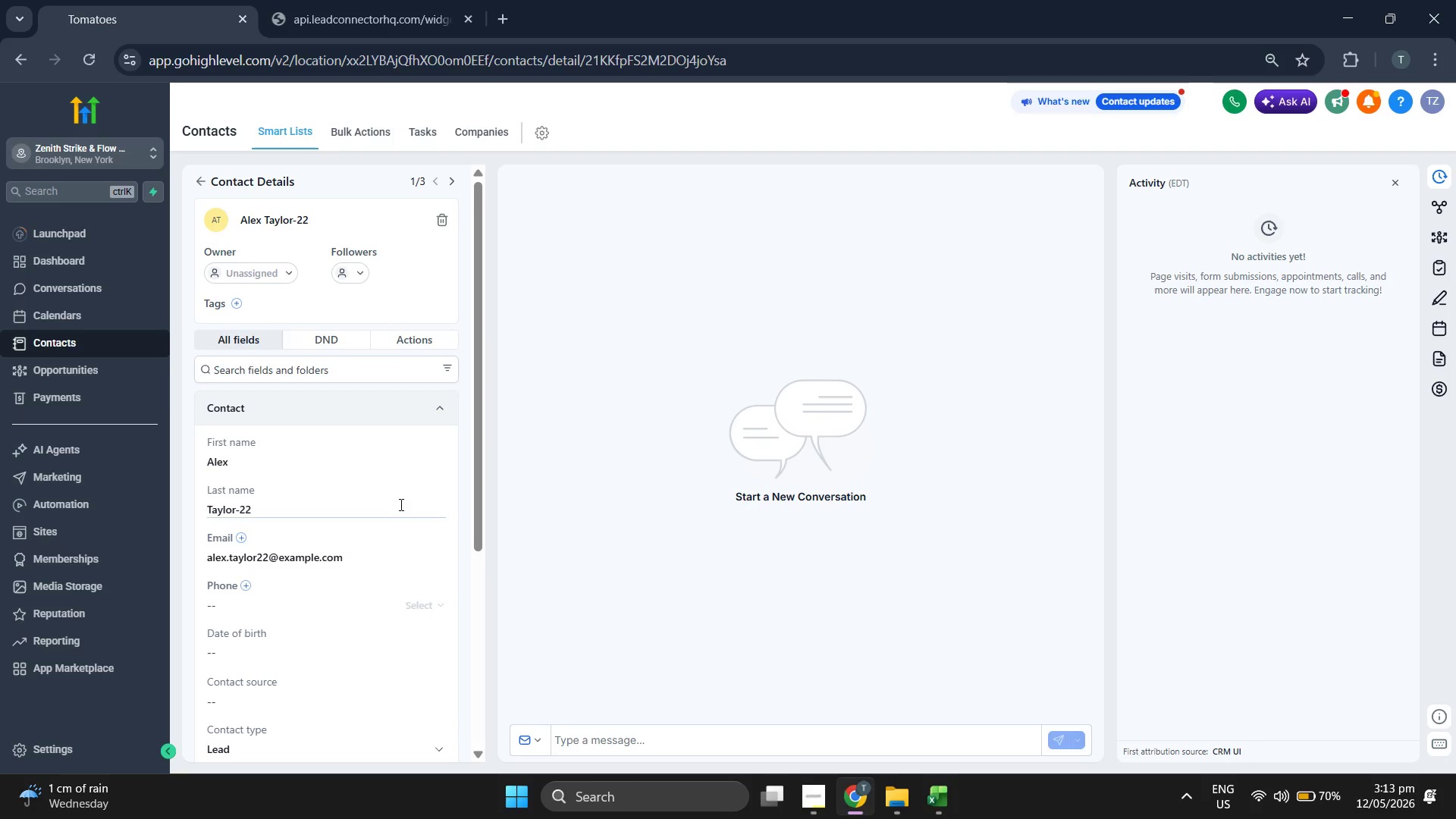 
scroll: coordinate [403, 504], scroll_direction: down, amount: 3.0
 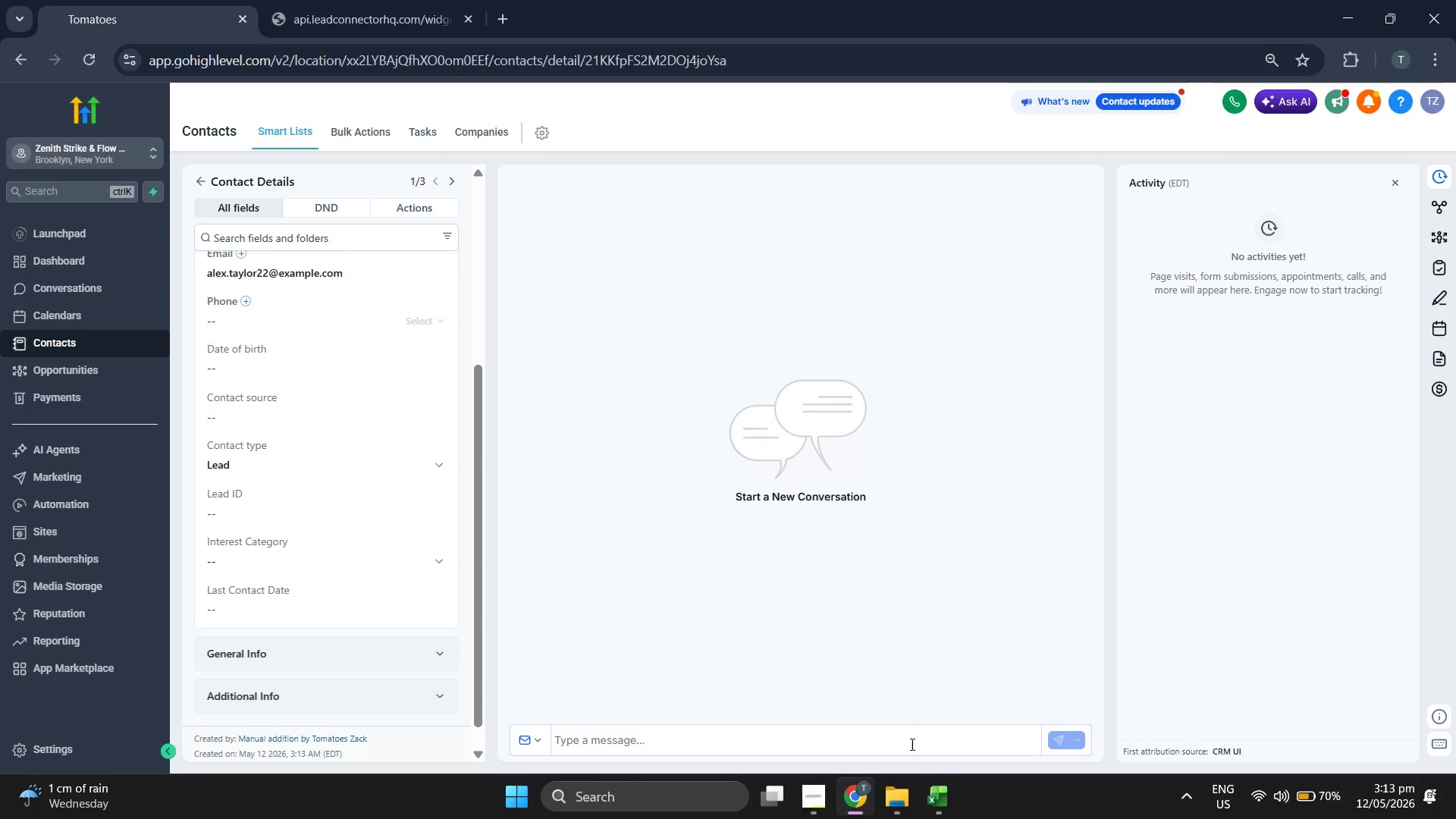 
left_click([946, 795])
 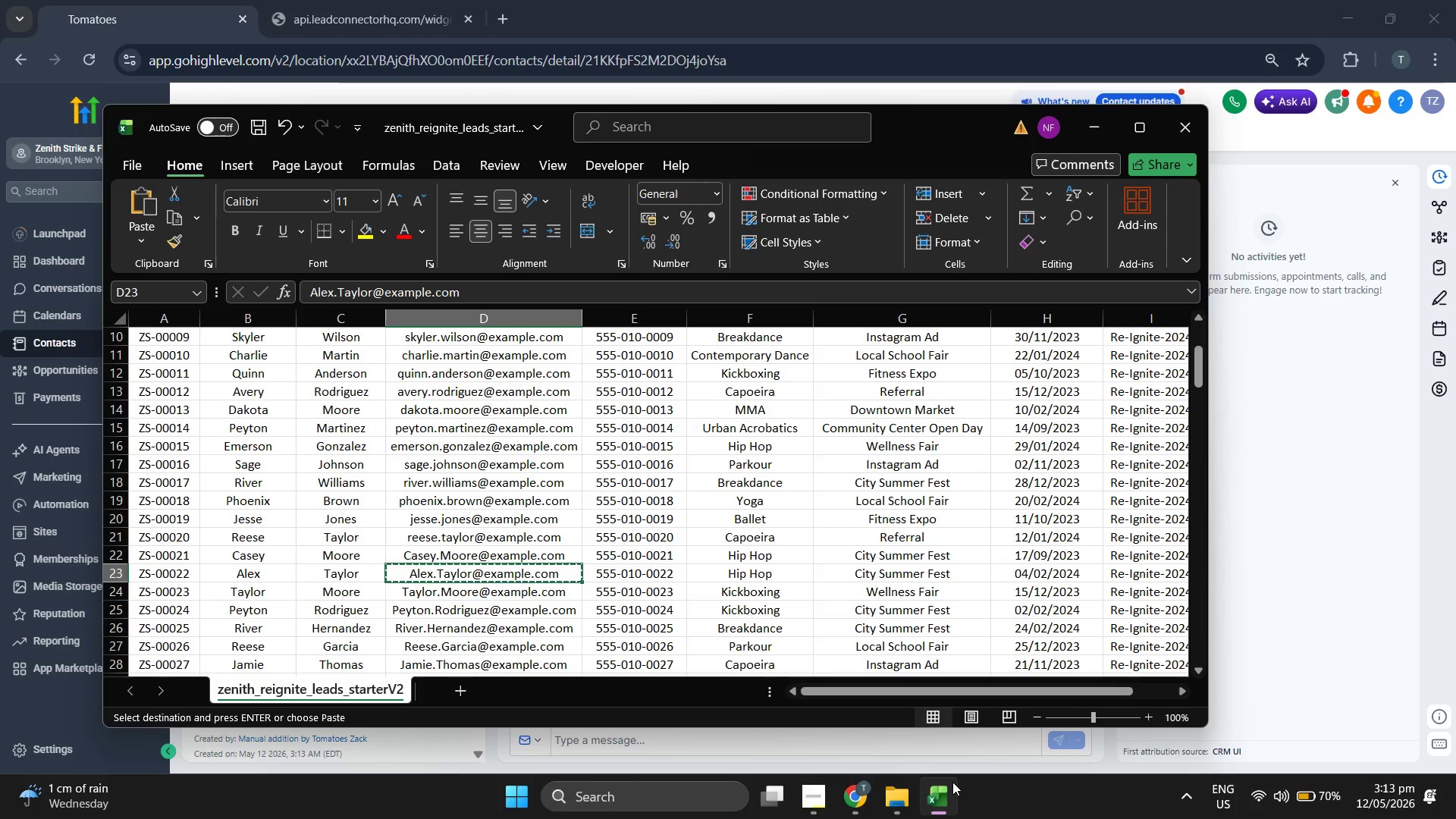 
key(ArrowLeft)
 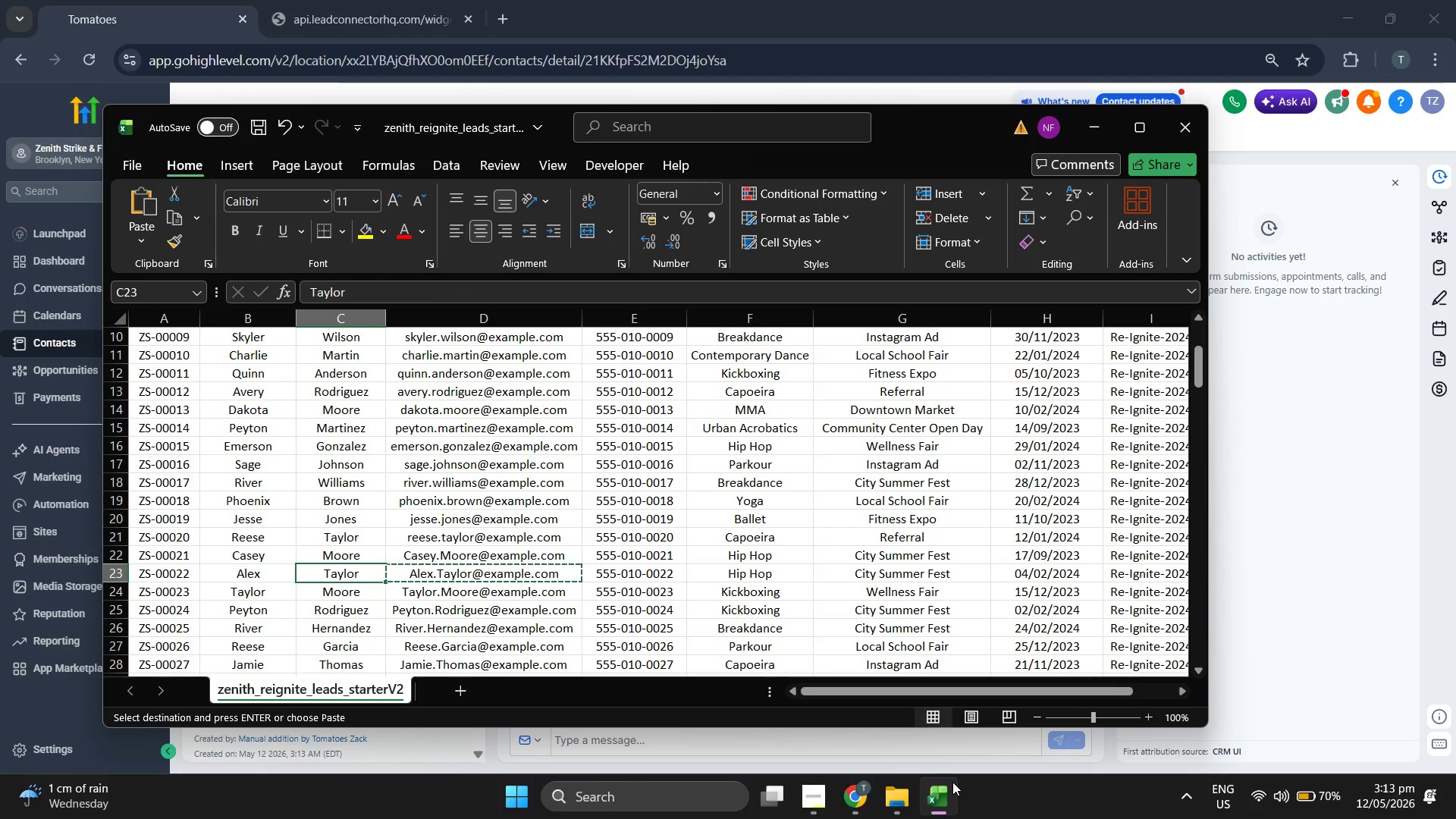 
key(ArrowLeft)
 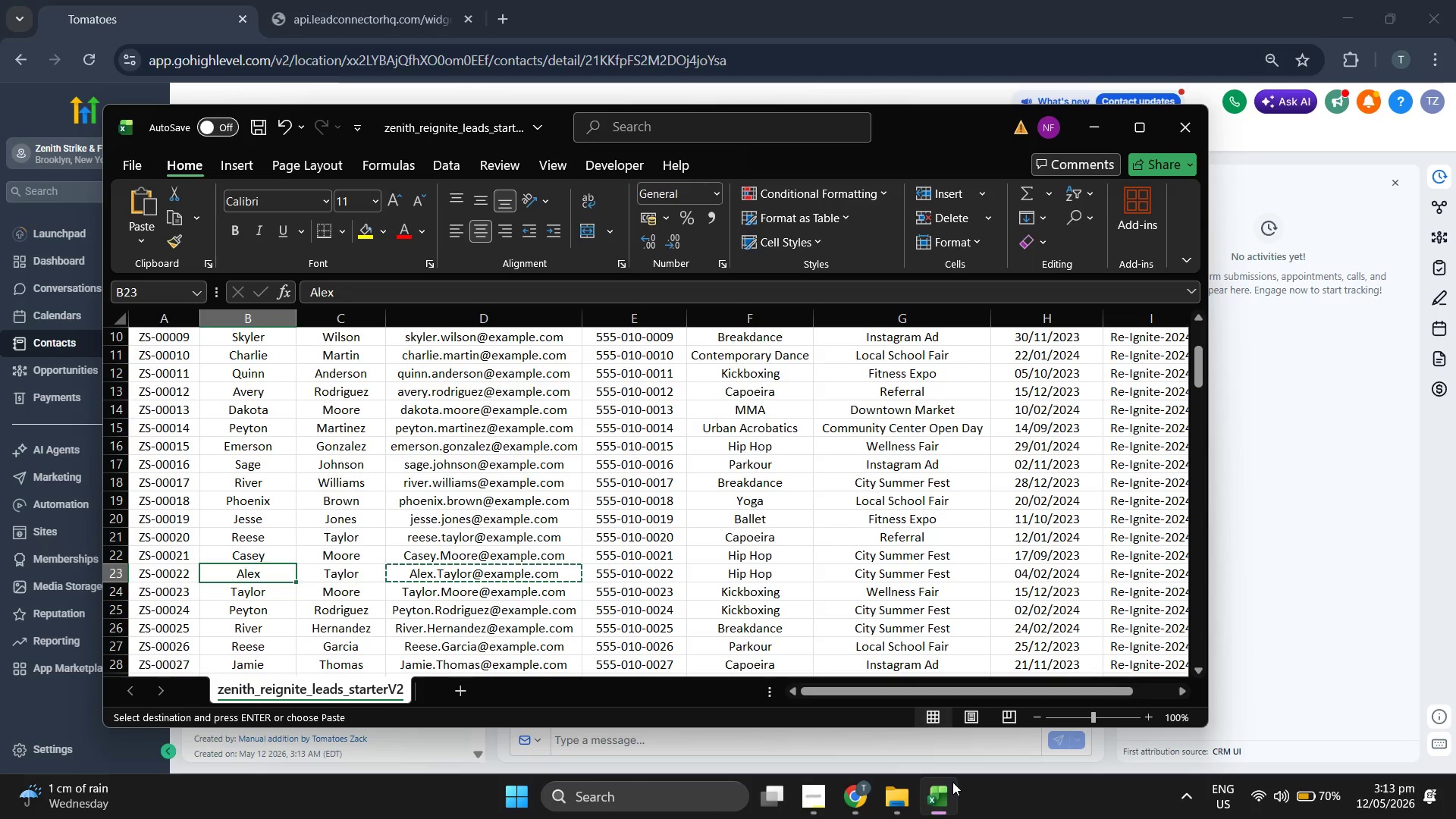 
key(ArrowLeft)
 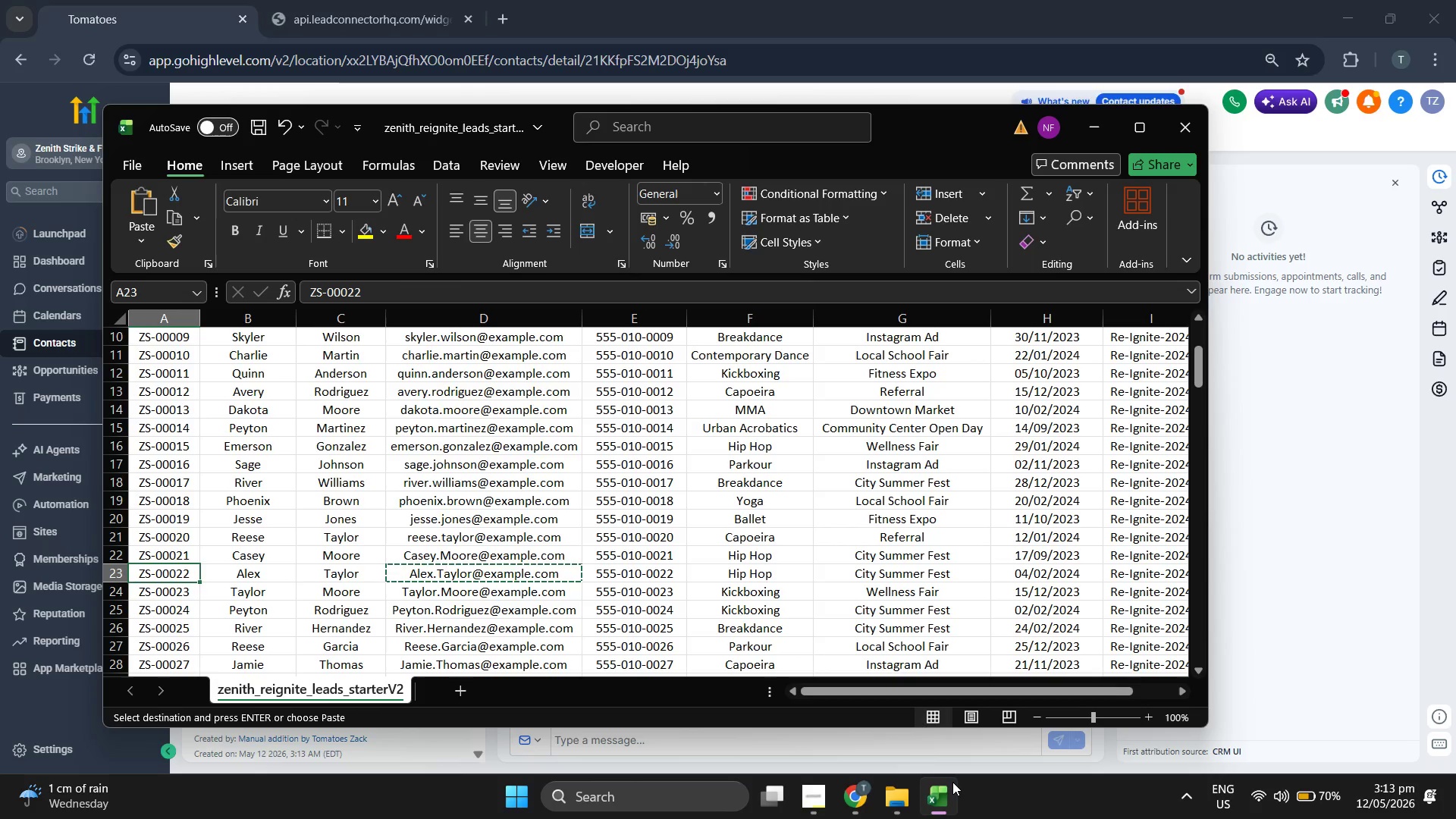 
key(ArrowLeft)
 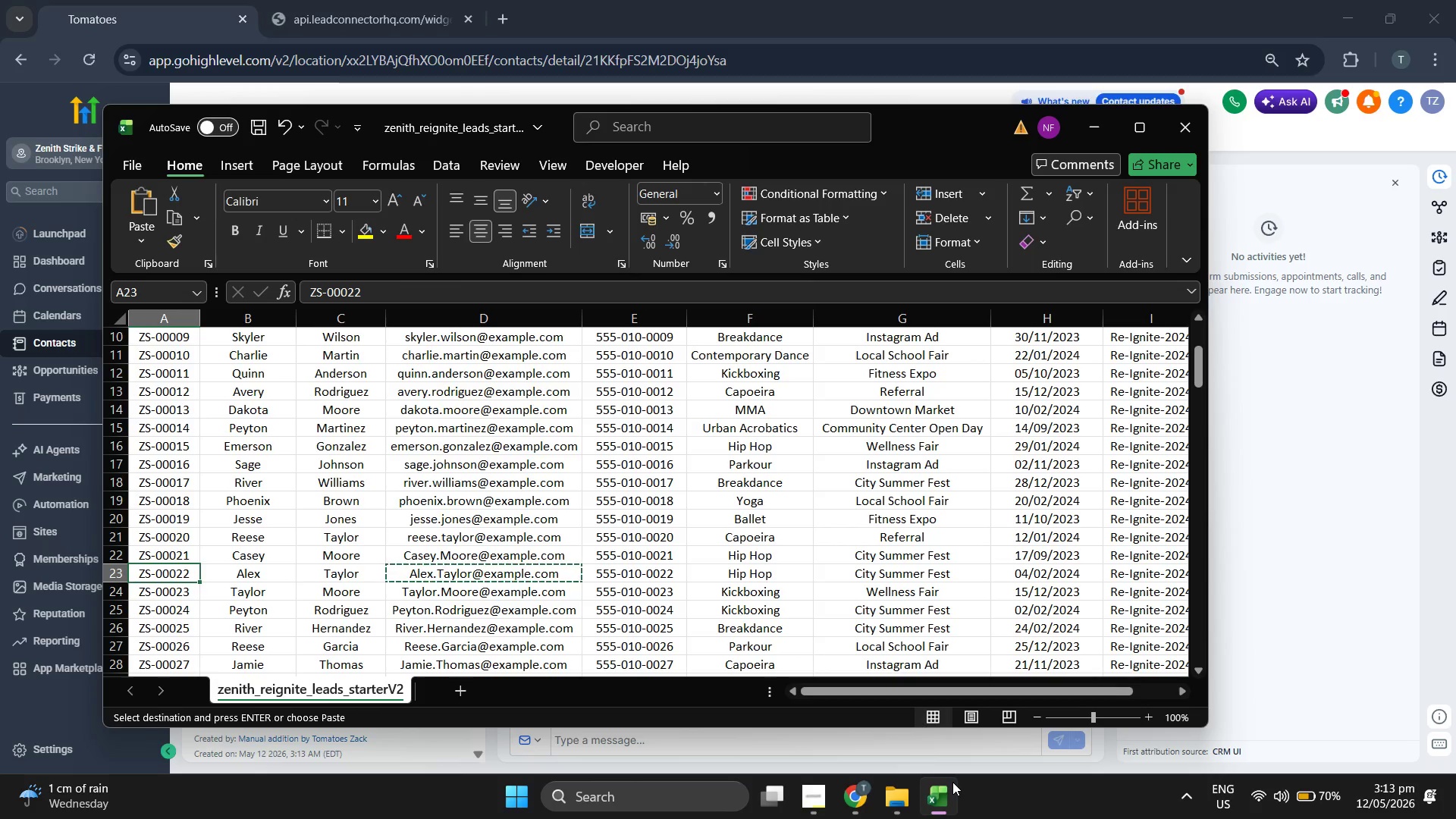 
key(Control+ControlLeft)
 